 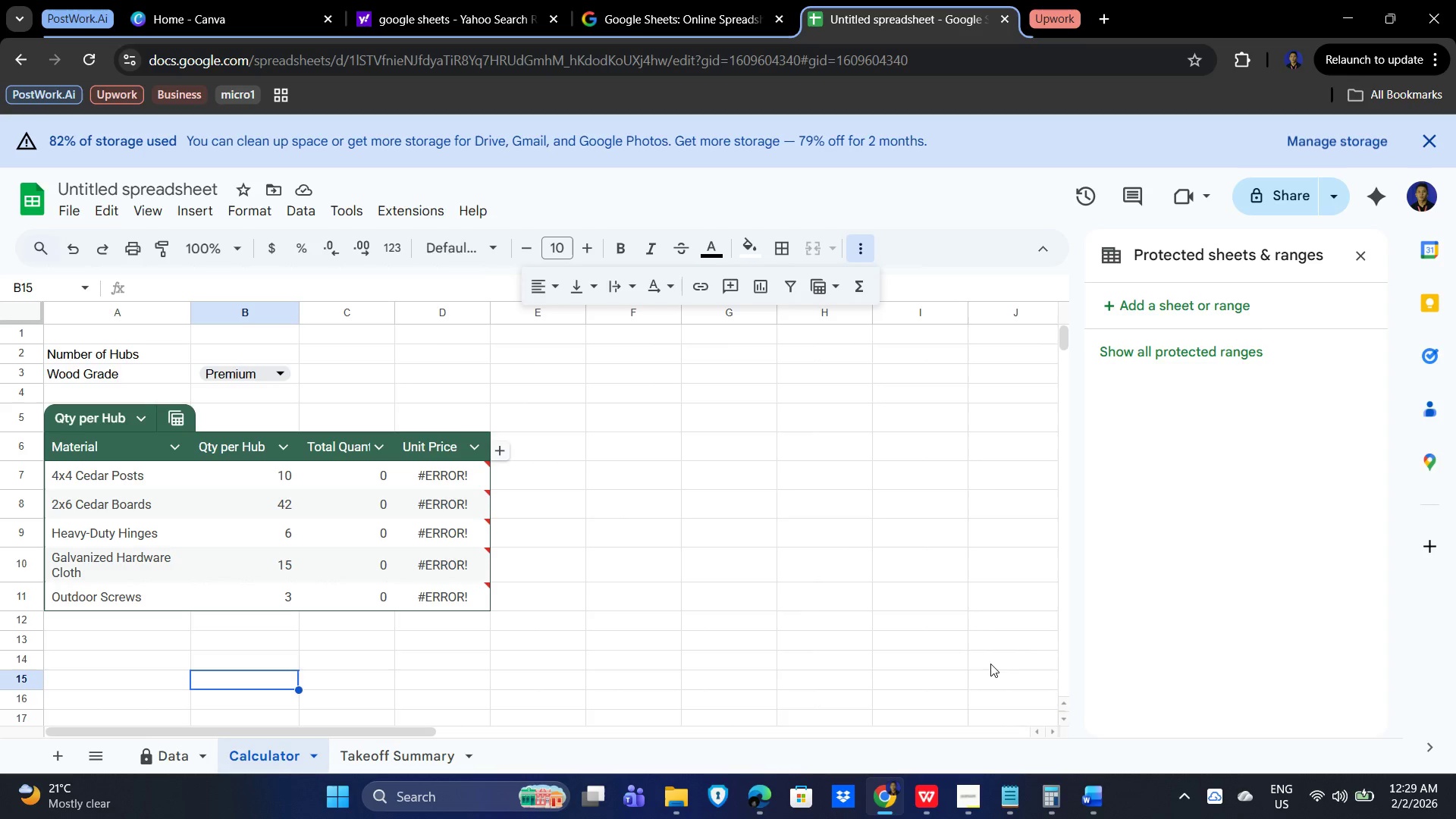 
type(WHAT)
 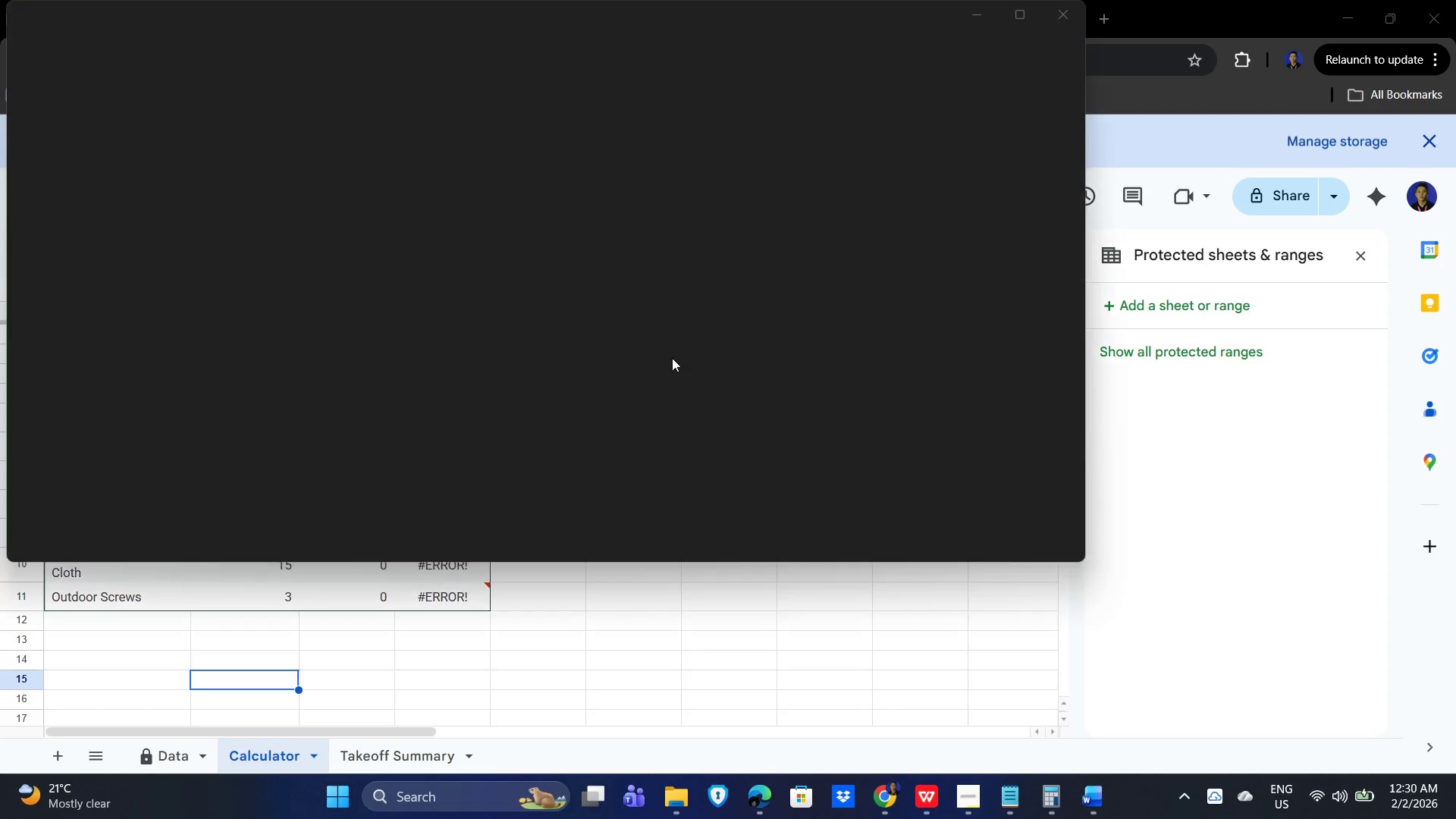 
left_click([229, 218])
 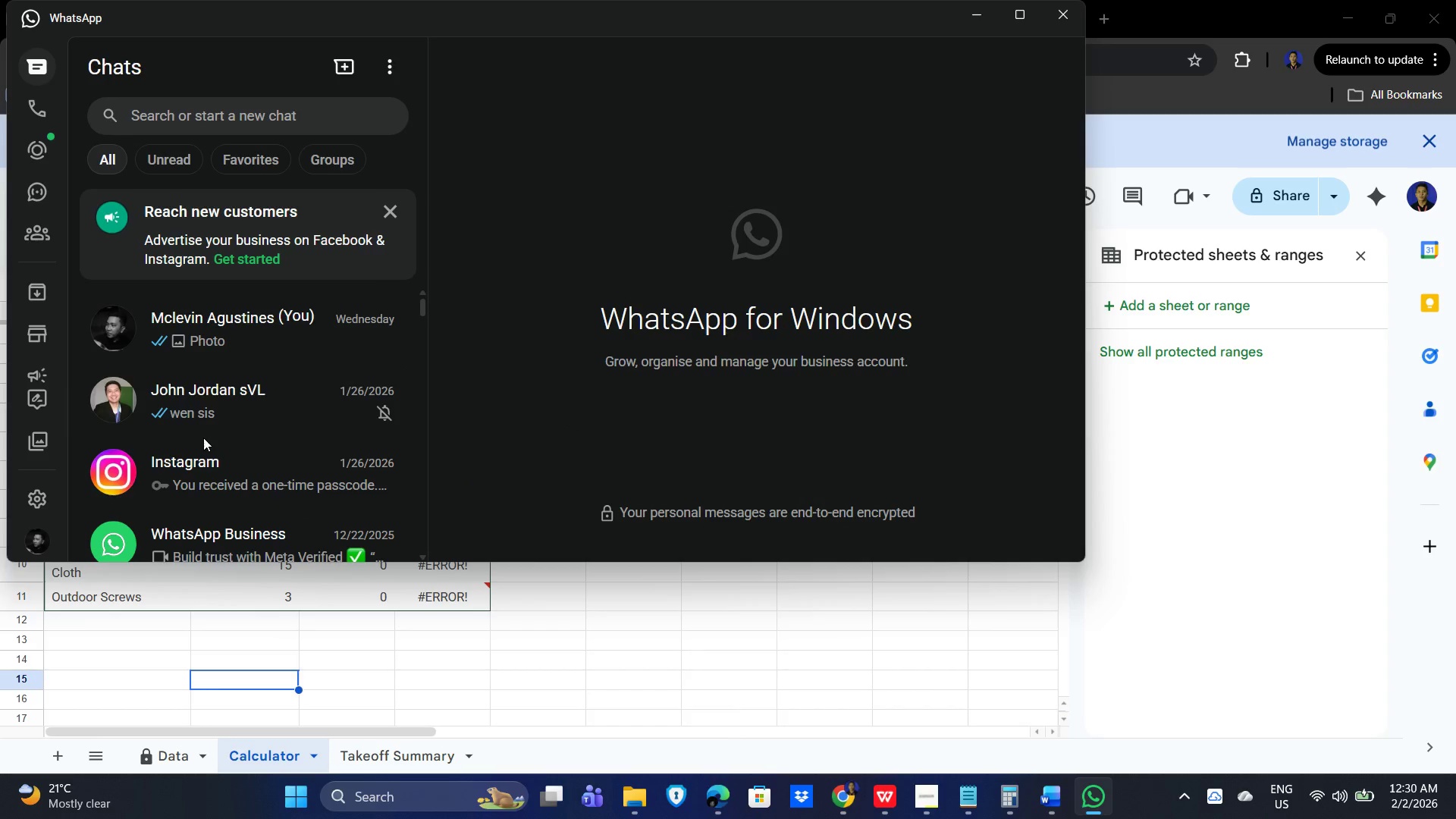 
double_click([200, 344])
 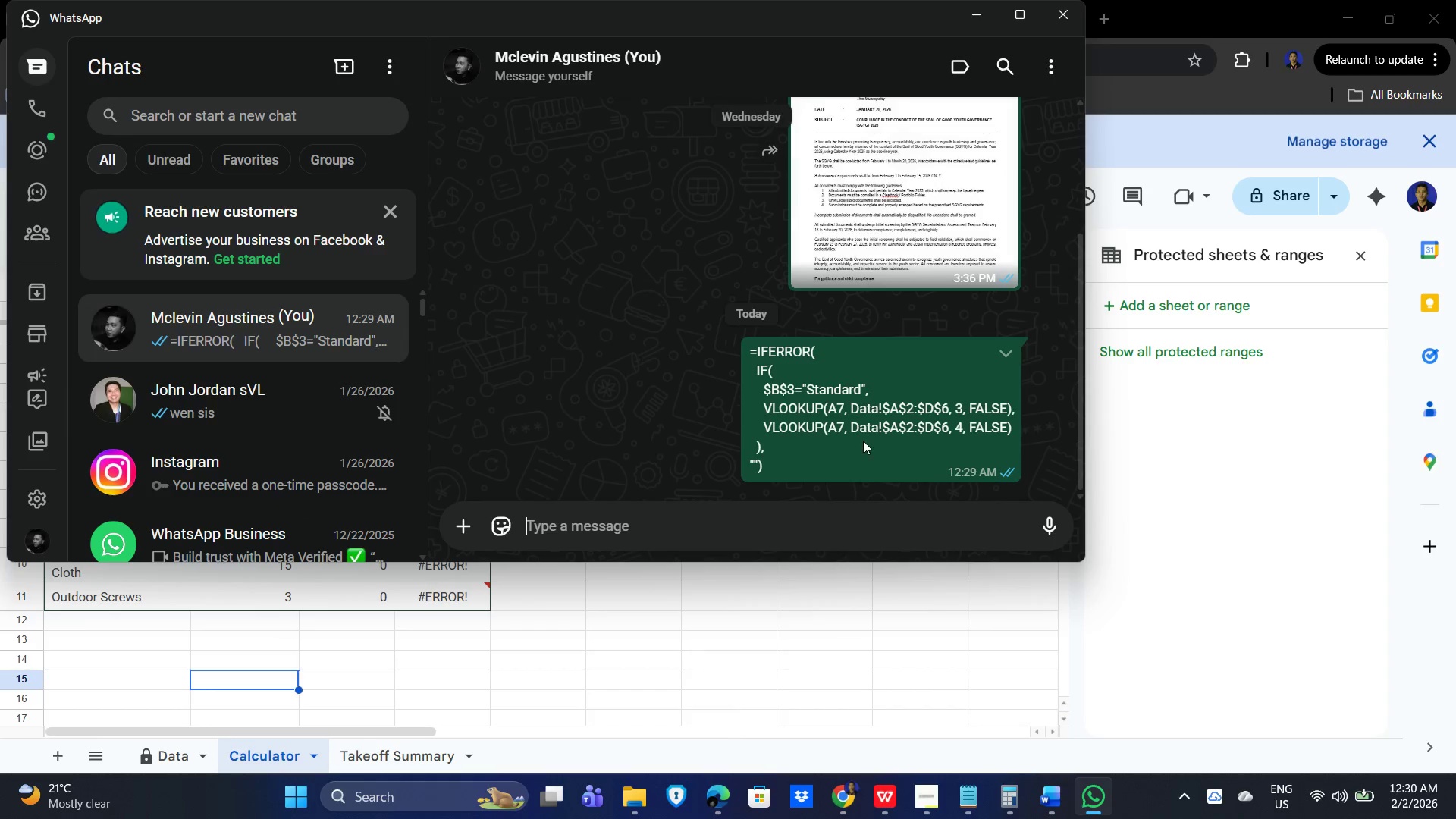 
left_click_drag(start_coordinate=[815, 462], to_coordinate=[730, 334])
 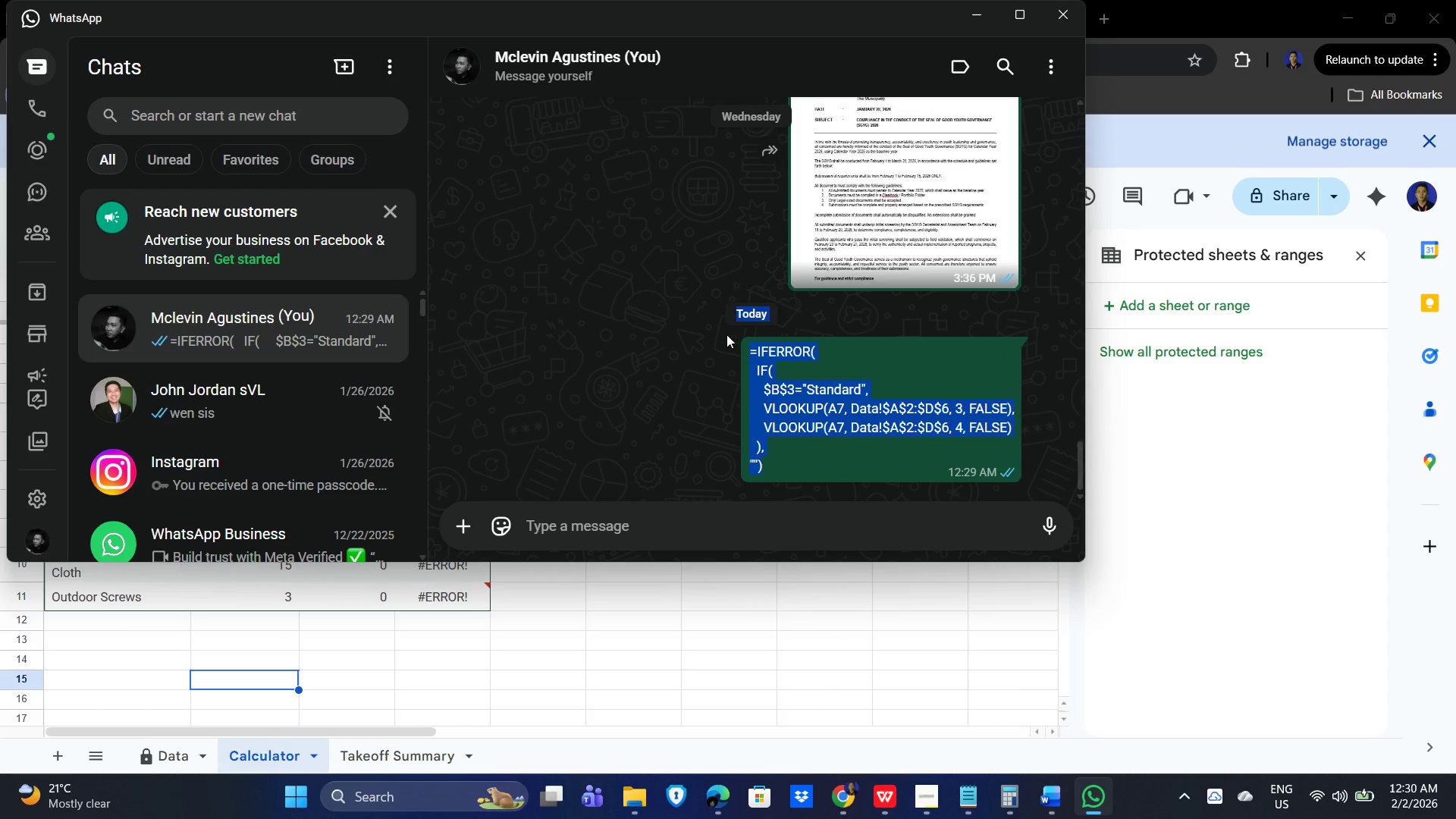 
key(Control+C)
 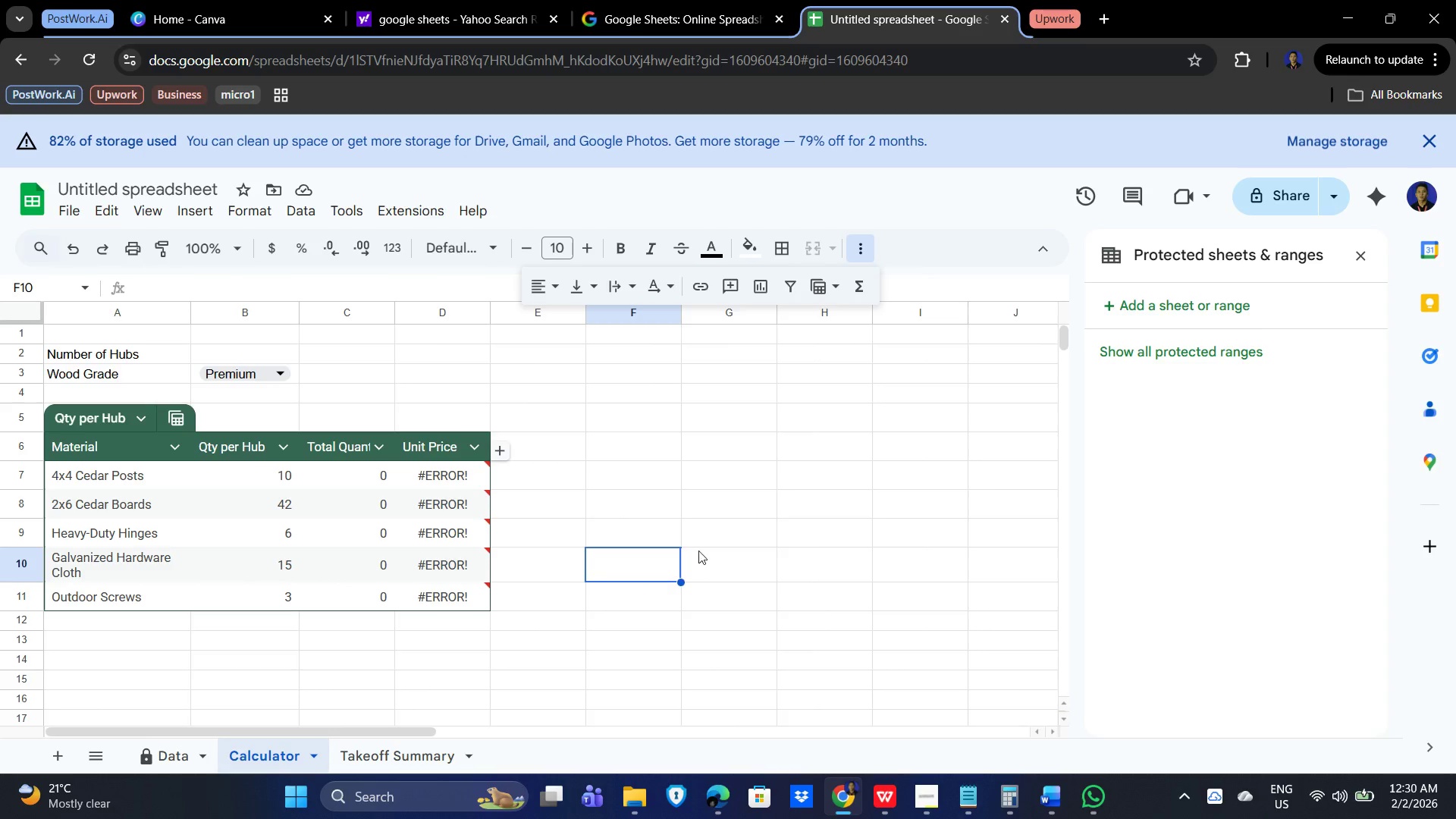 
double_click([660, 524])
 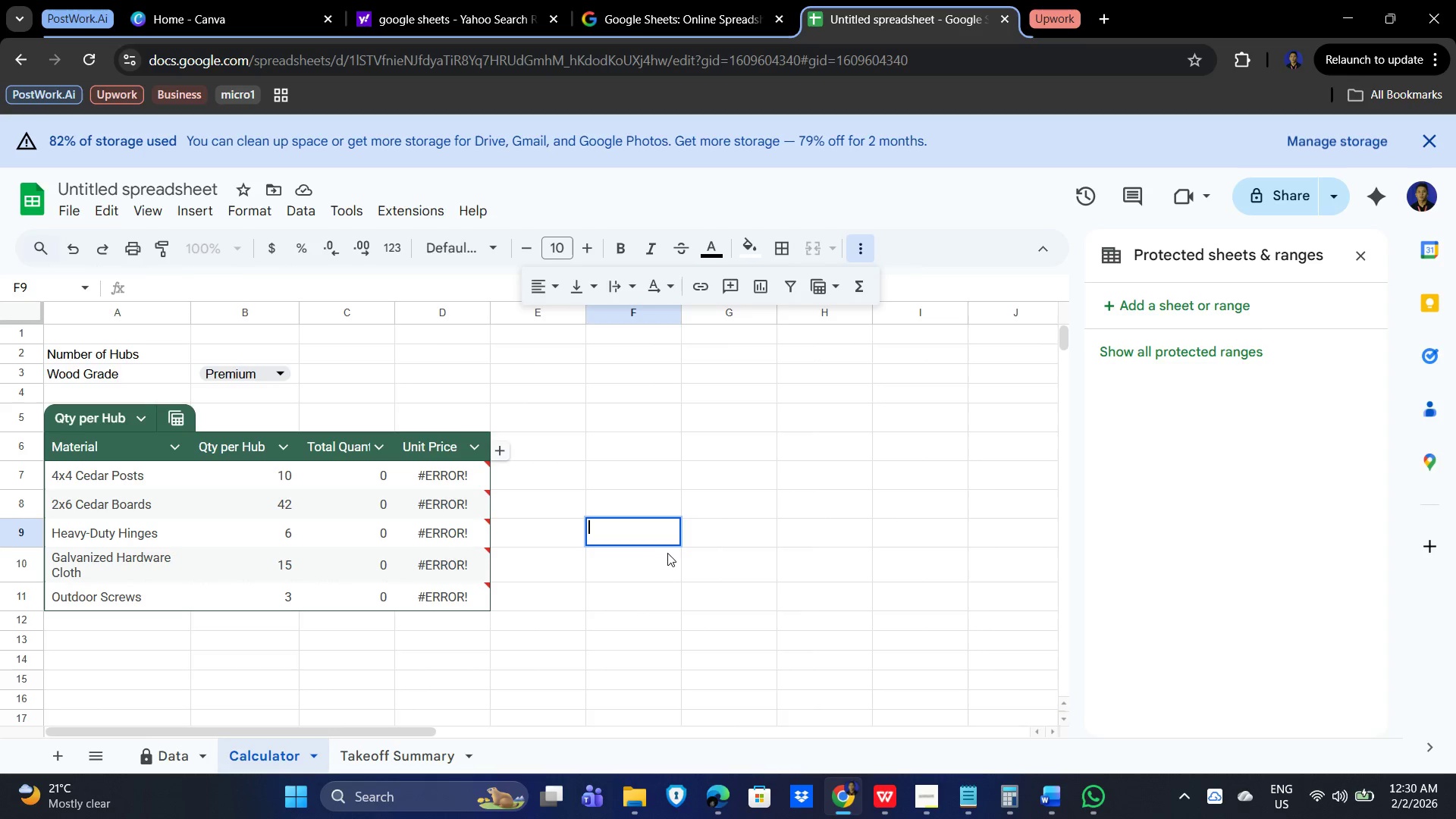 
key(Control+V)
 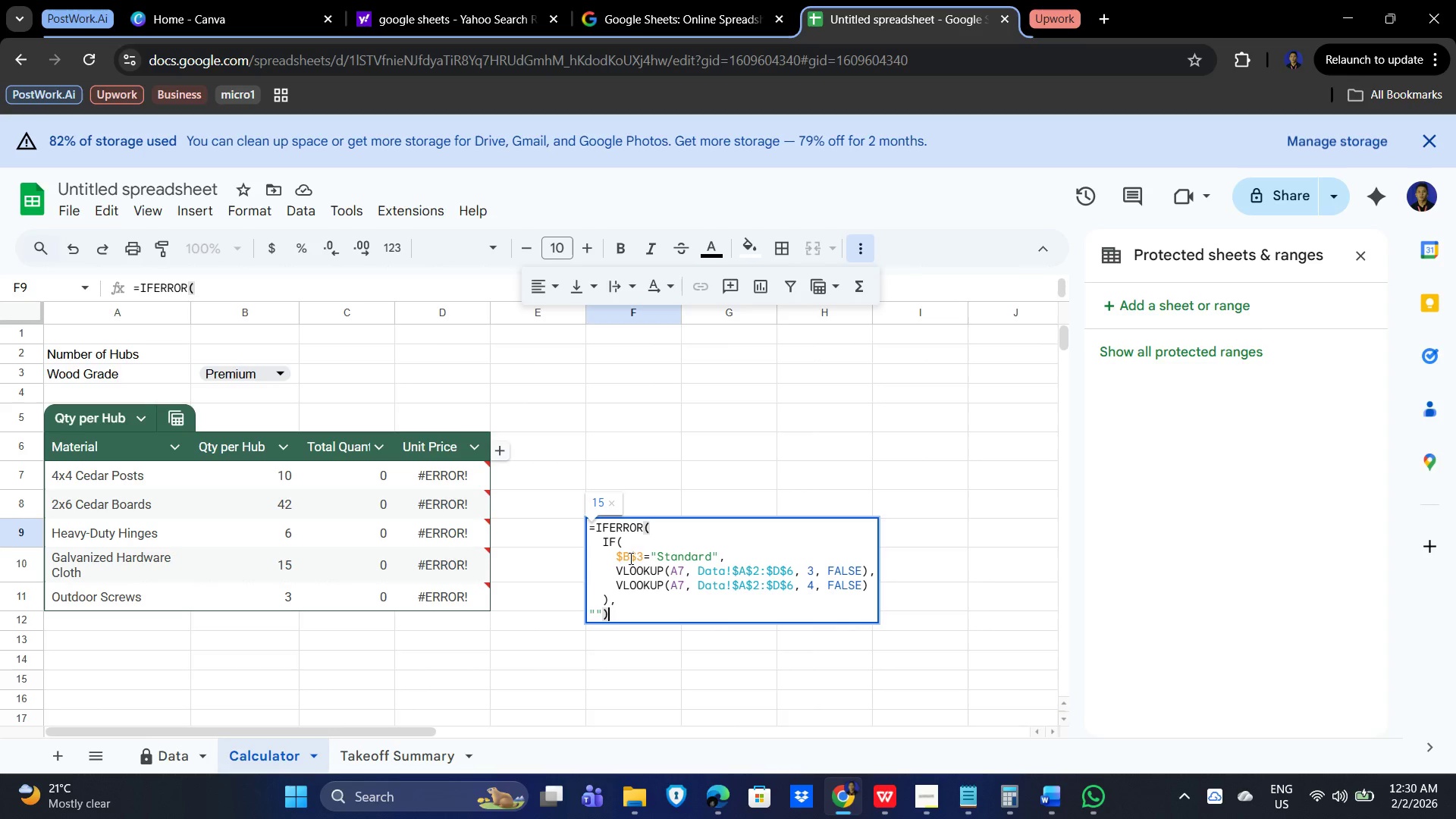 
scroll: coordinate [674, 557], scroll_direction: up, amount: 3.0
 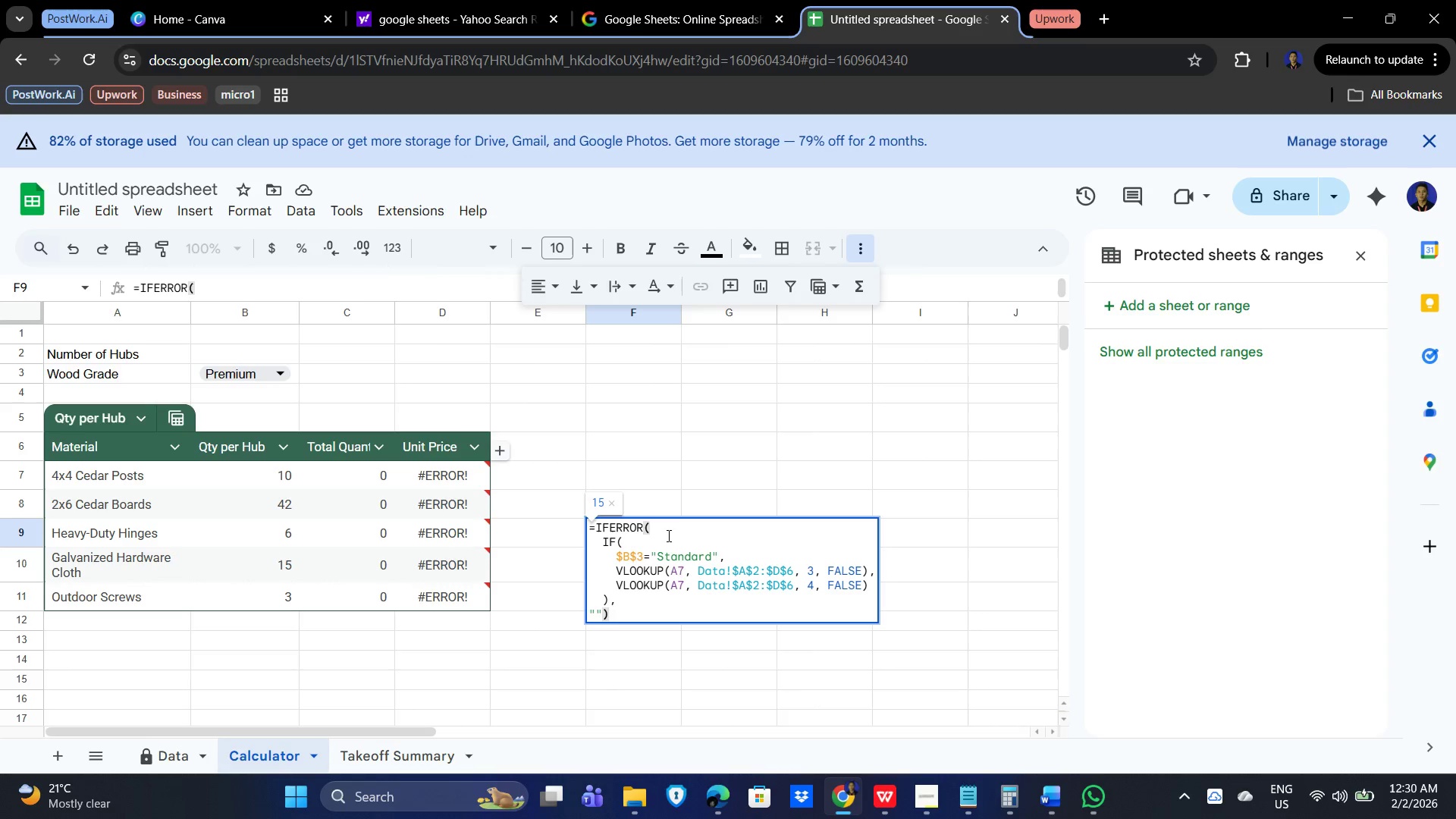 
wait(6.0)
 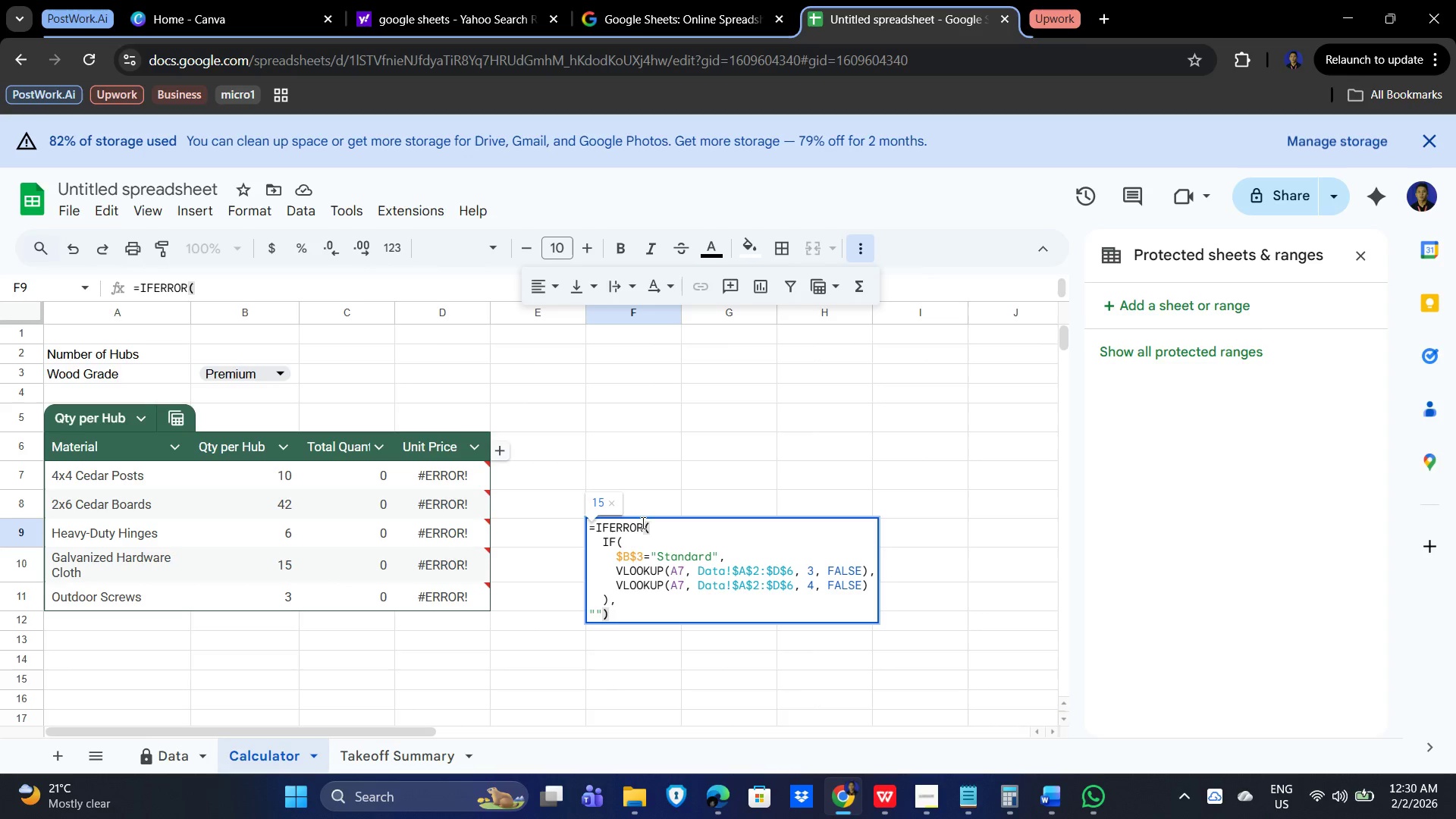 
key(Enter)
 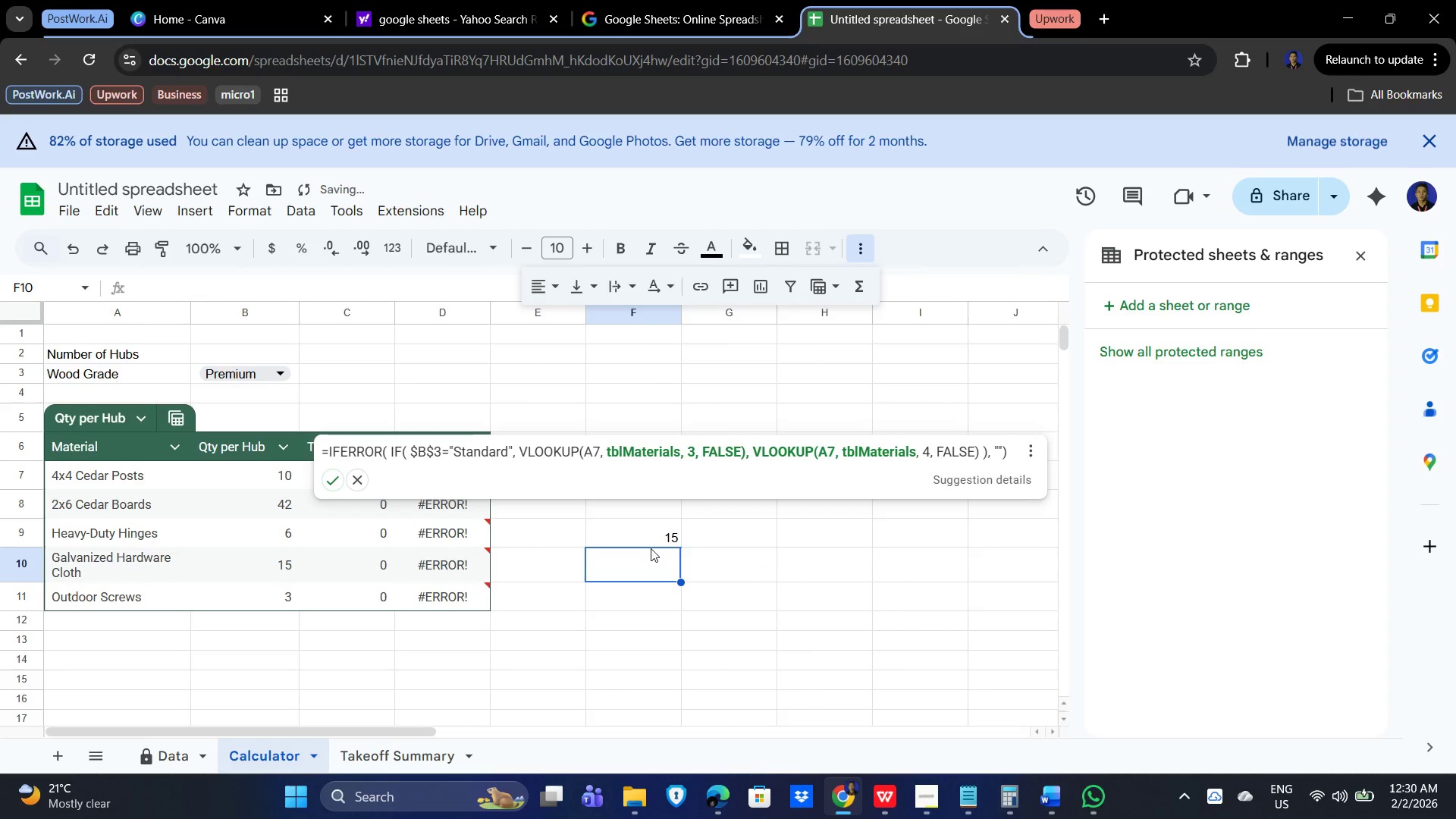 
left_click([736, 589])
 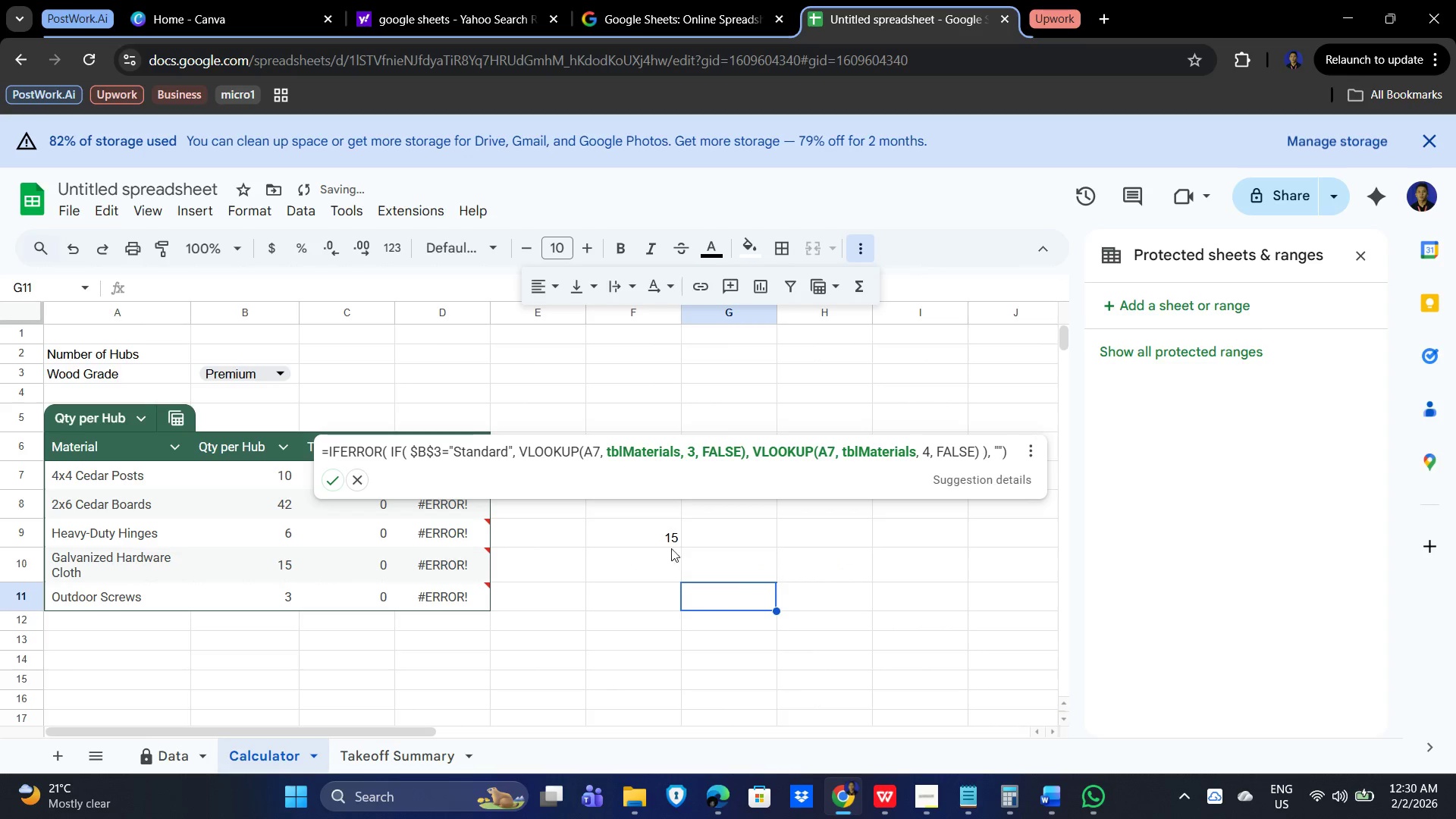 
left_click([660, 538])
 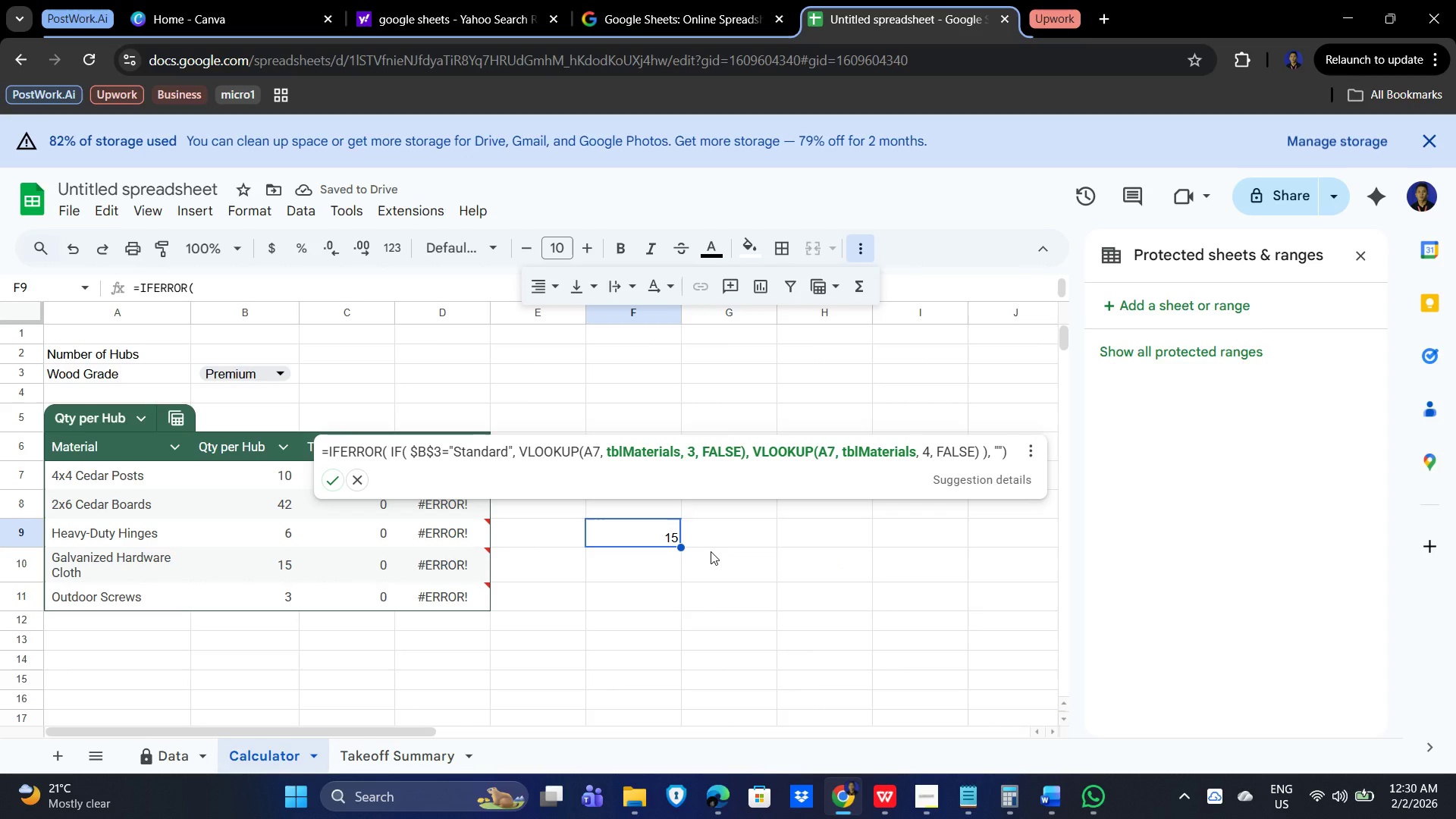 
key(Delete)
 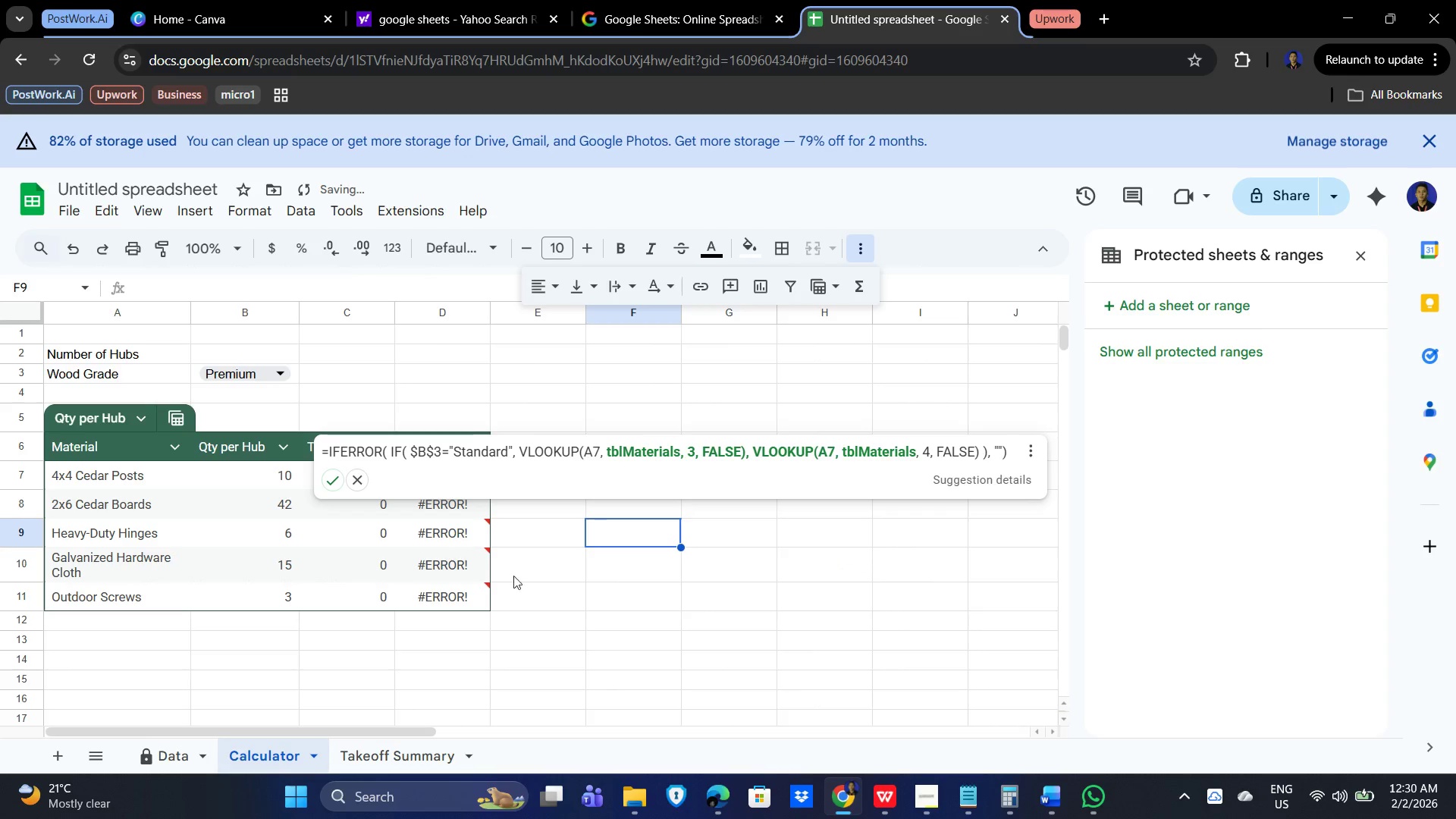 
left_click([450, 551])
 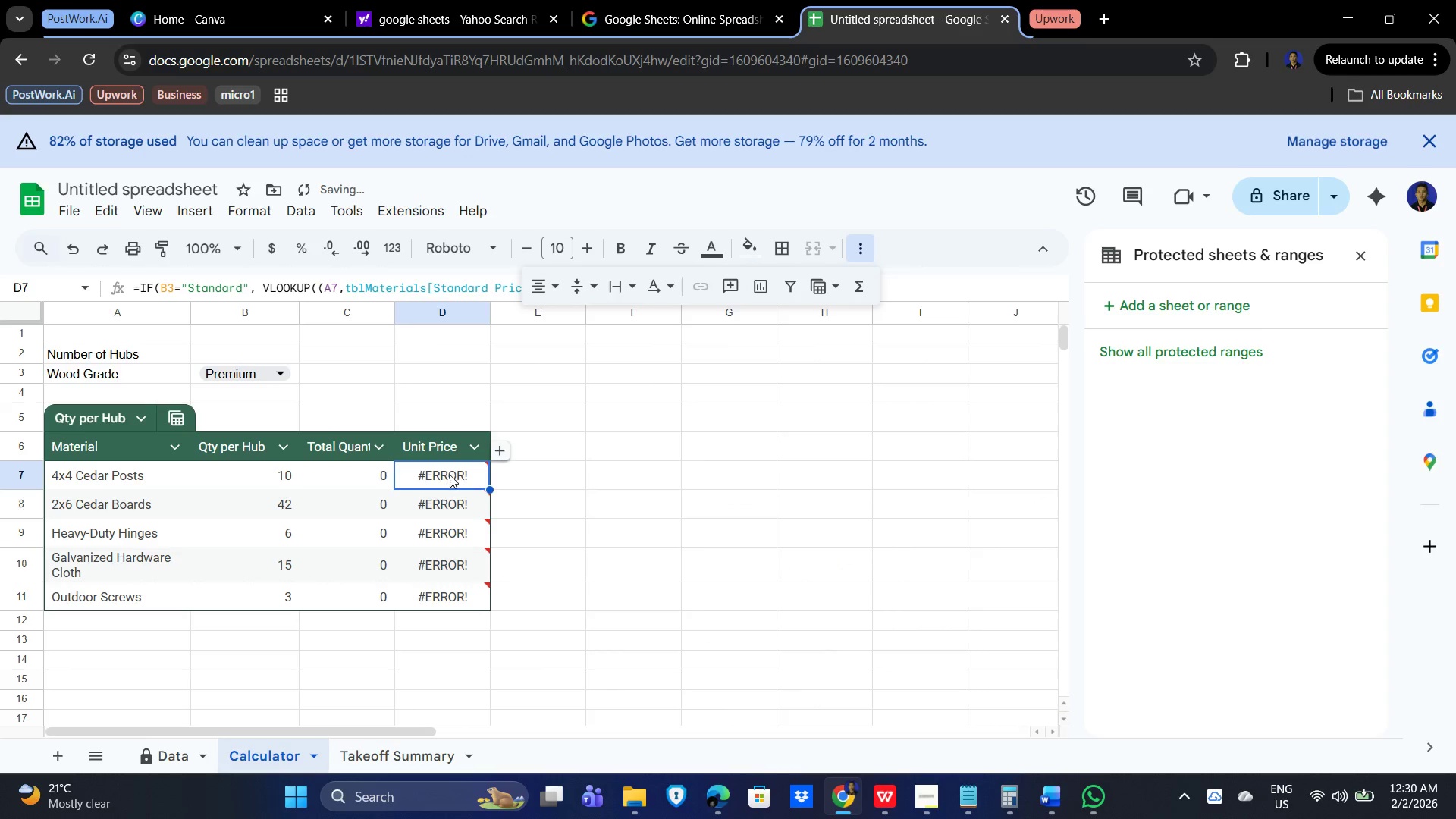 
double_click([447, 475])
 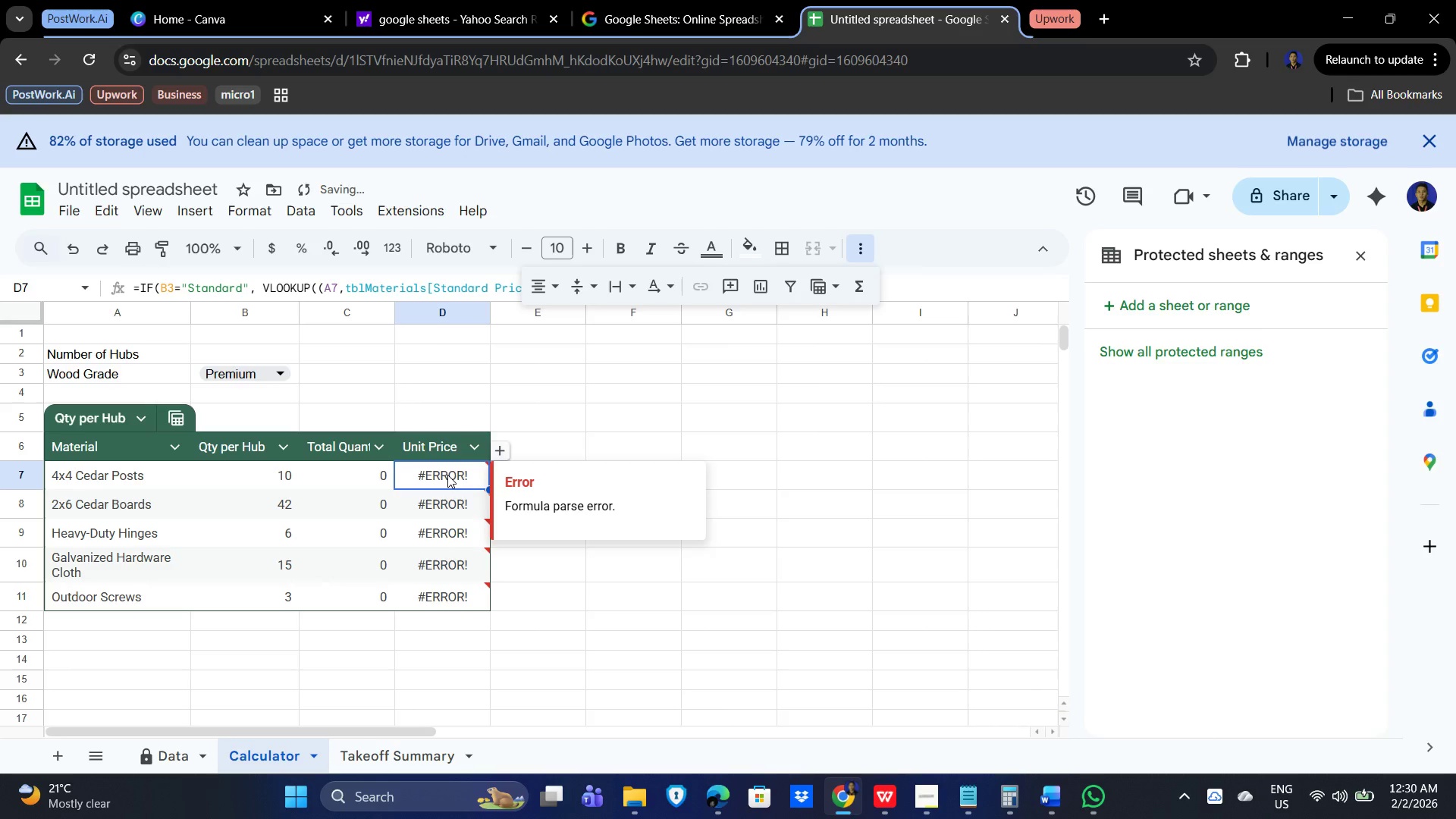 
triple_click([447, 475])
 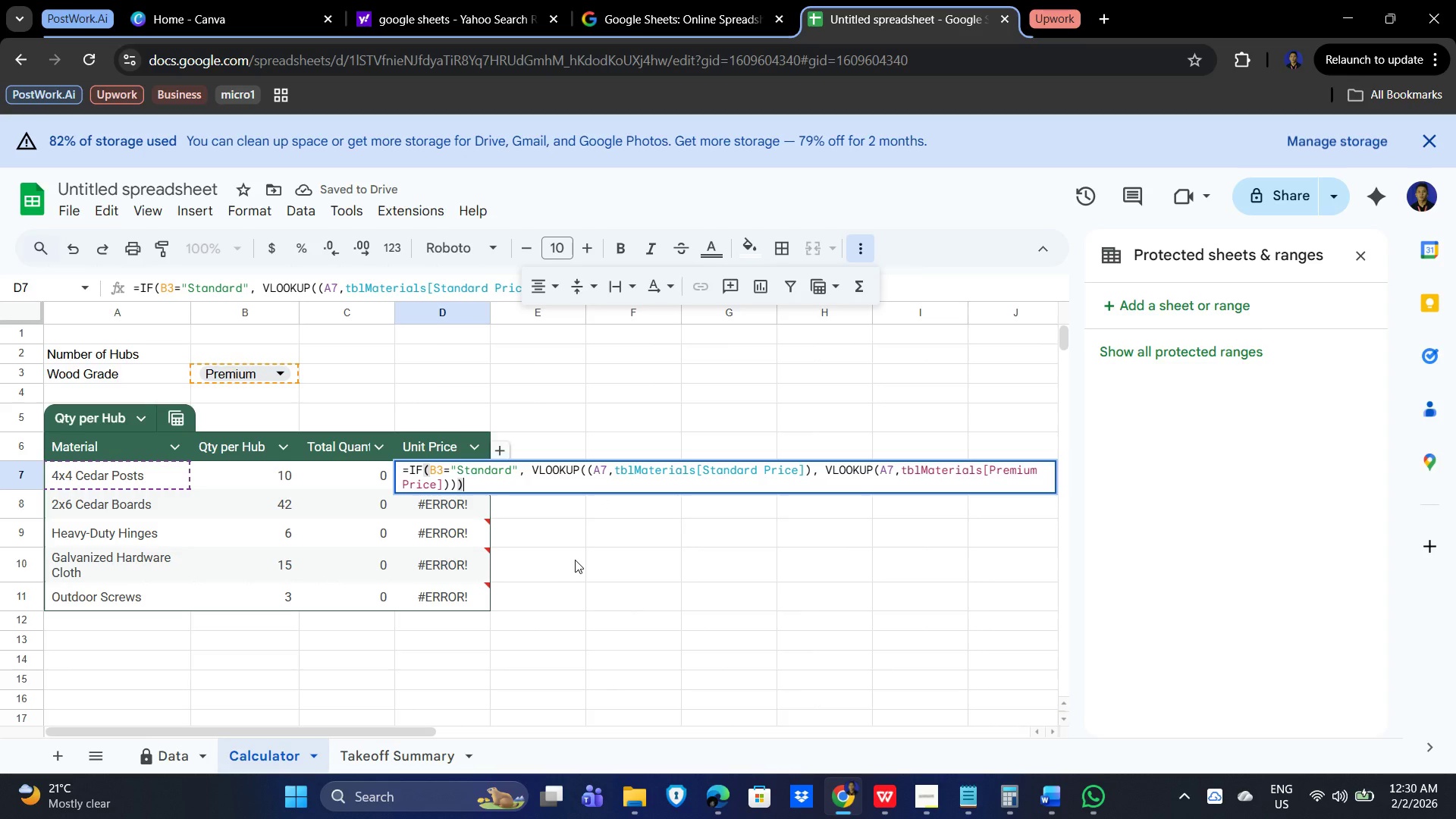 
key(Backspace)
 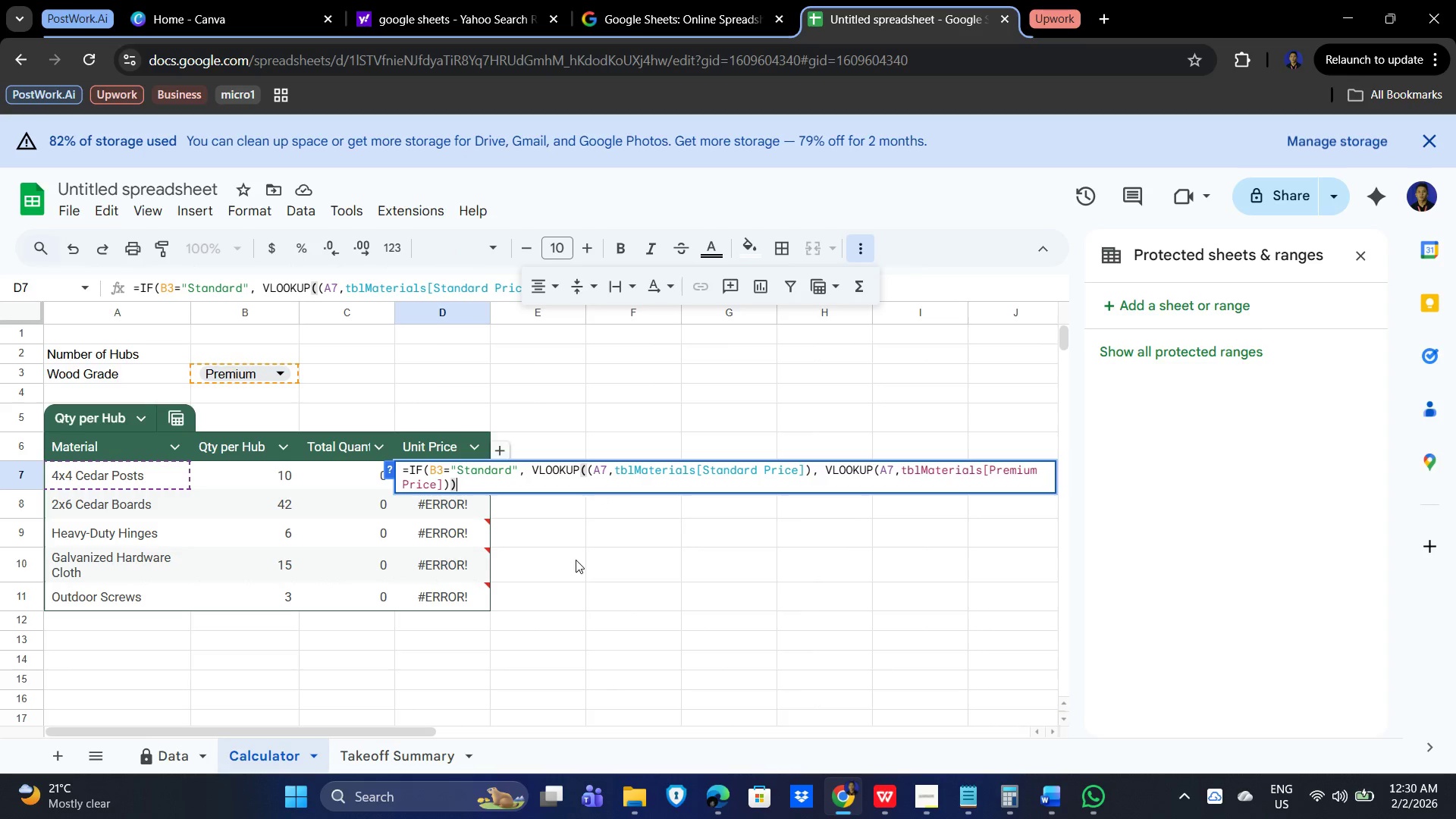 
key(Control+A)
 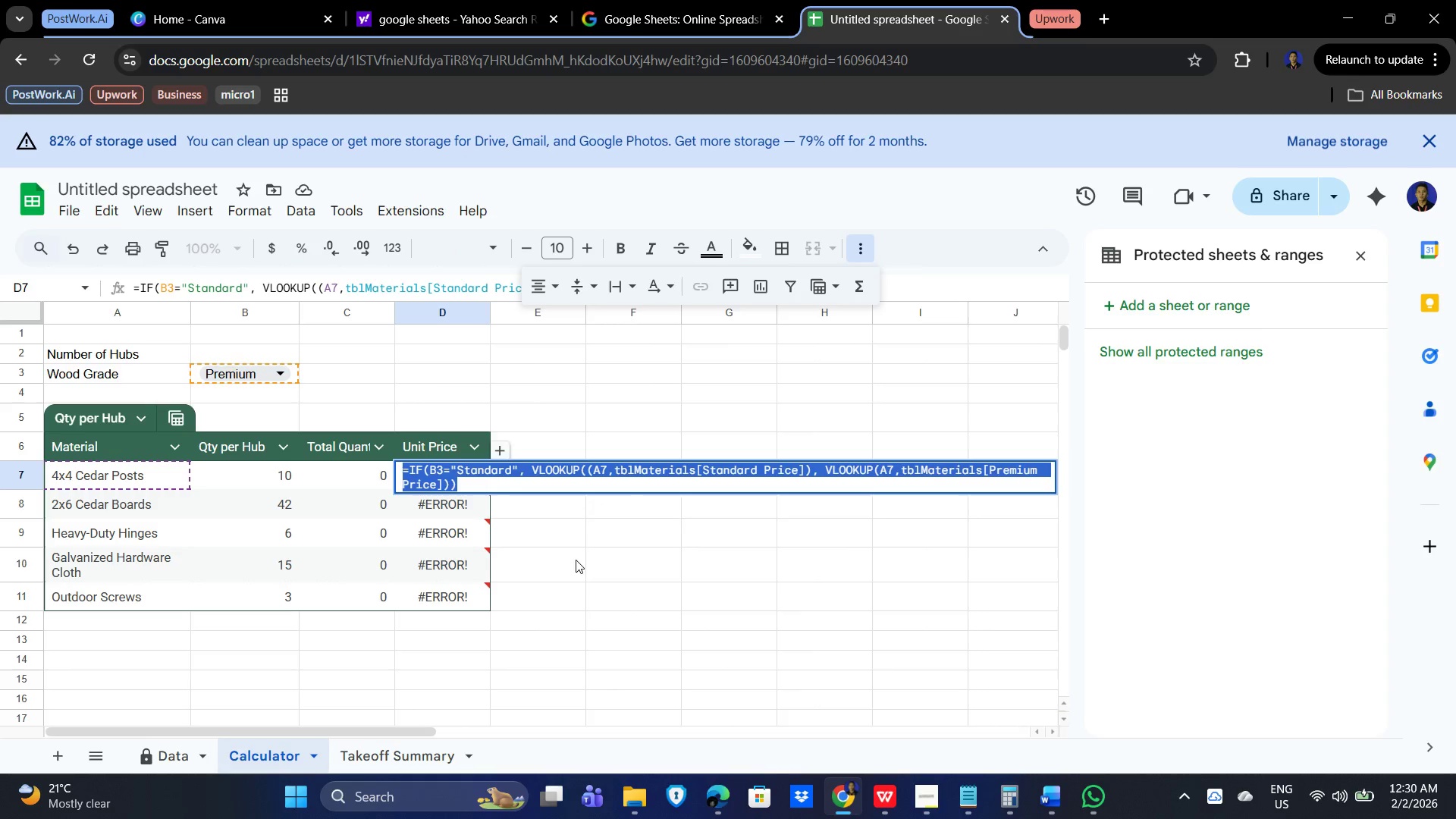 
key(Backspace)
 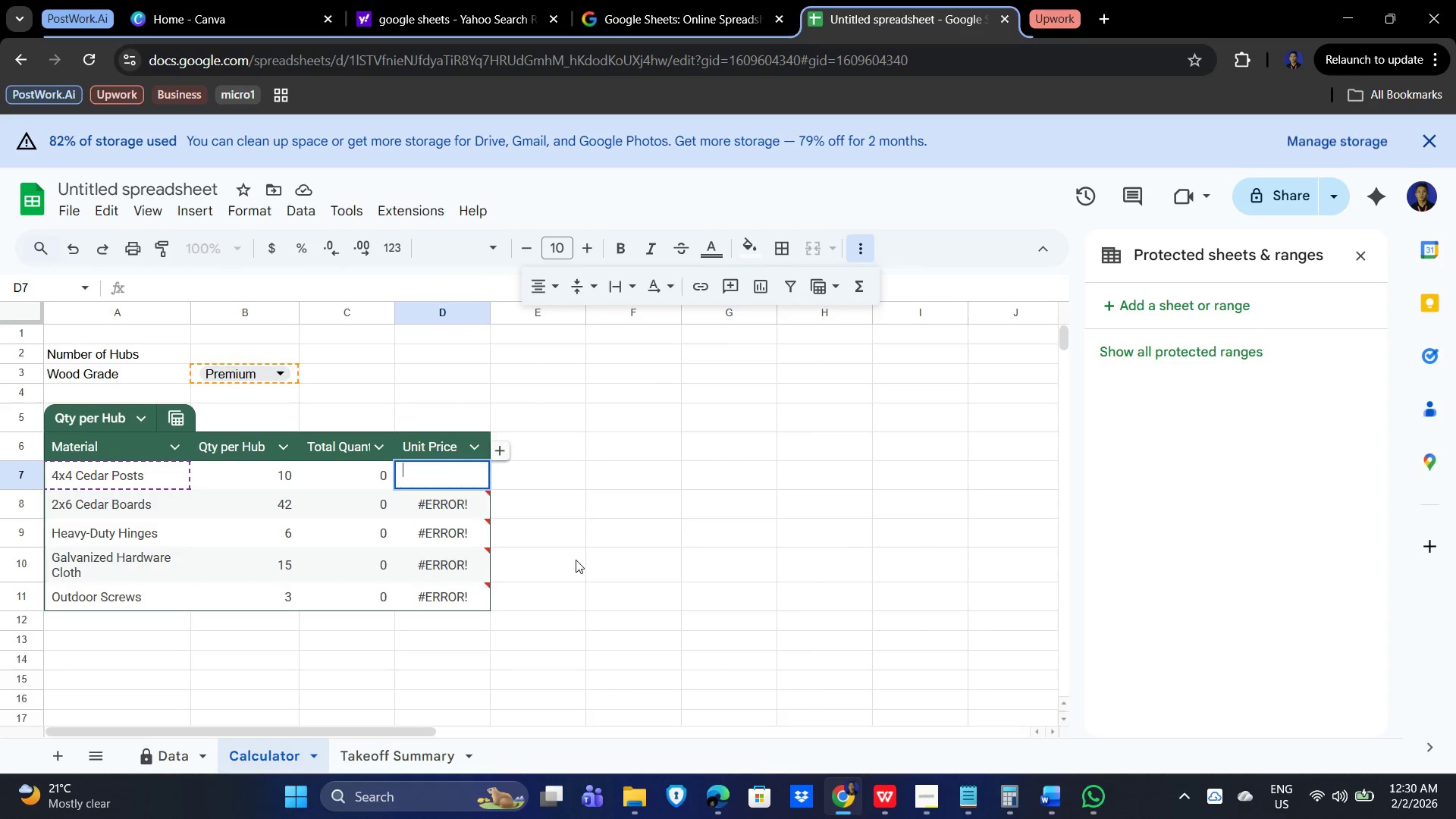 
key(Control+V)
 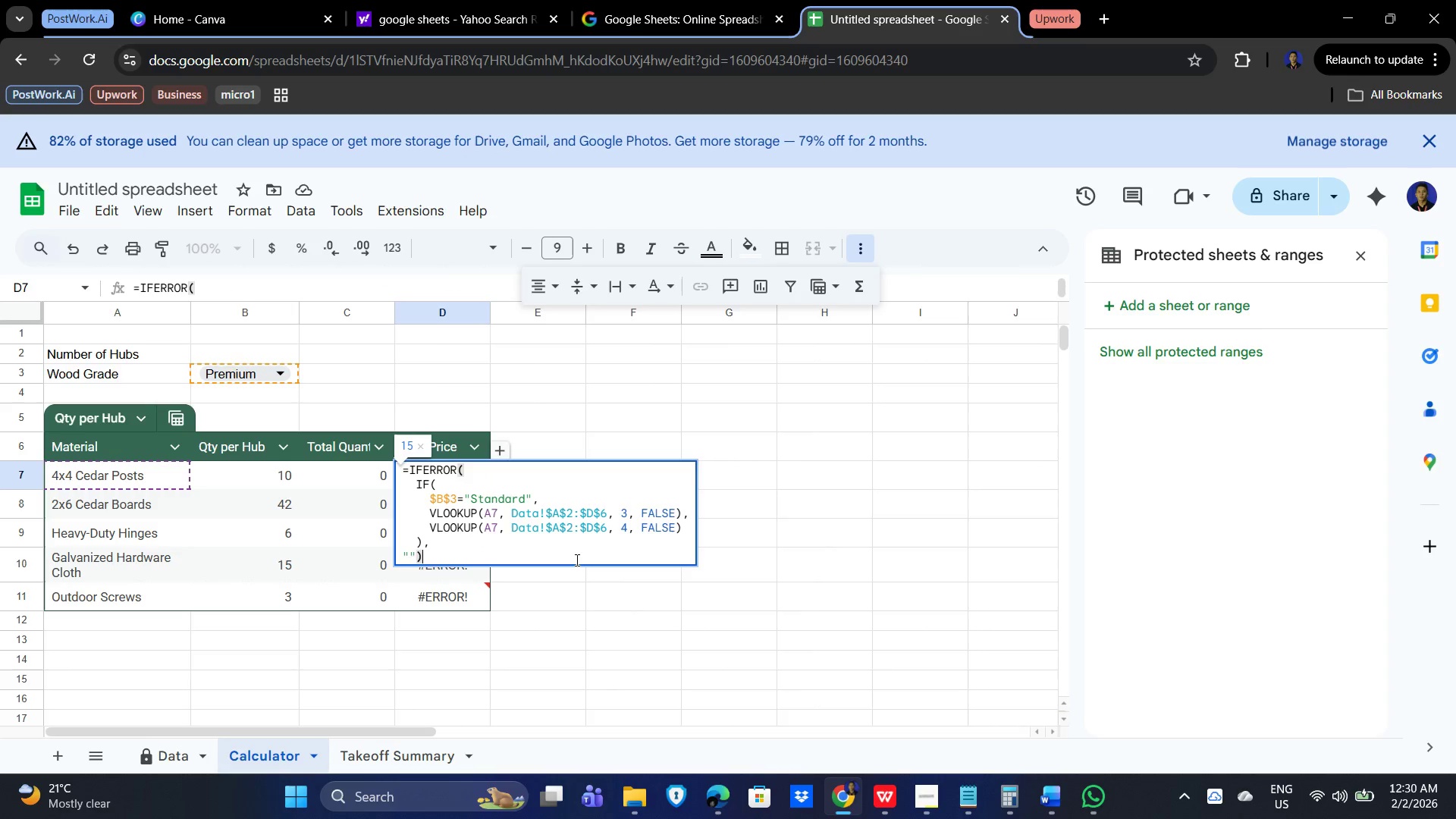 
key(Enter)
 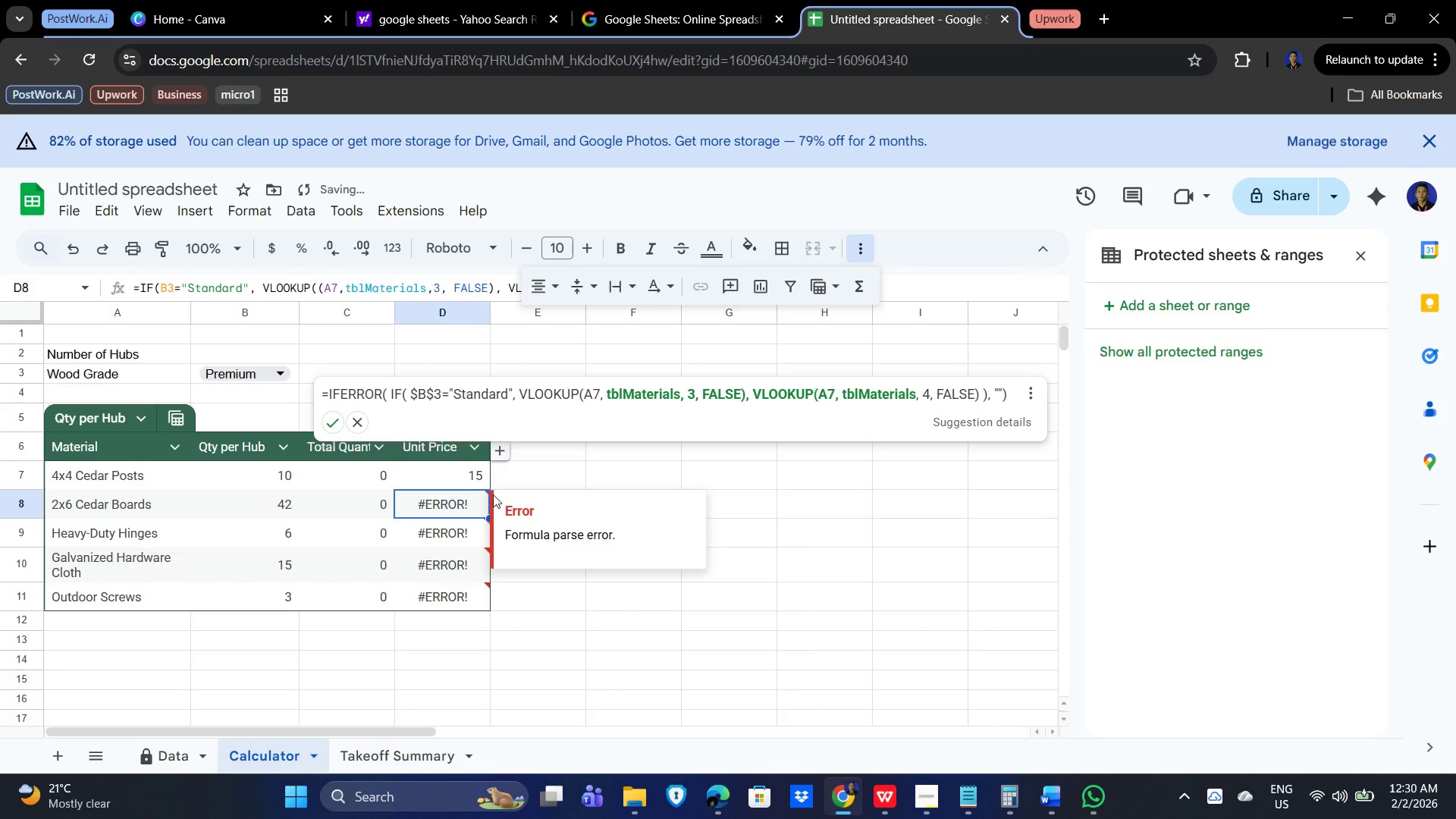 
left_click([458, 479])
 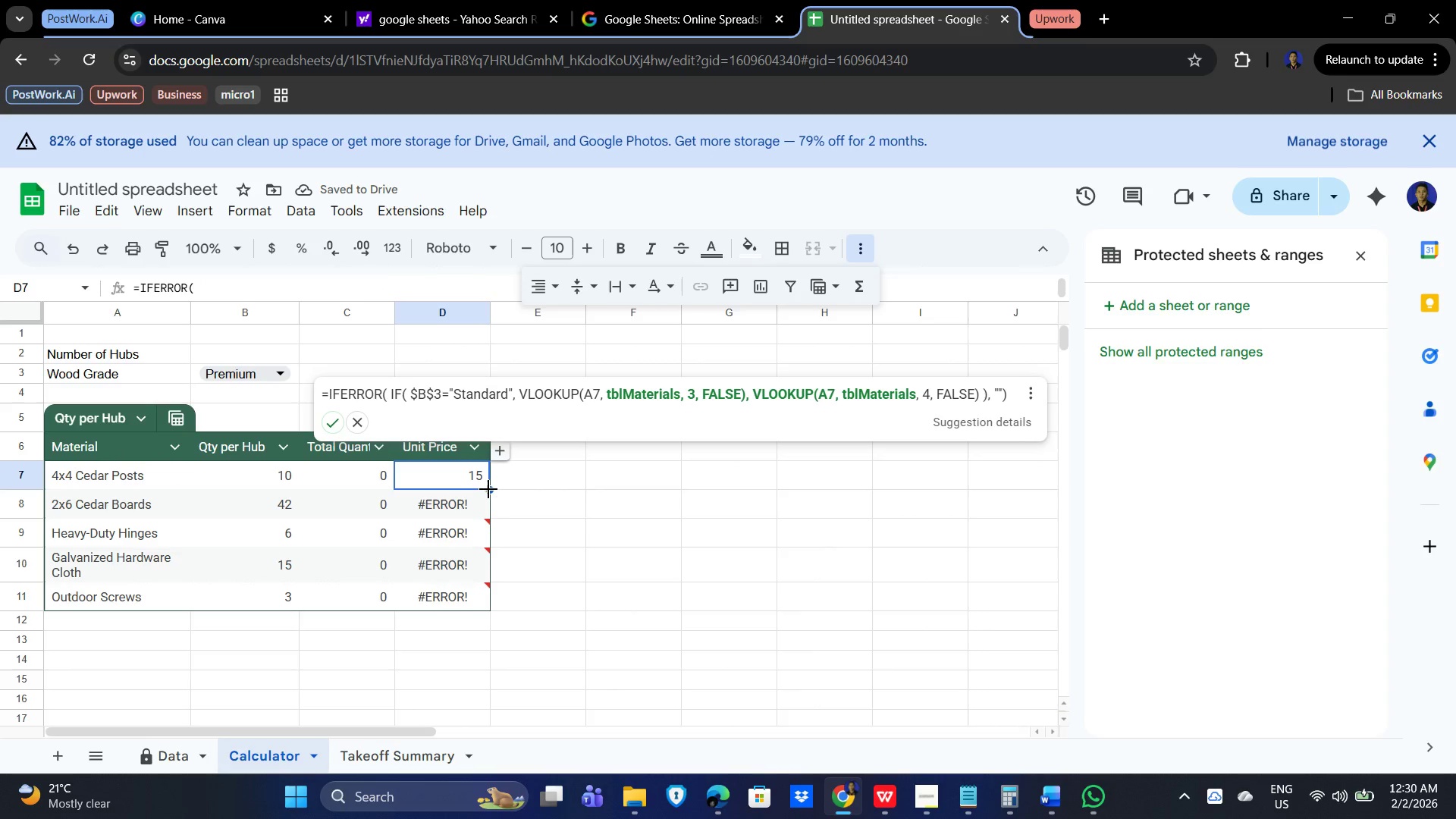 
left_click_drag(start_coordinate=[490, 488], to_coordinate=[472, 590])
 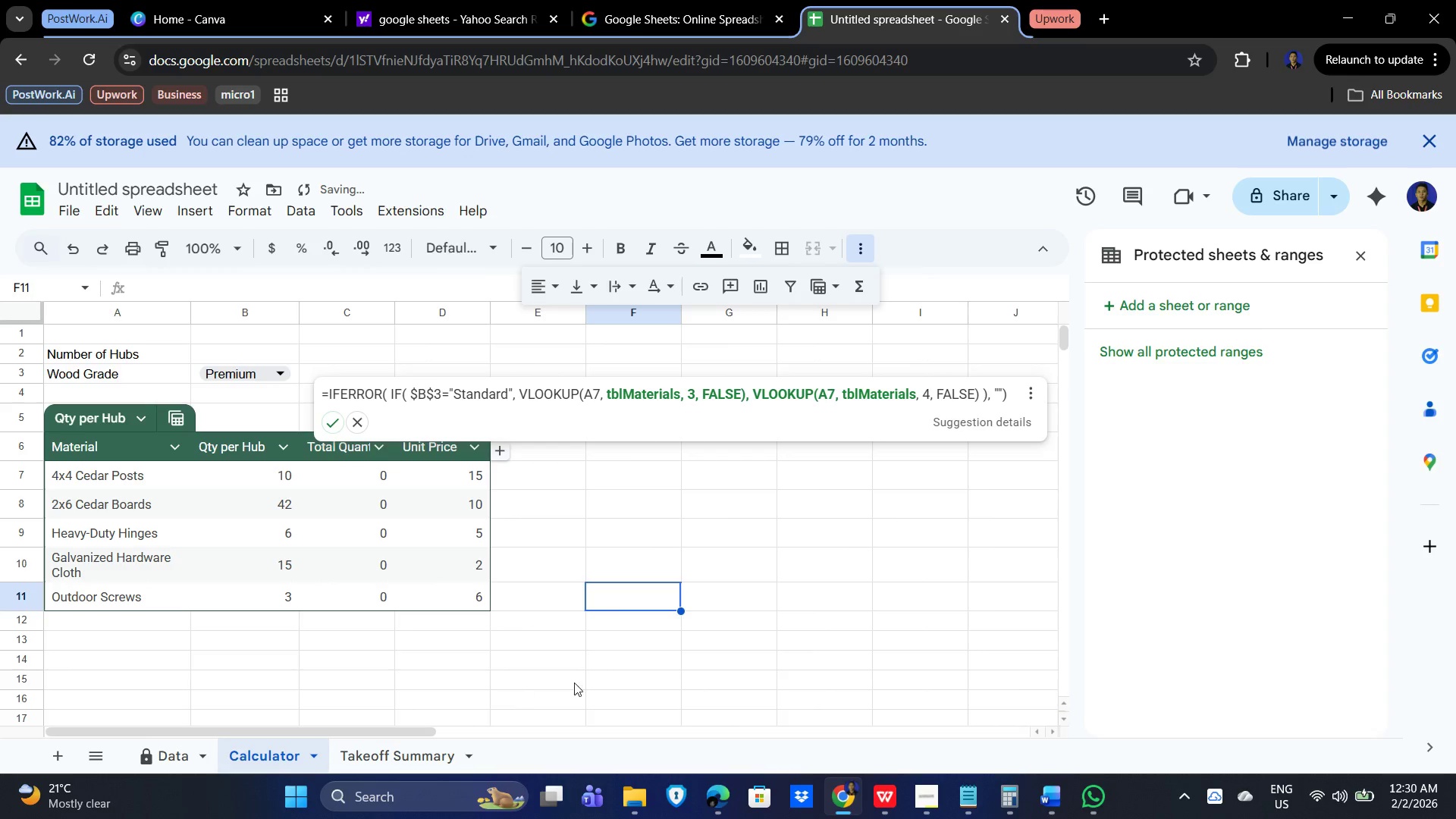 
left_click_drag(start_coordinate=[615, 659], to_coordinate=[607, 663])
 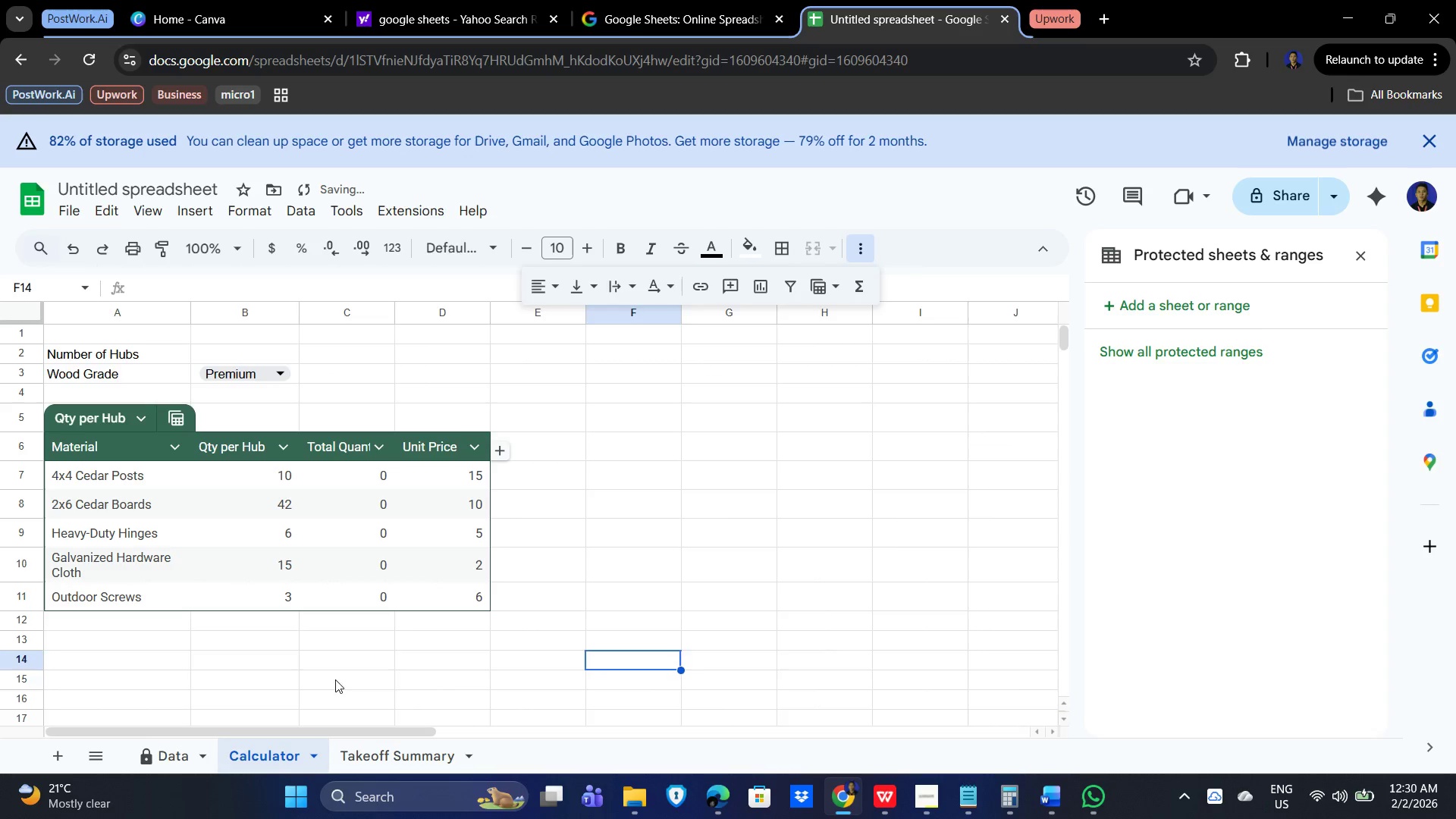 
double_click([323, 682])
 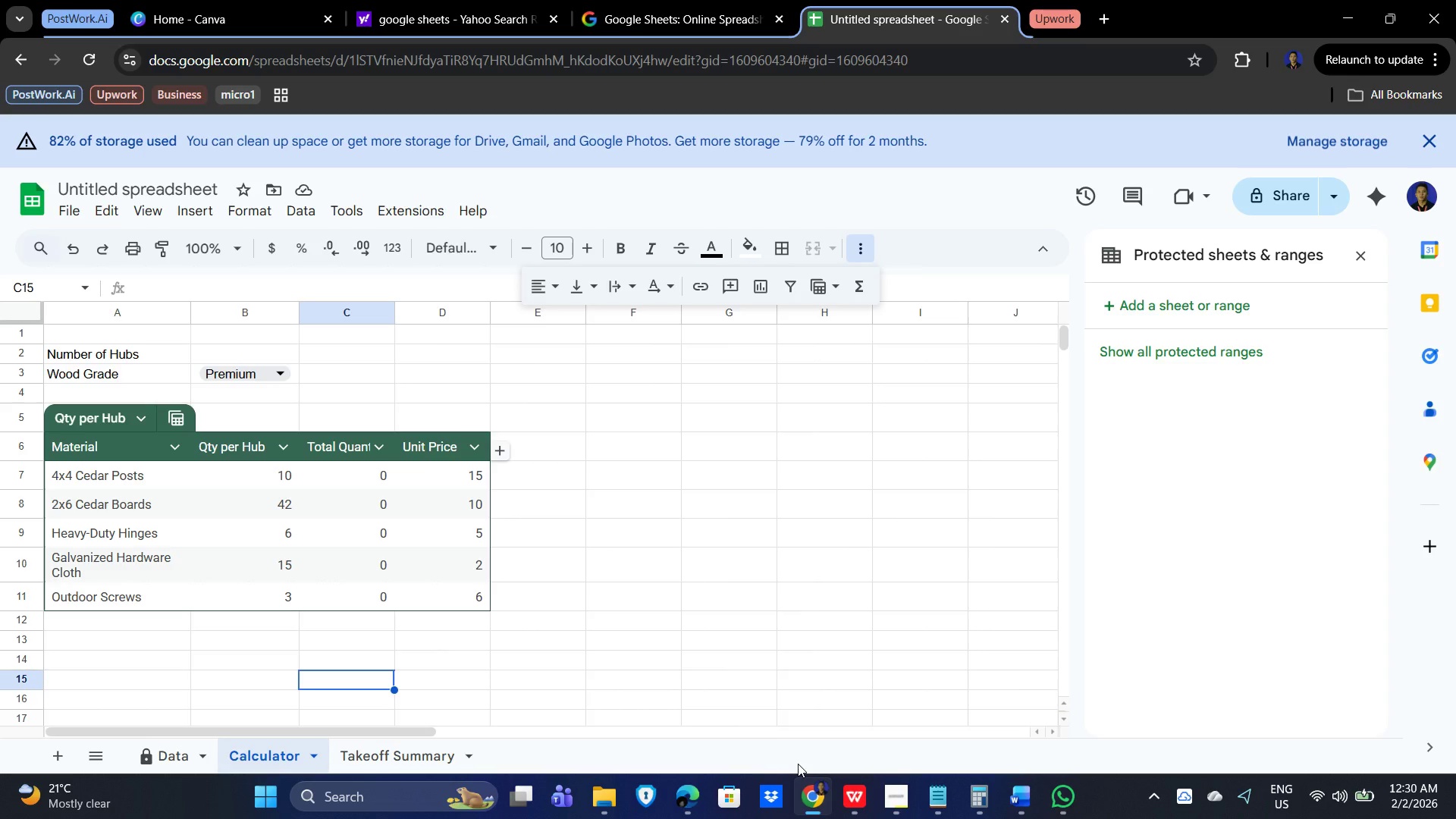 
wait(22.78)
 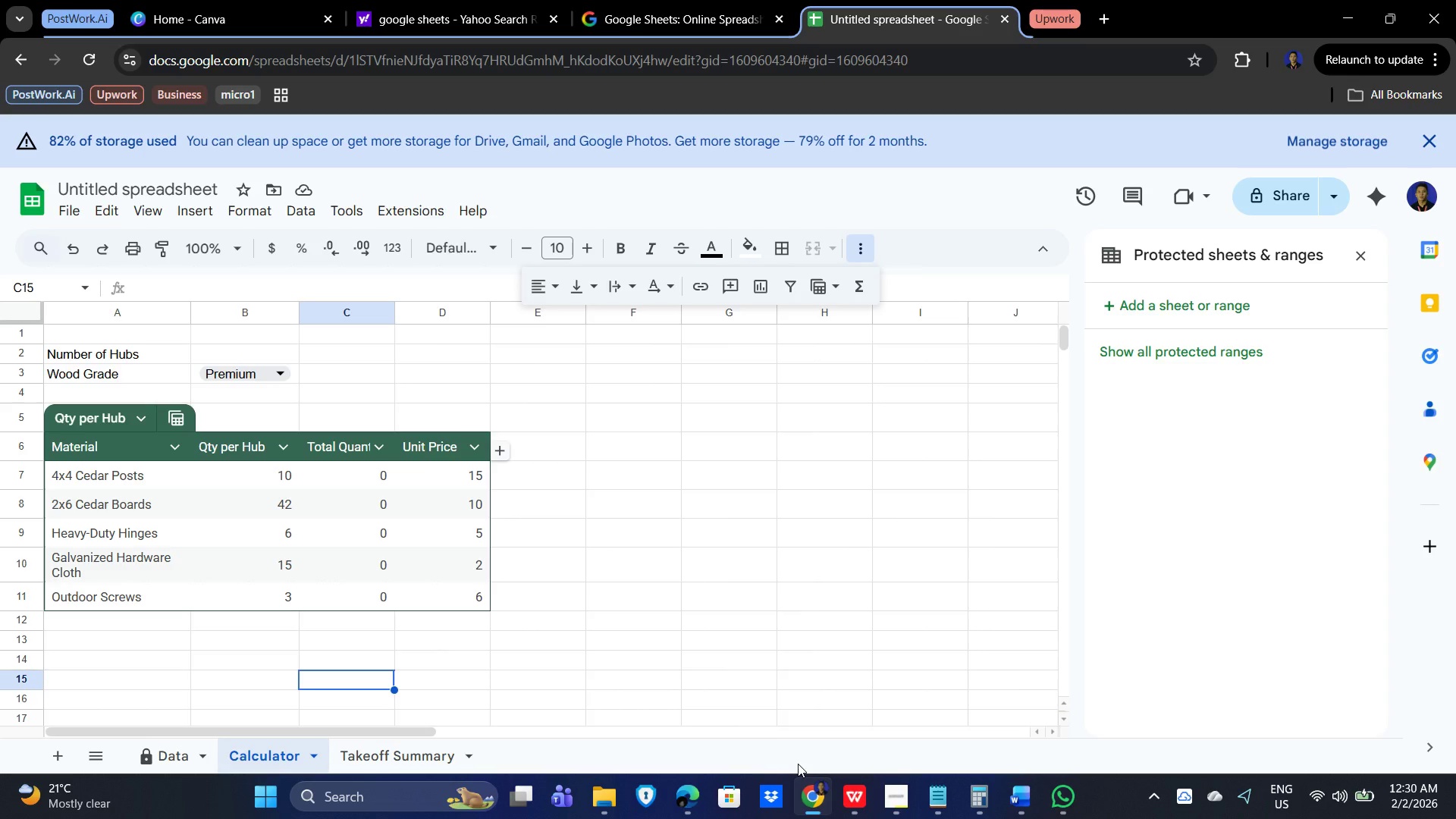 
left_click([278, 377])
 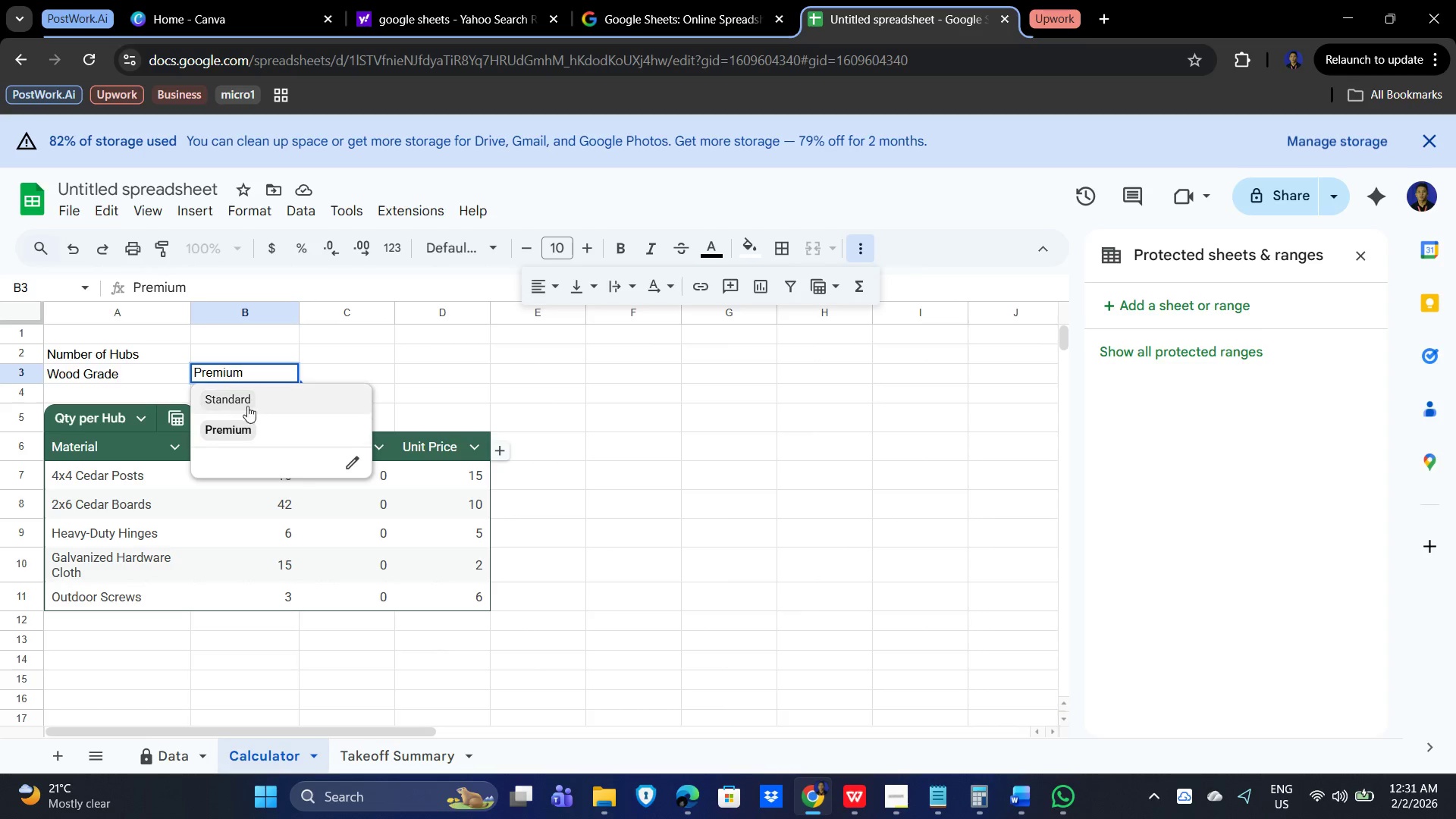 
left_click([236, 399])
 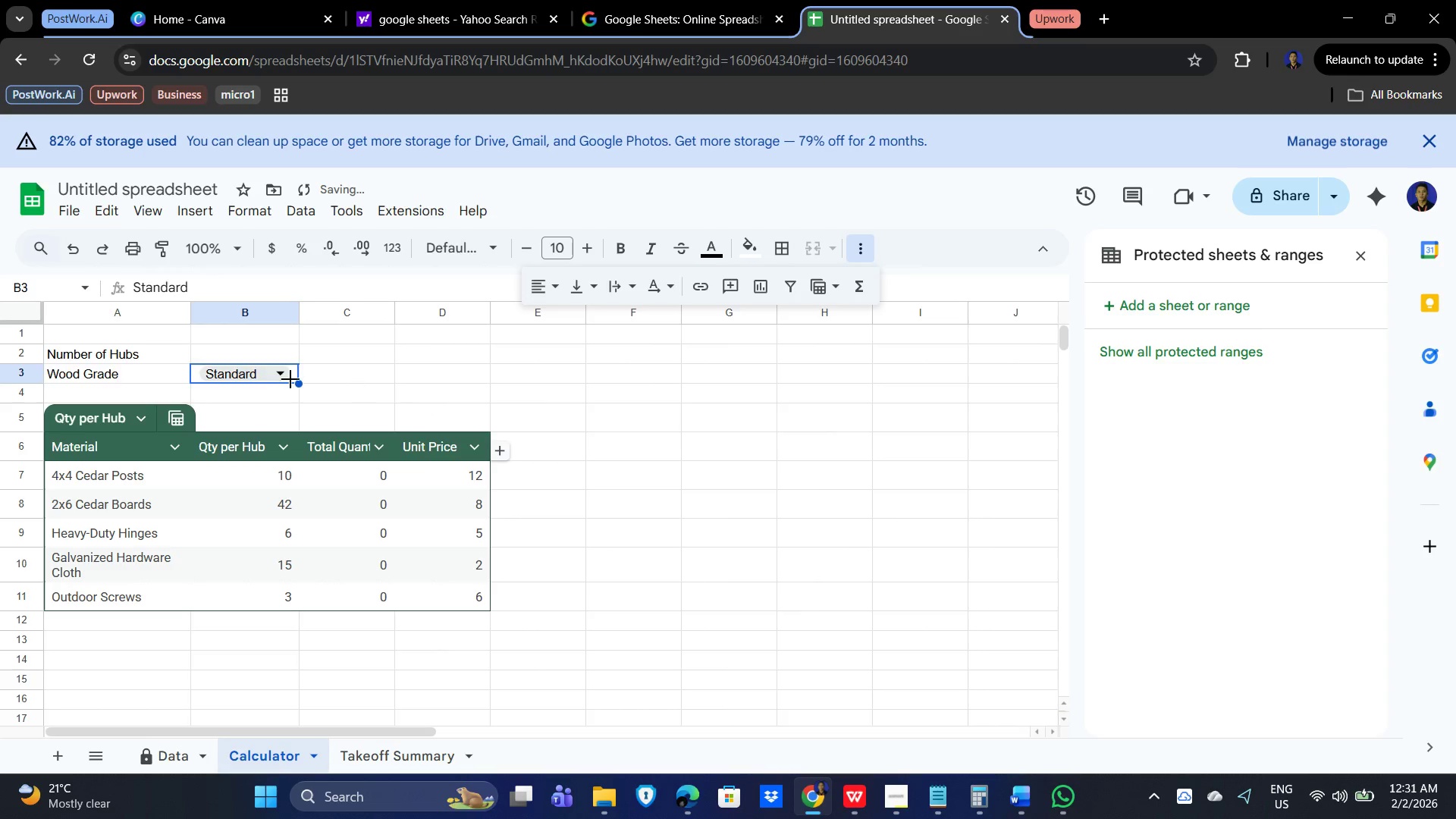 
left_click([253, 378])
 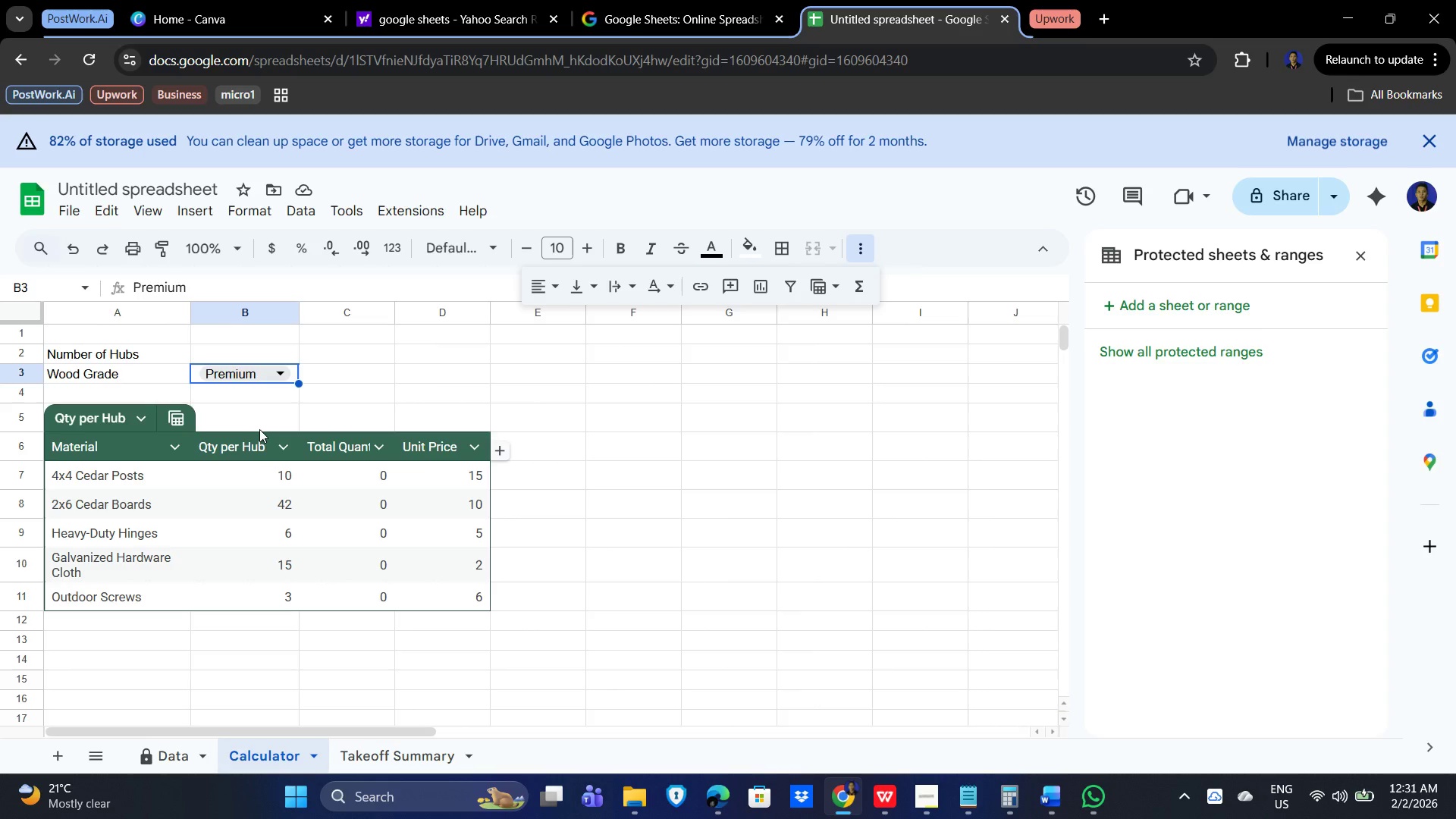 
wait(18.38)
 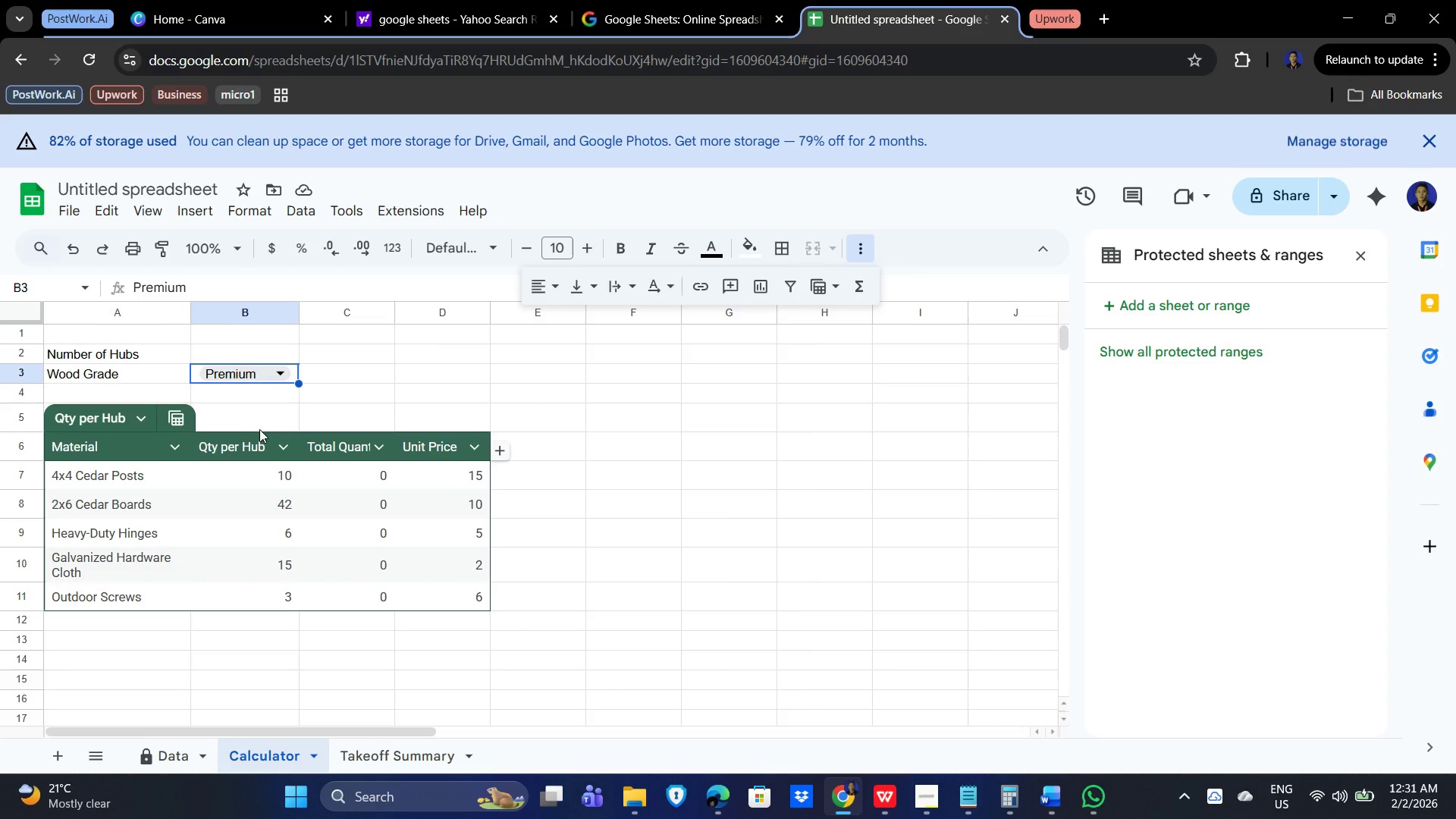 
left_click([525, 442])
 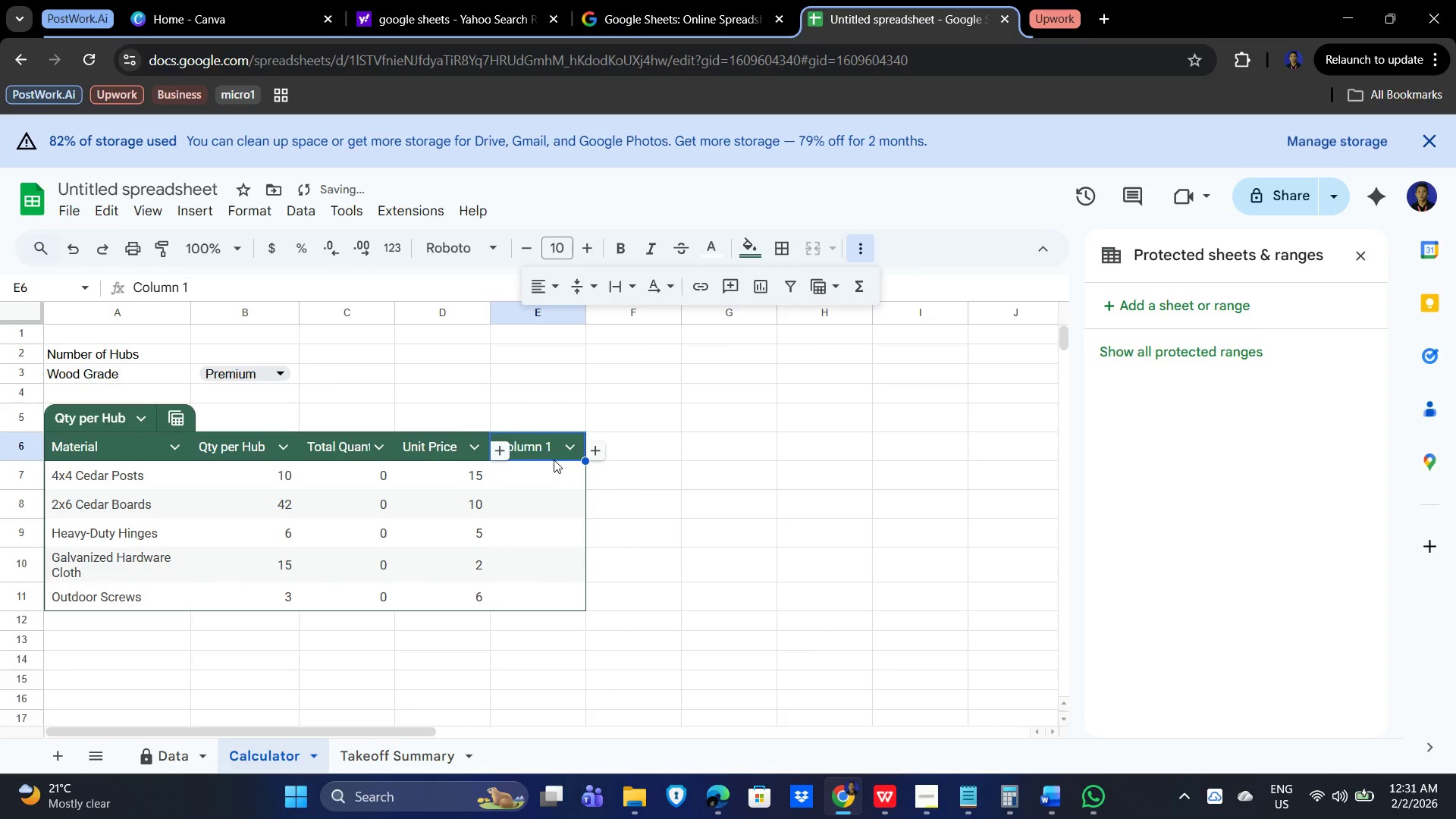 
type(cOST)
key(Backspace)
key(Backspace)
key(Backspace)
key(Backspace)
type(COST)
key(Backspace)
key(Backspace)
key(Backspace)
type(ost per Material)
 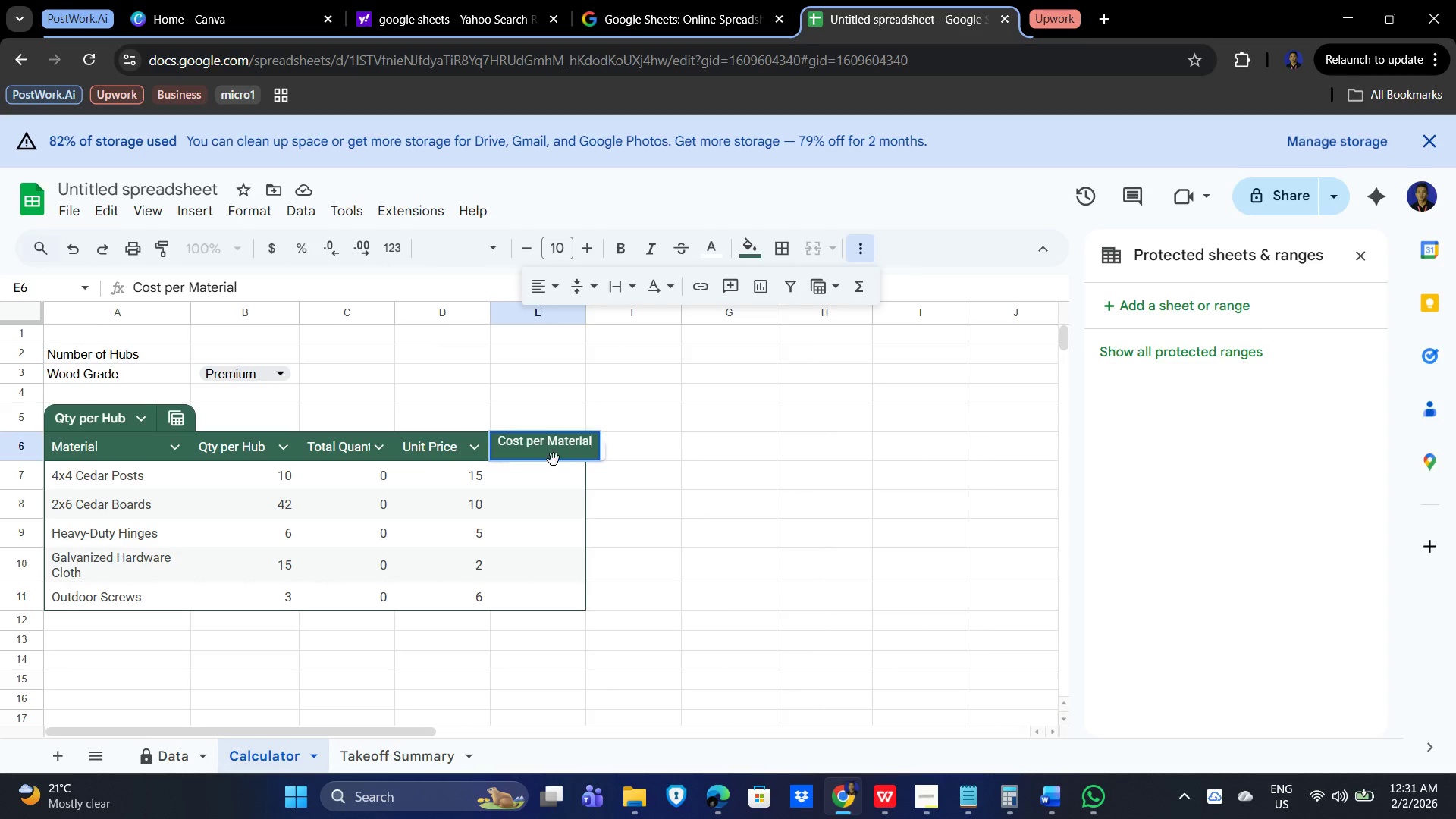 
 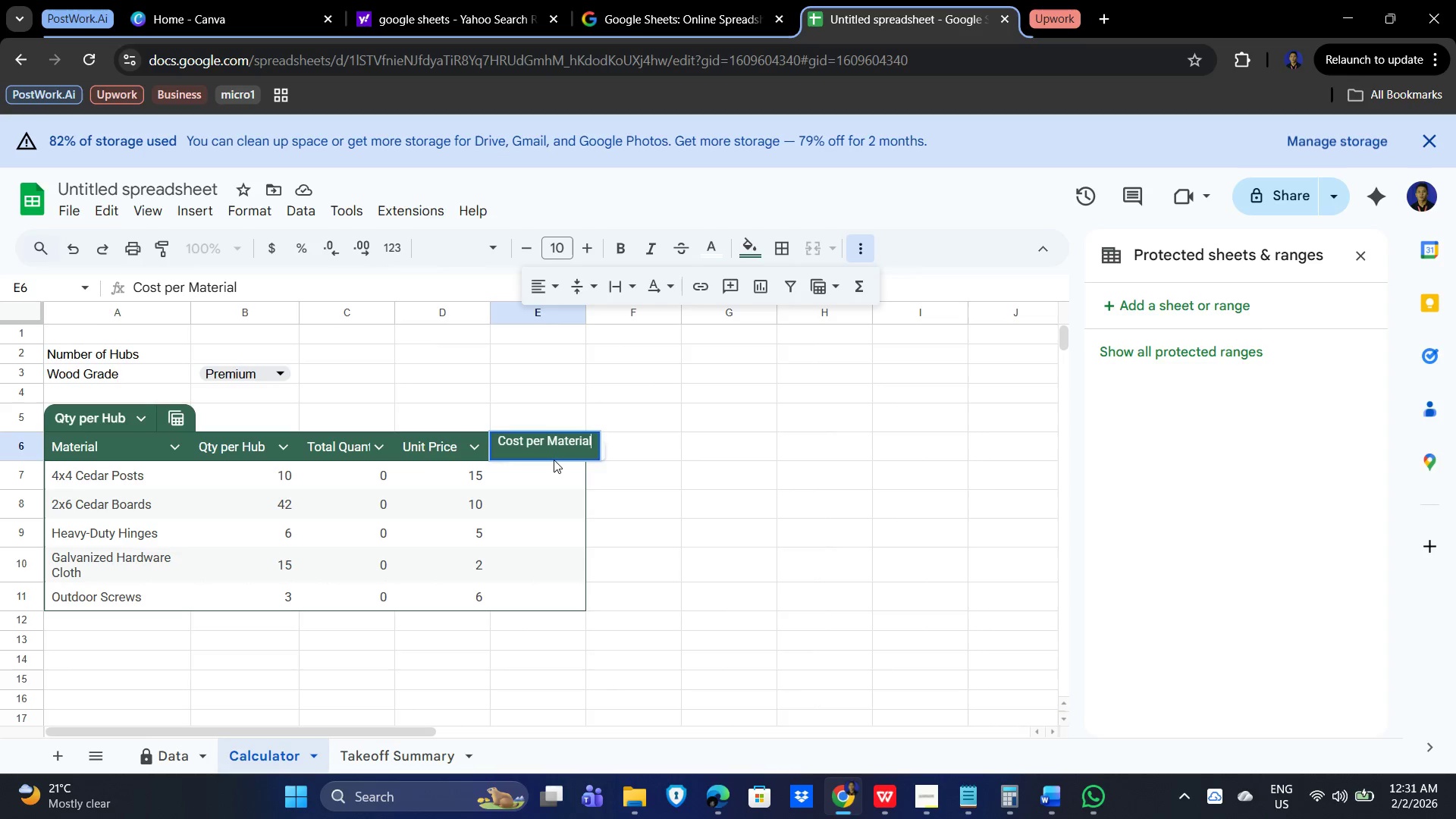 
key(Enter)
 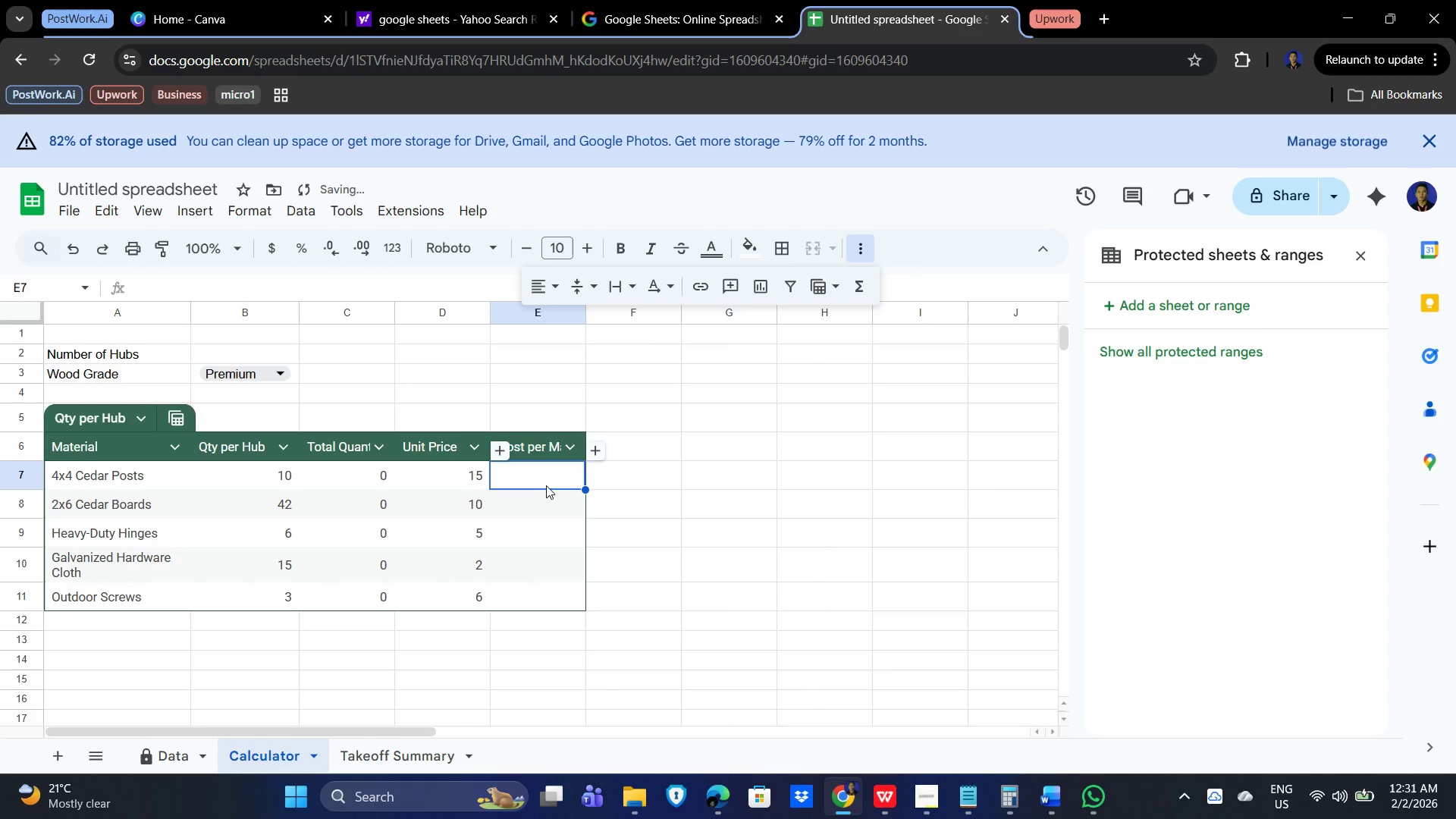 
left_click([538, 482])
 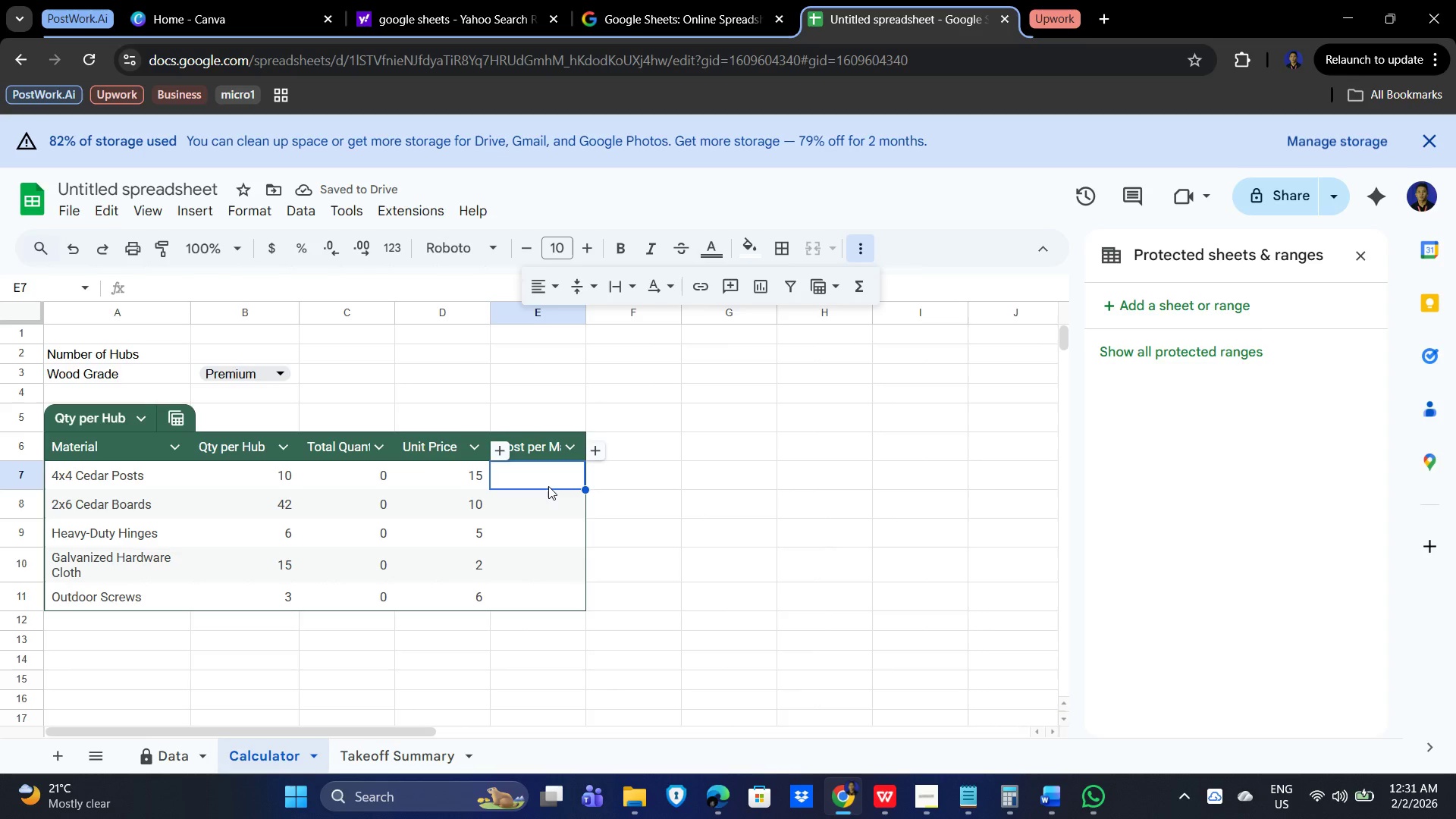 
key(Equal)
 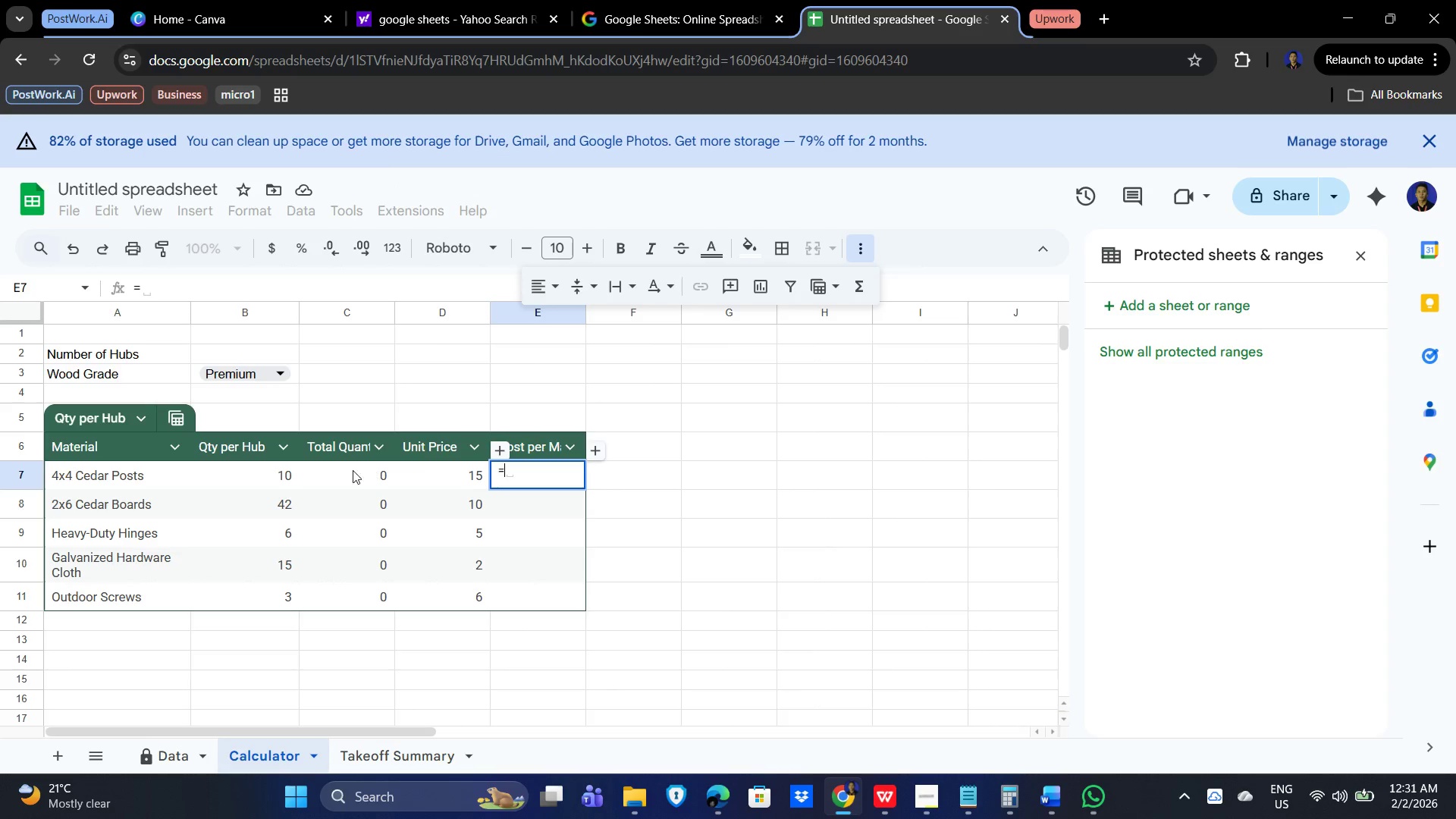 
wait(6.31)
 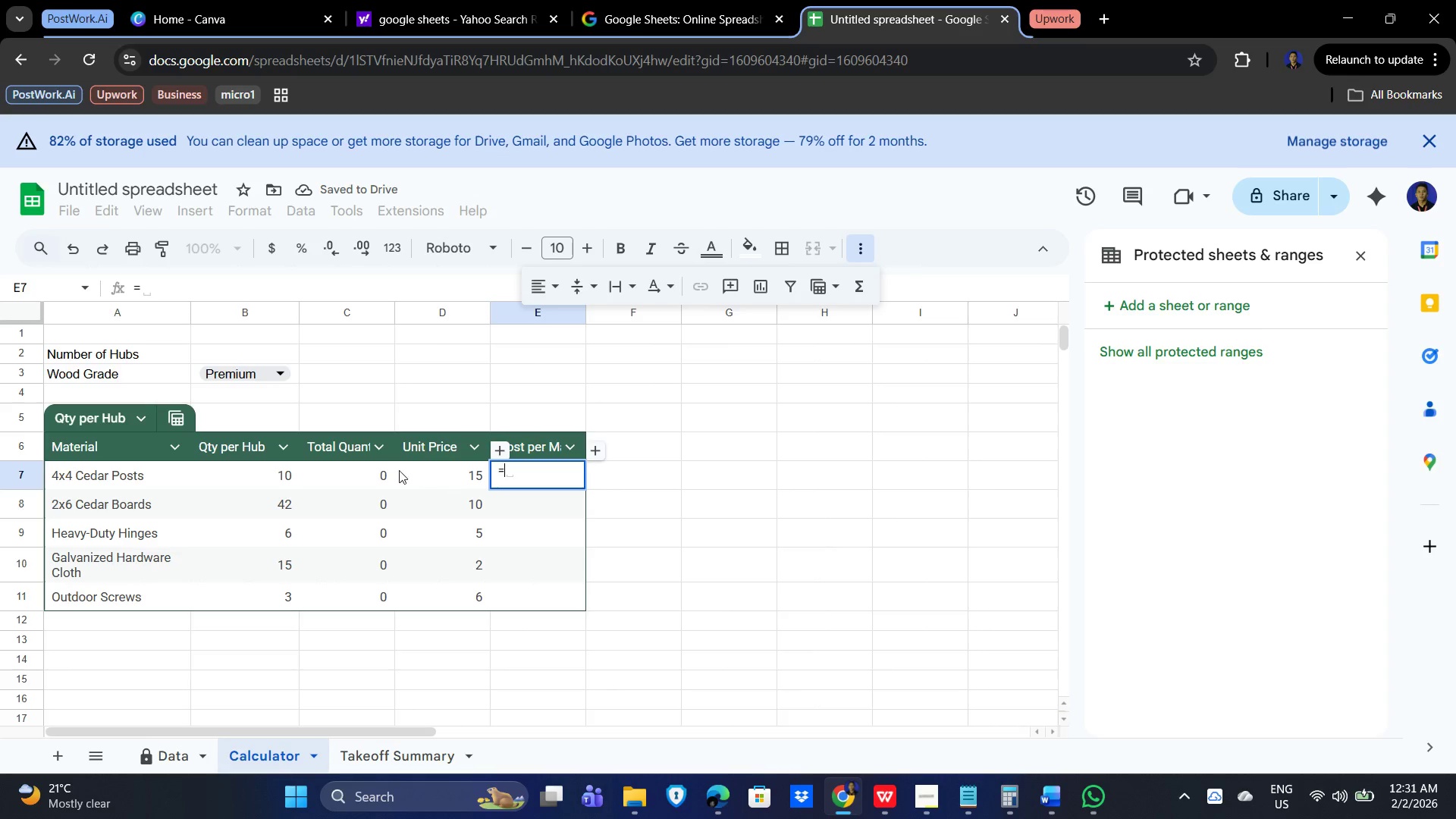 
left_click([340, 475])
 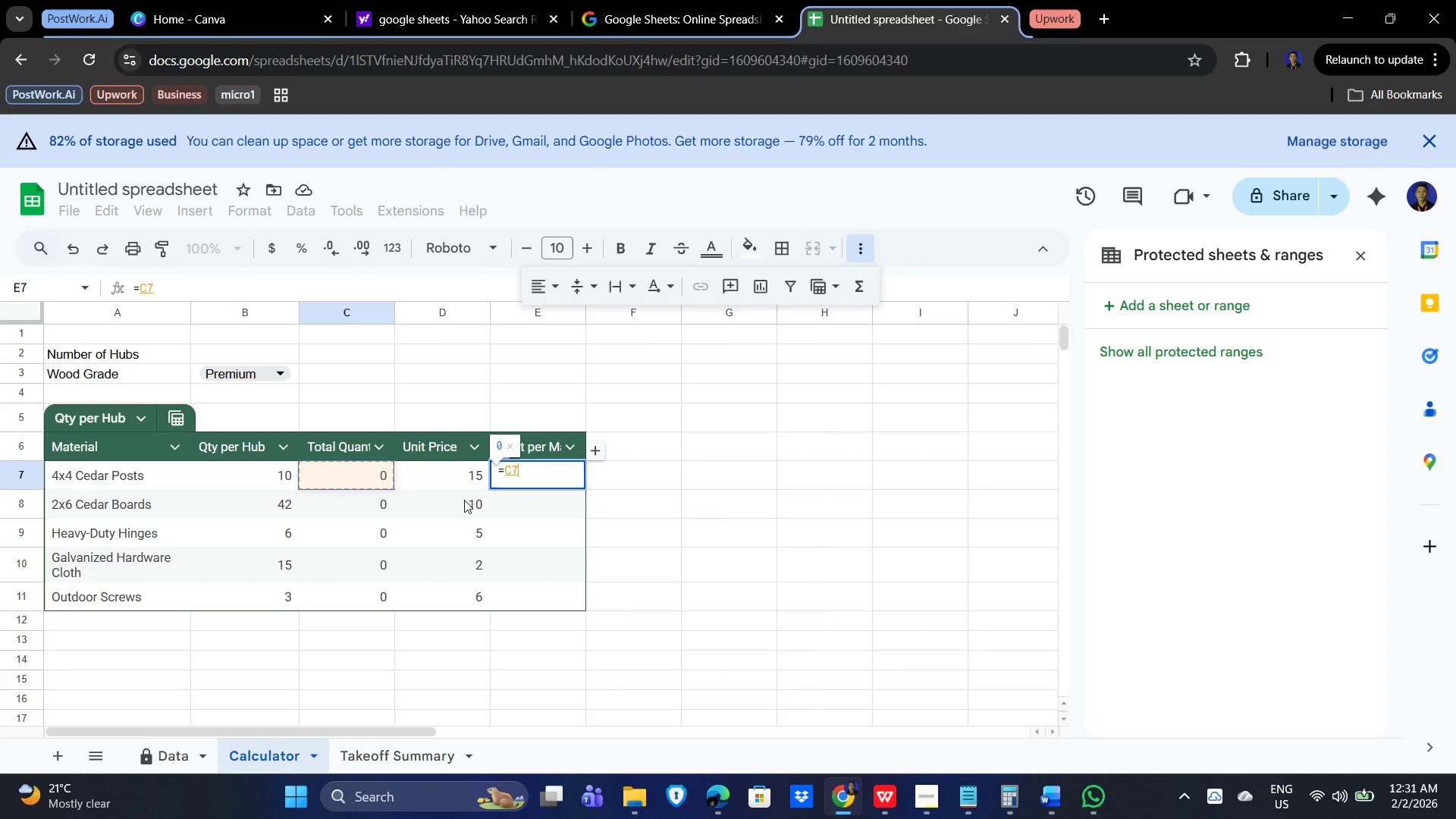 
wait(6.28)
 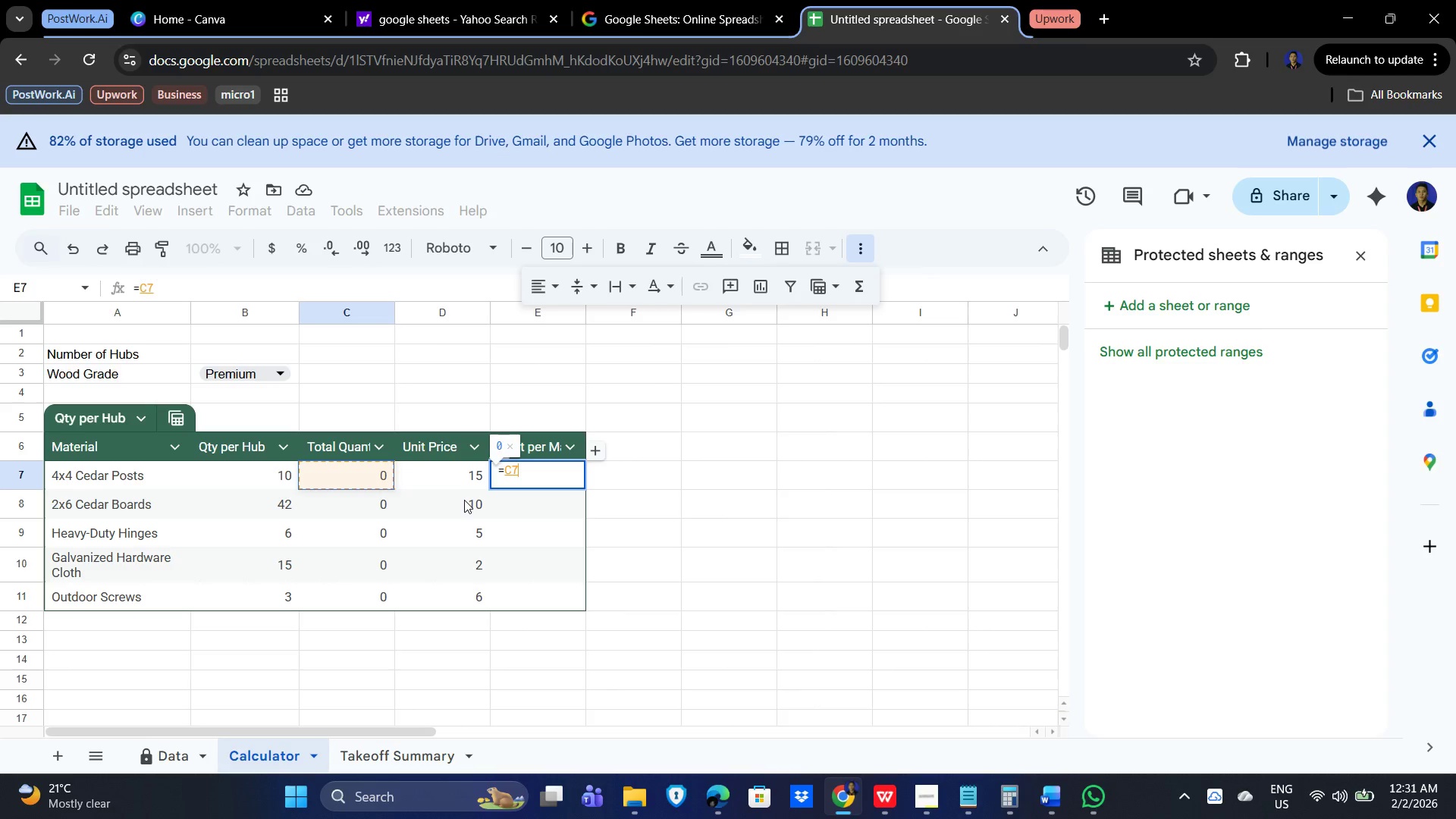 
key(NumpadMultiply)
 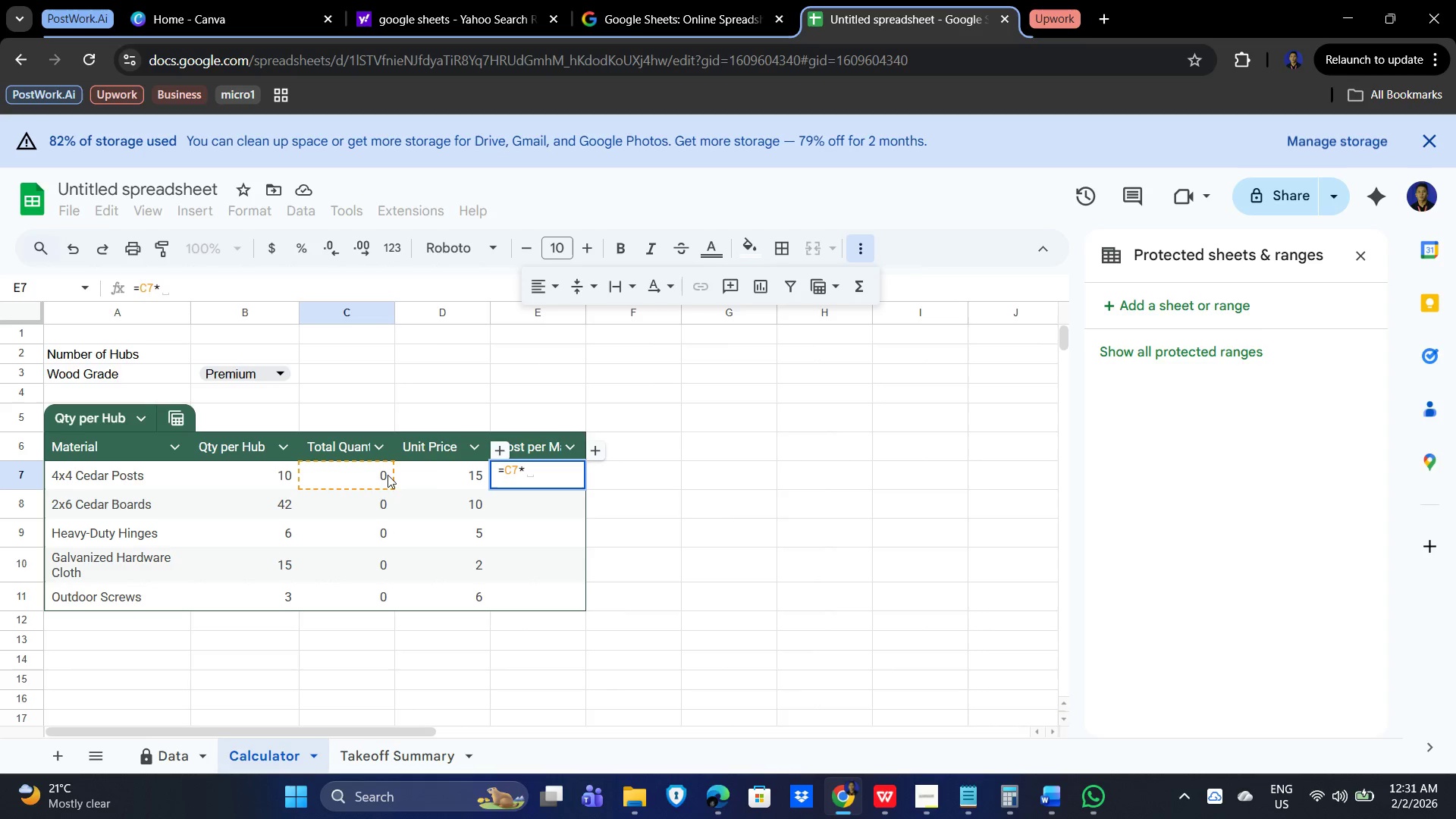 
left_click([435, 479])
 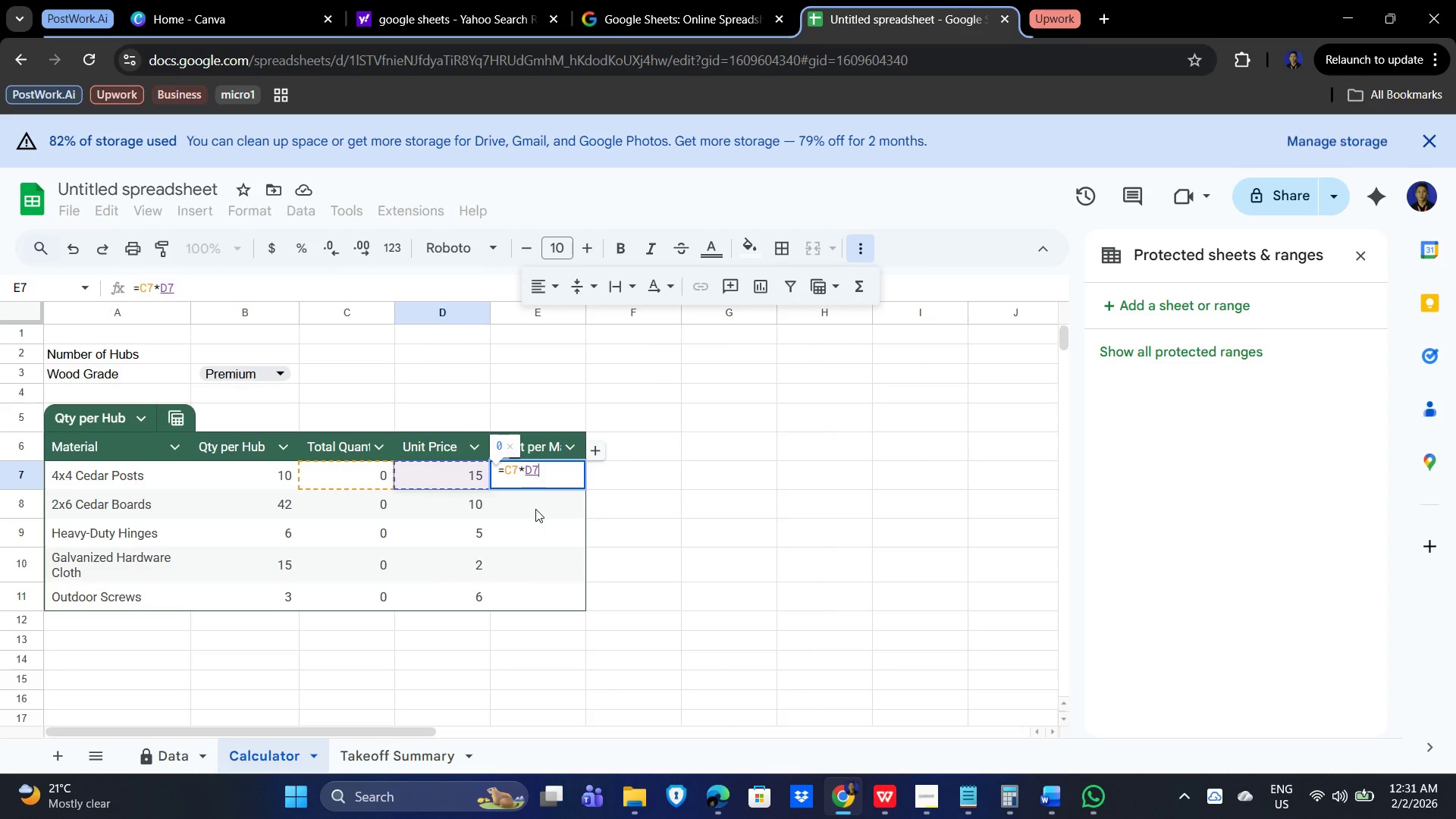 
wait(6.3)
 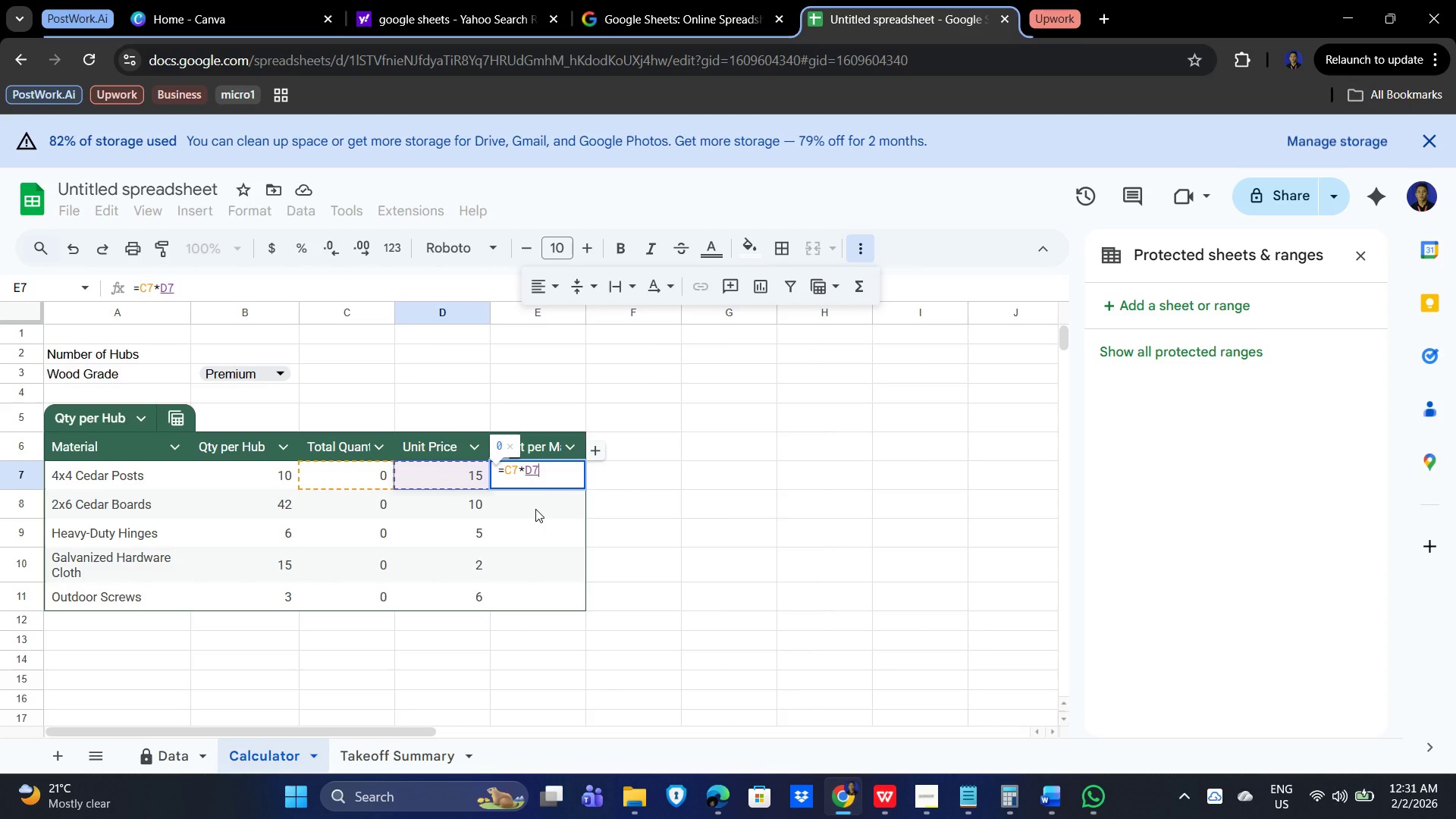 
key(NumpadEnter)
 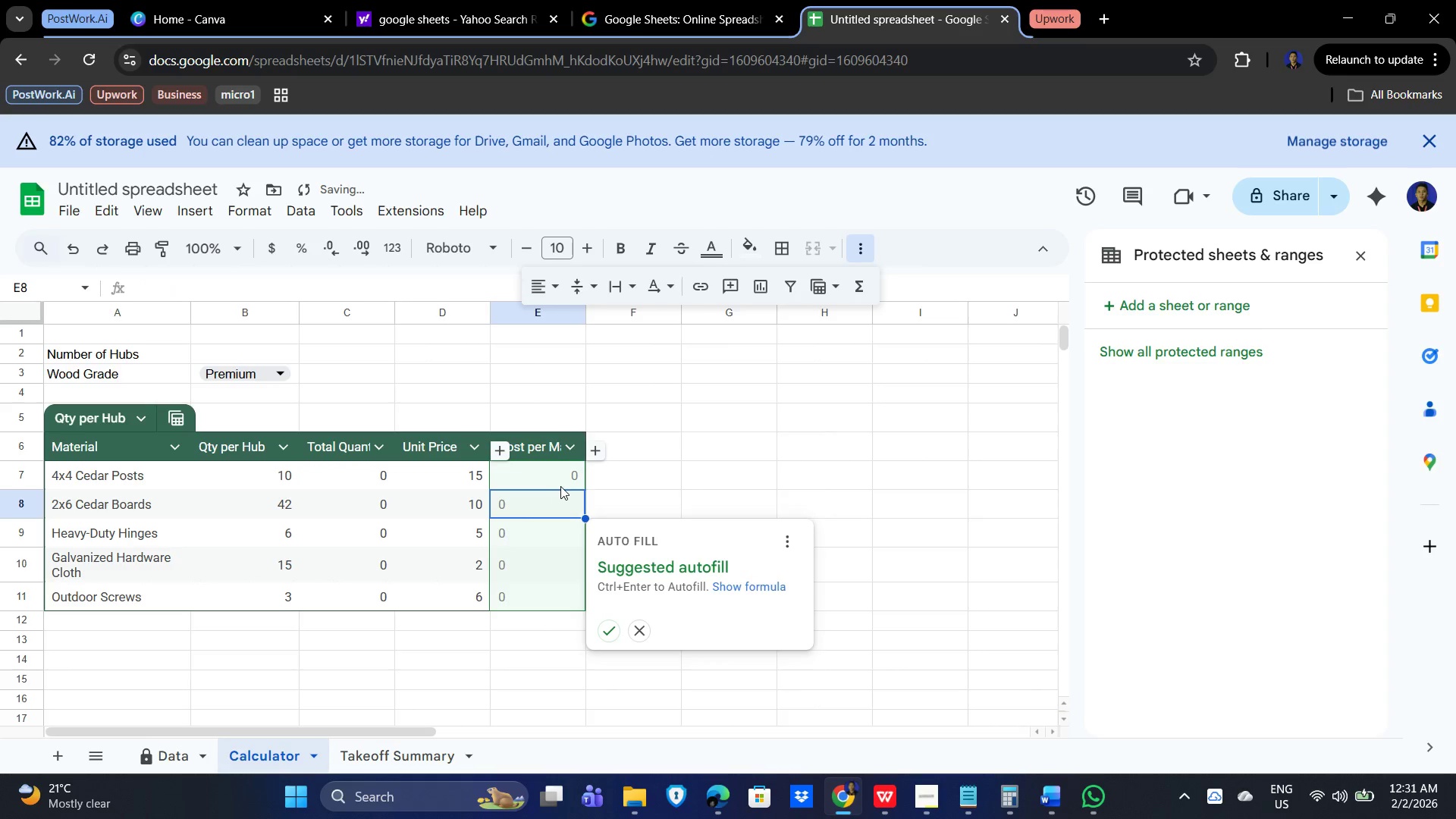 
left_click([544, 476])
 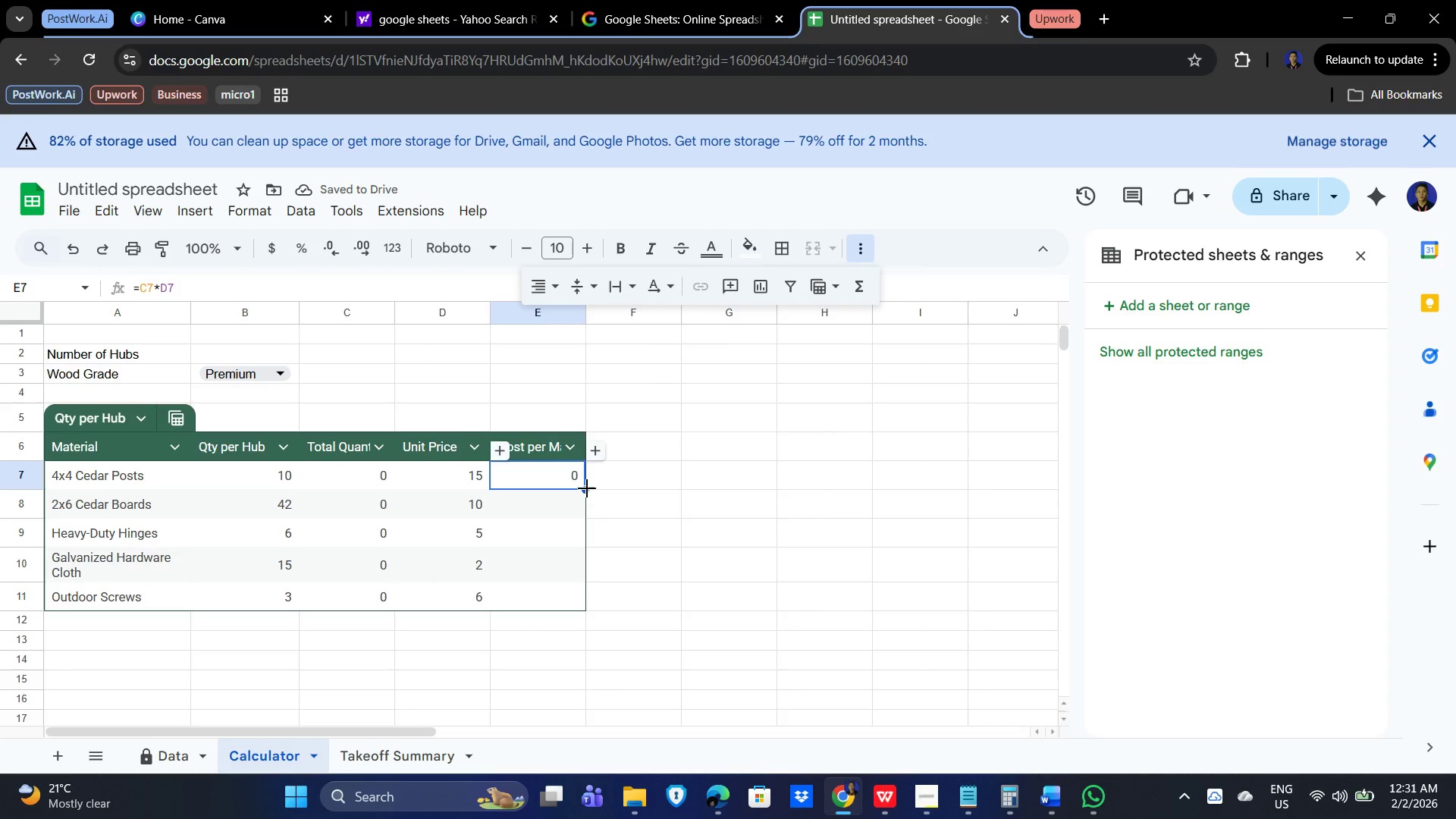 
left_click_drag(start_coordinate=[585, 488], to_coordinate=[582, 600])
 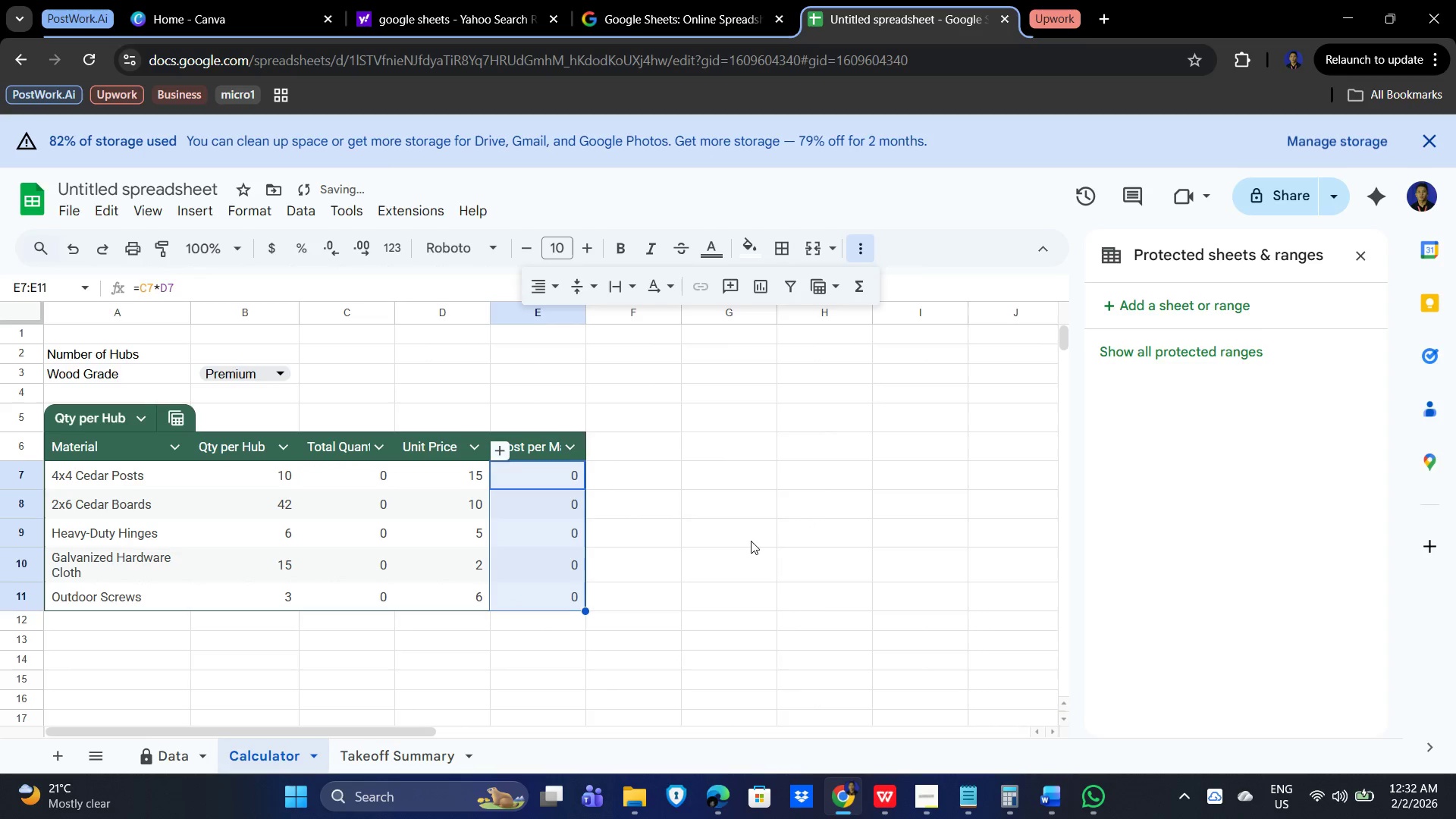 
left_click([751, 541])
 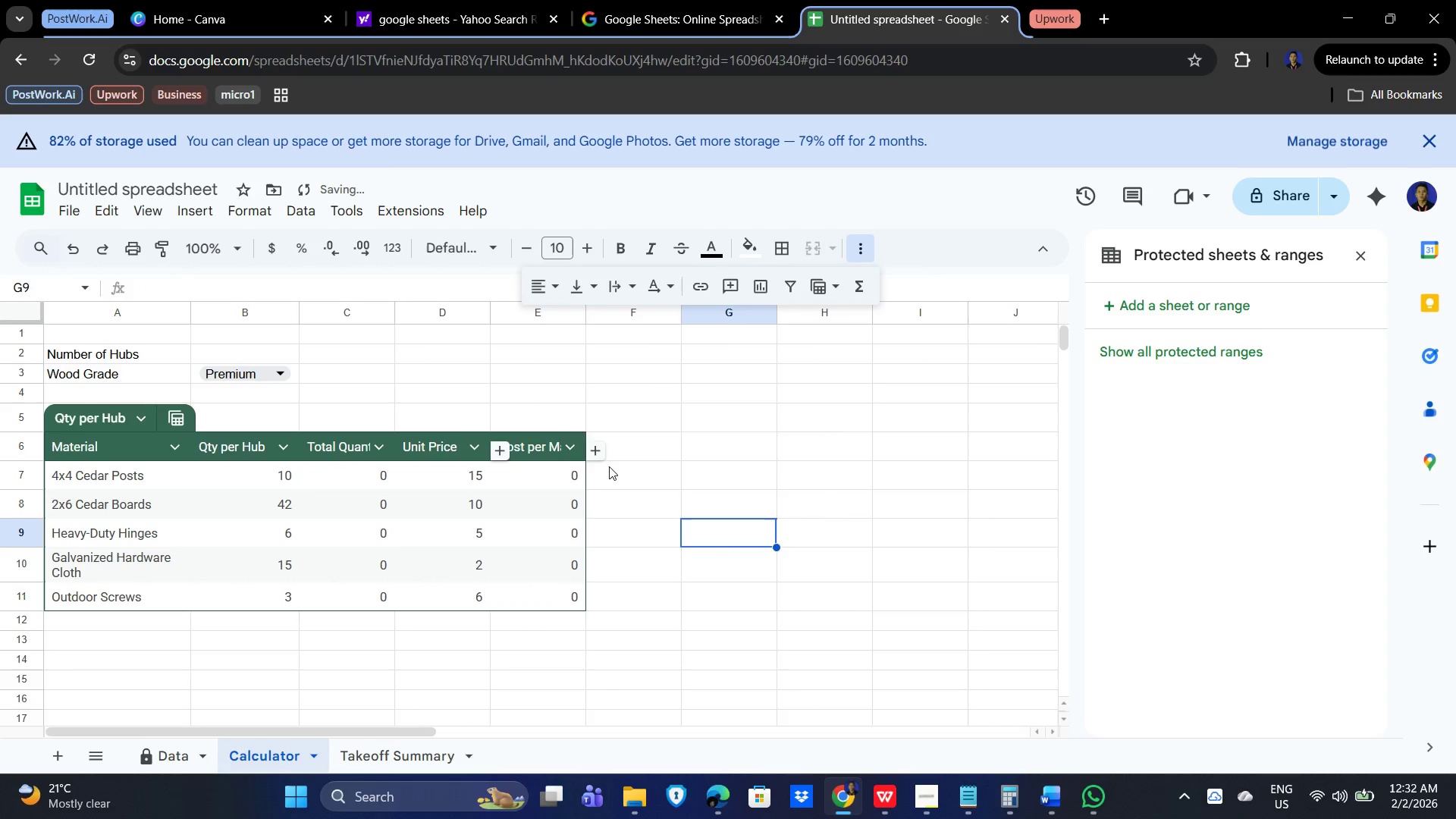 
left_click([596, 447])
 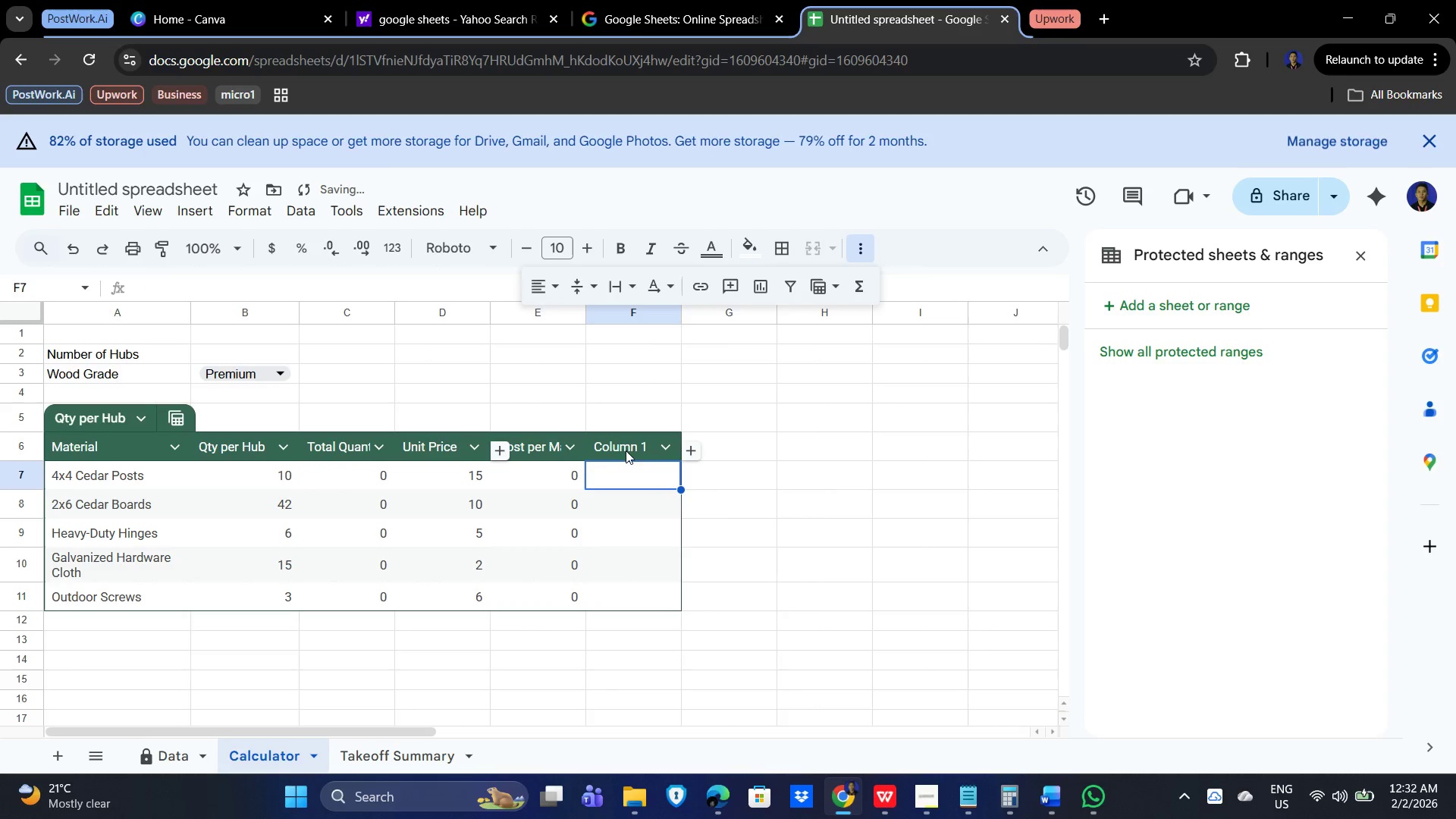 
left_click([620, 447])
 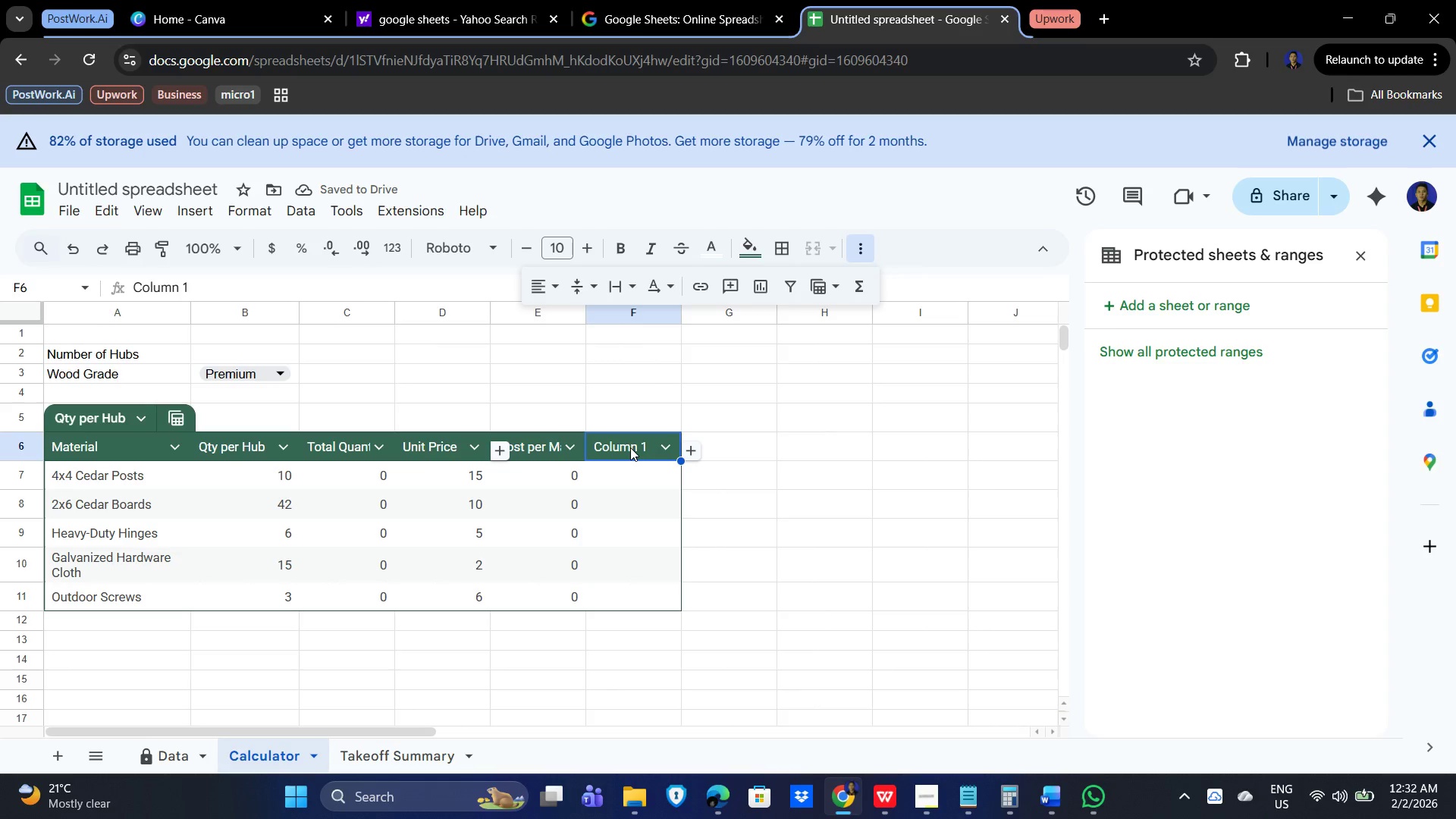 
double_click([630, 447])
 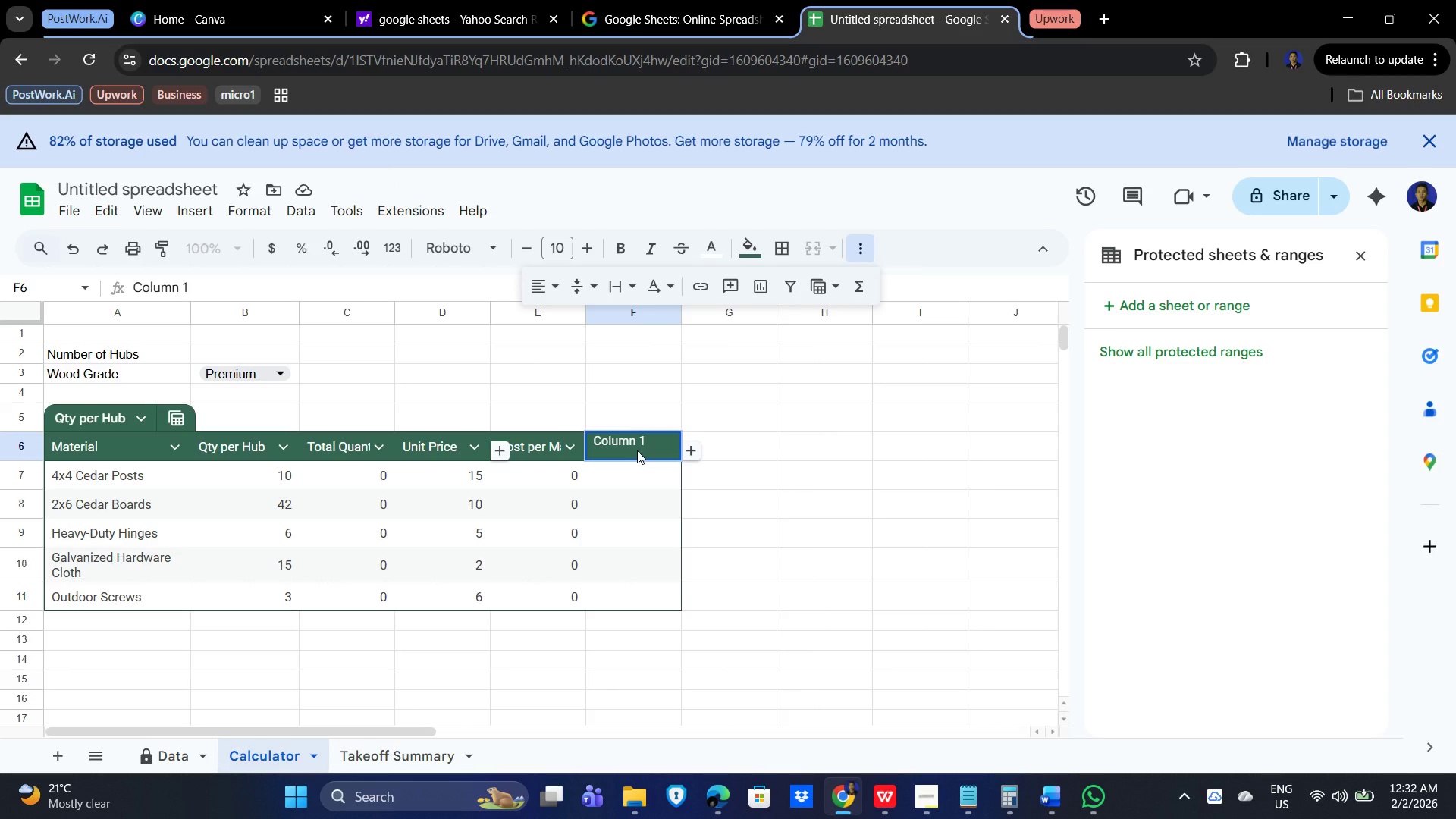 
key(Backspace)
key(Backspace)
key(Backspace)
key(Backspace)
key(Backspace)
key(Backspace)
key(Backspace)
key(Backspace)
type(Total)
 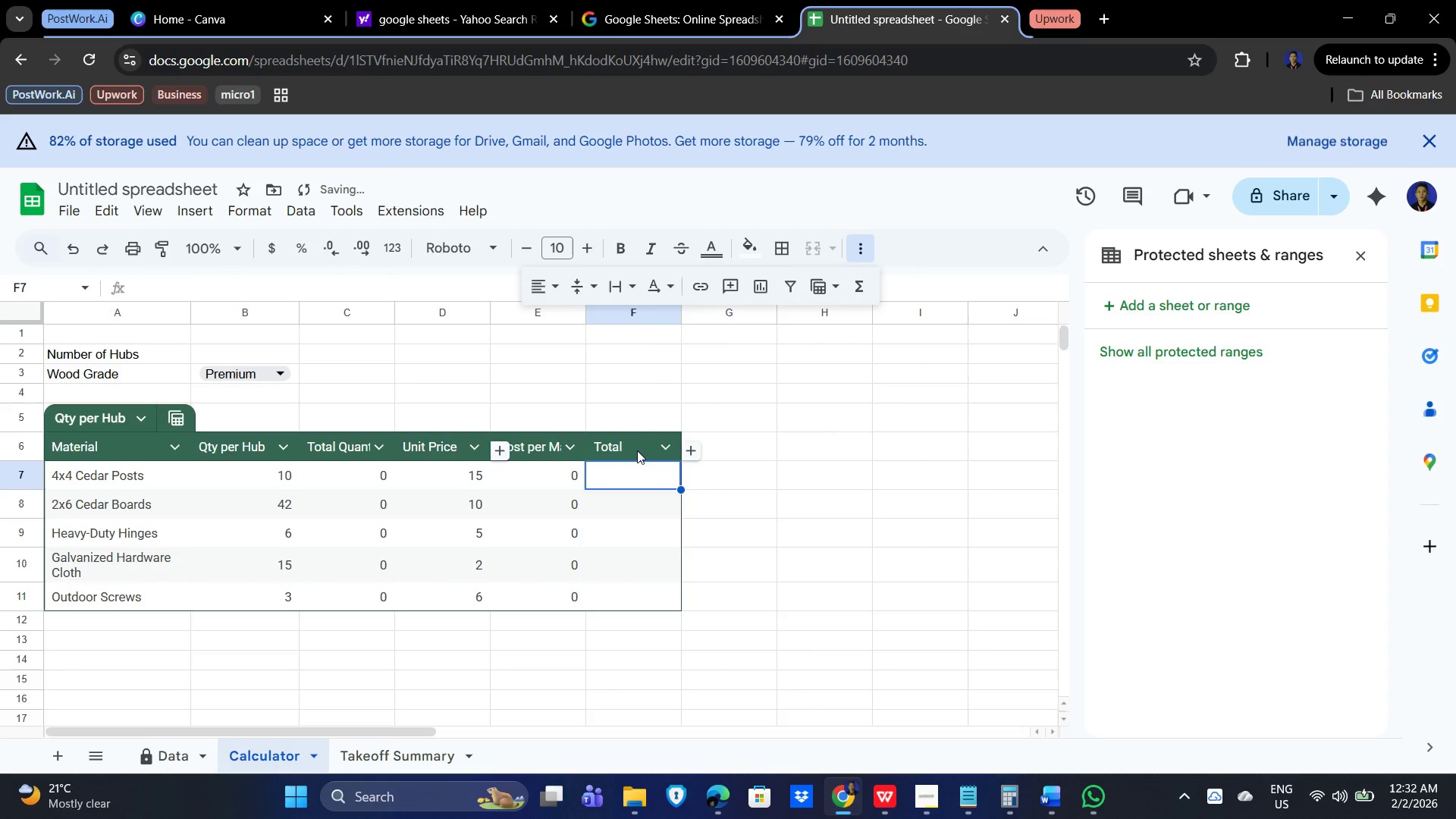 
 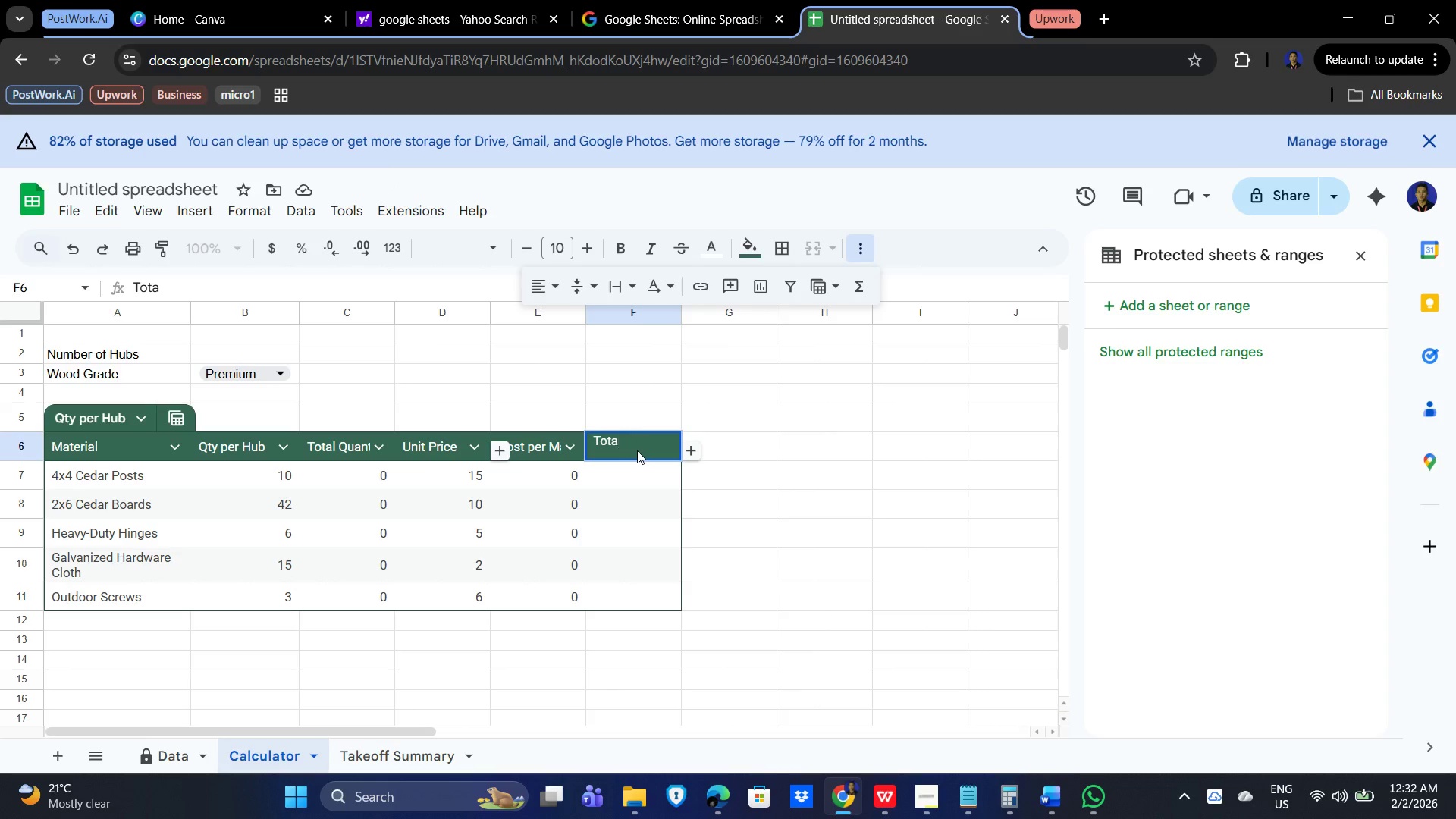 
key(Enter)
 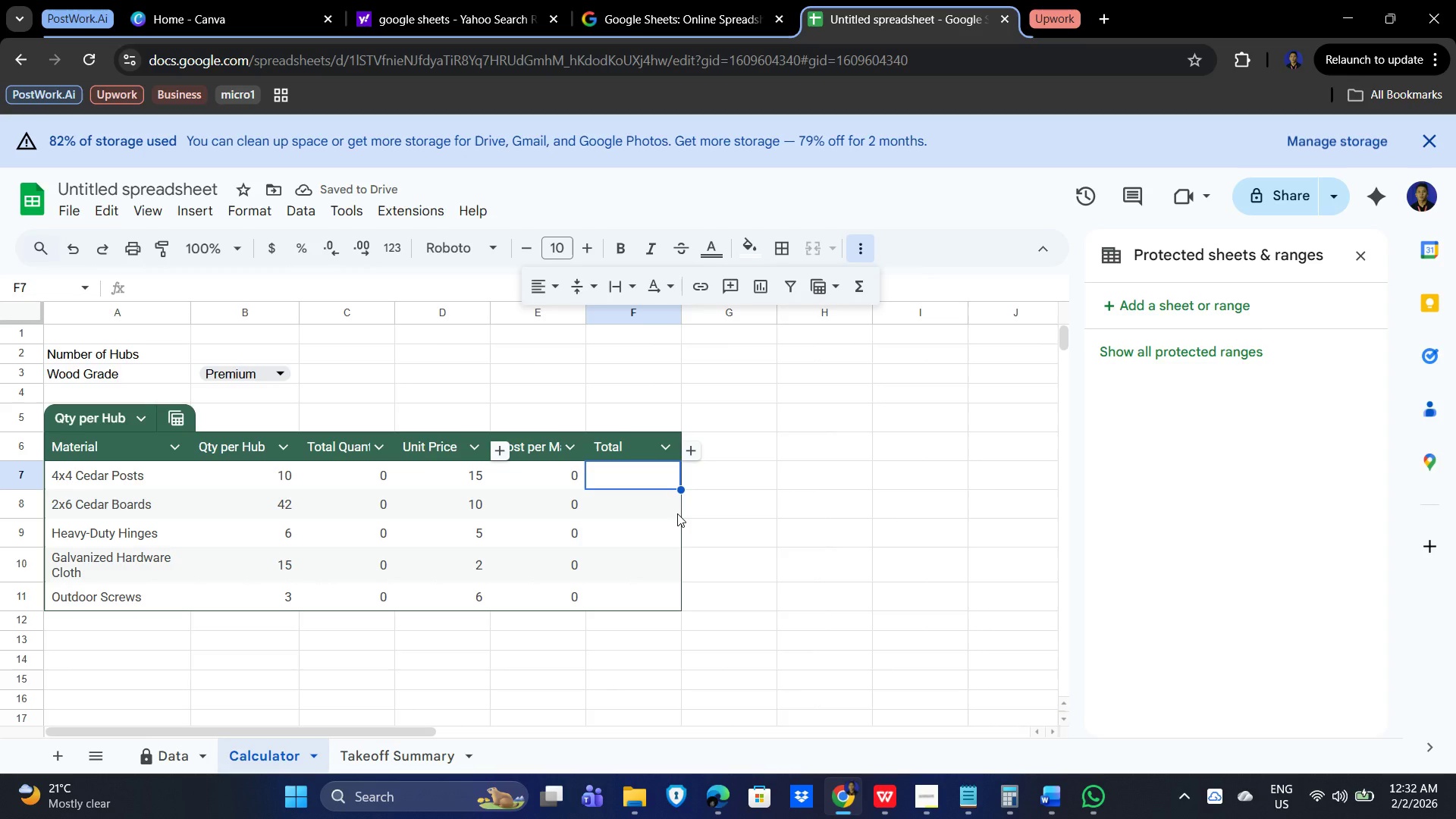 
type(=sum)
 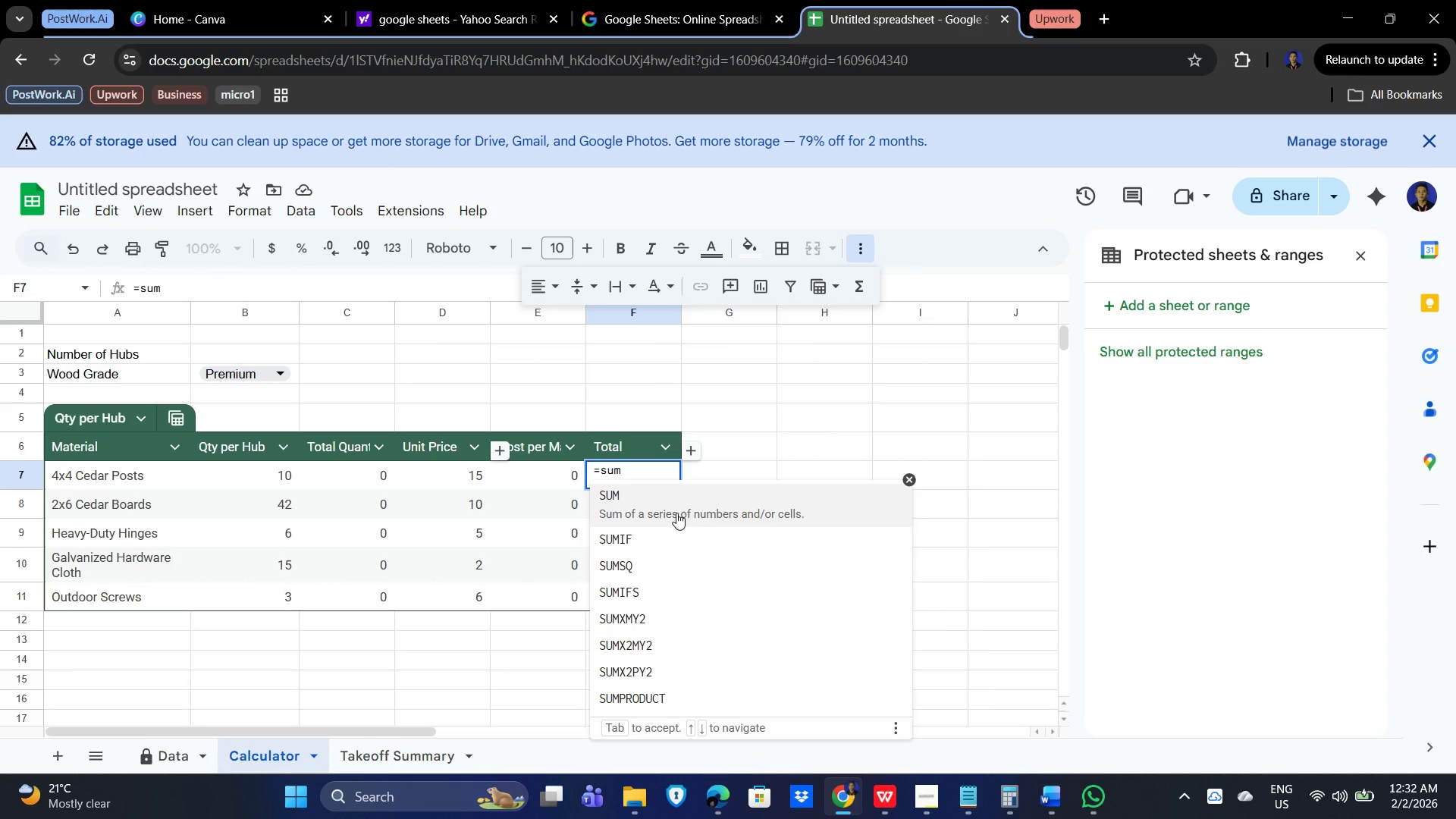 
hold_key(key=ShiftLeft, duration=1.5)
 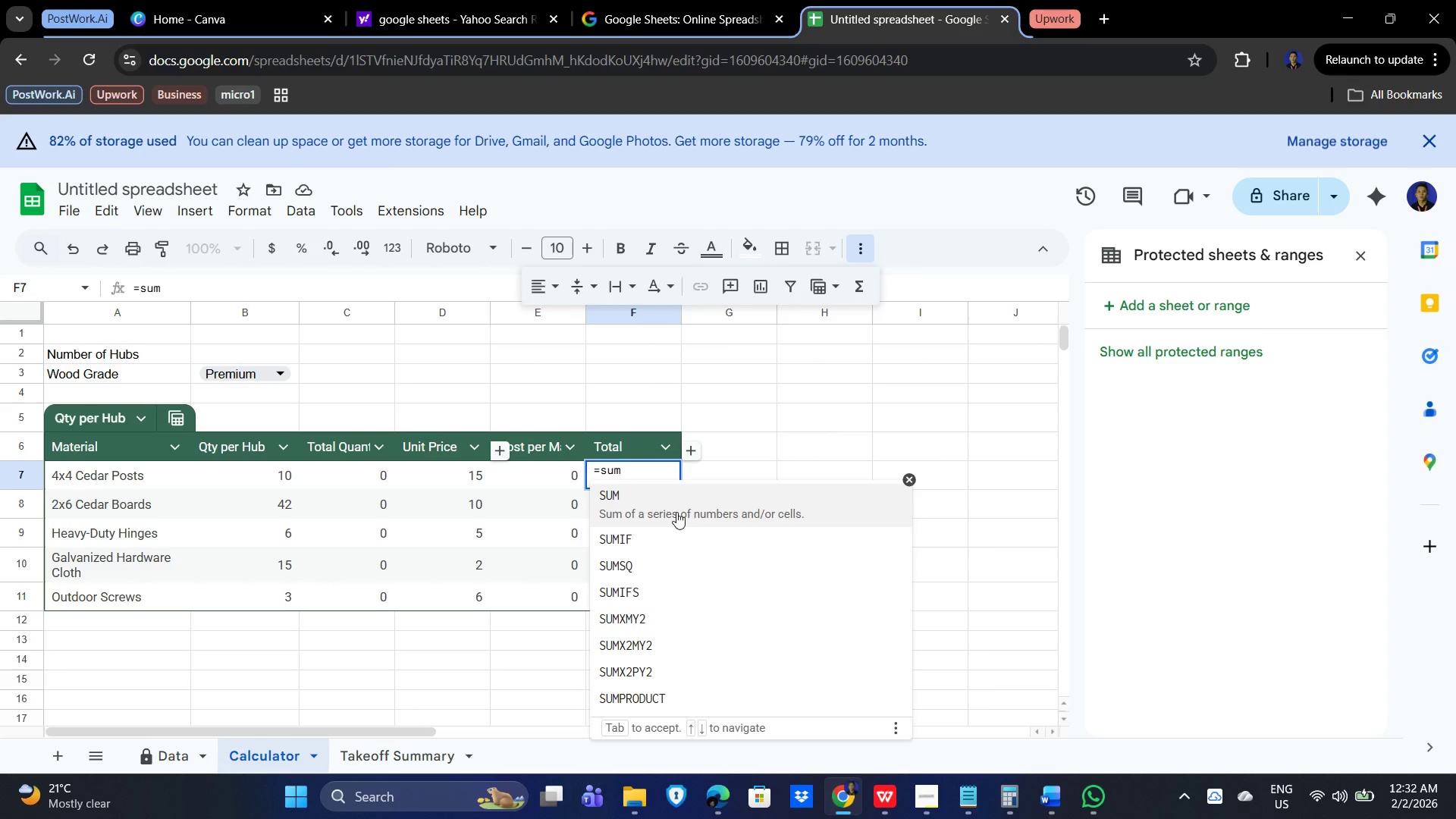 
key(Shift+9)
 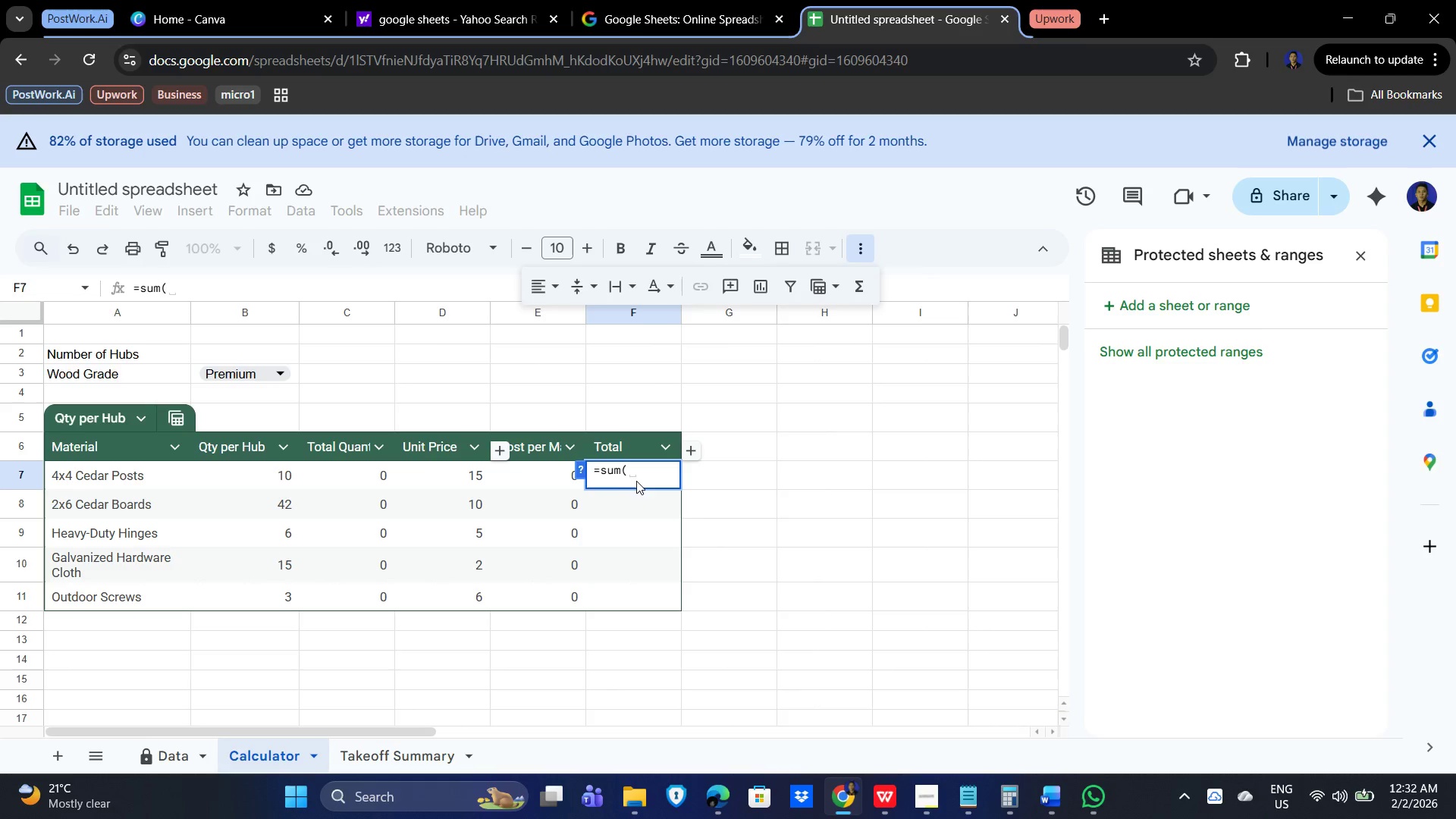 
wait(11.92)
 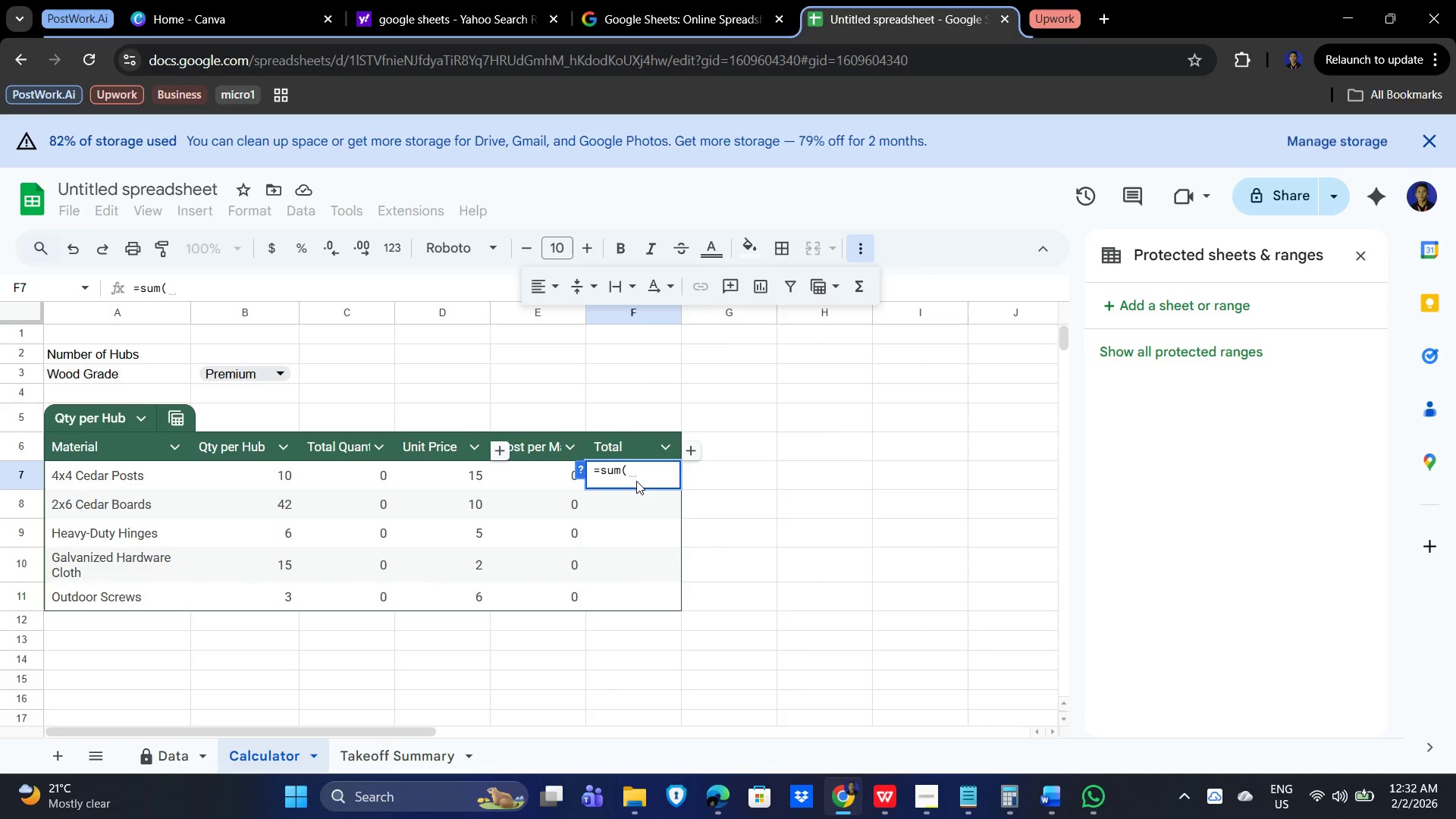 
left_click_drag(start_coordinate=[553, 469], to_coordinate=[547, 602])
 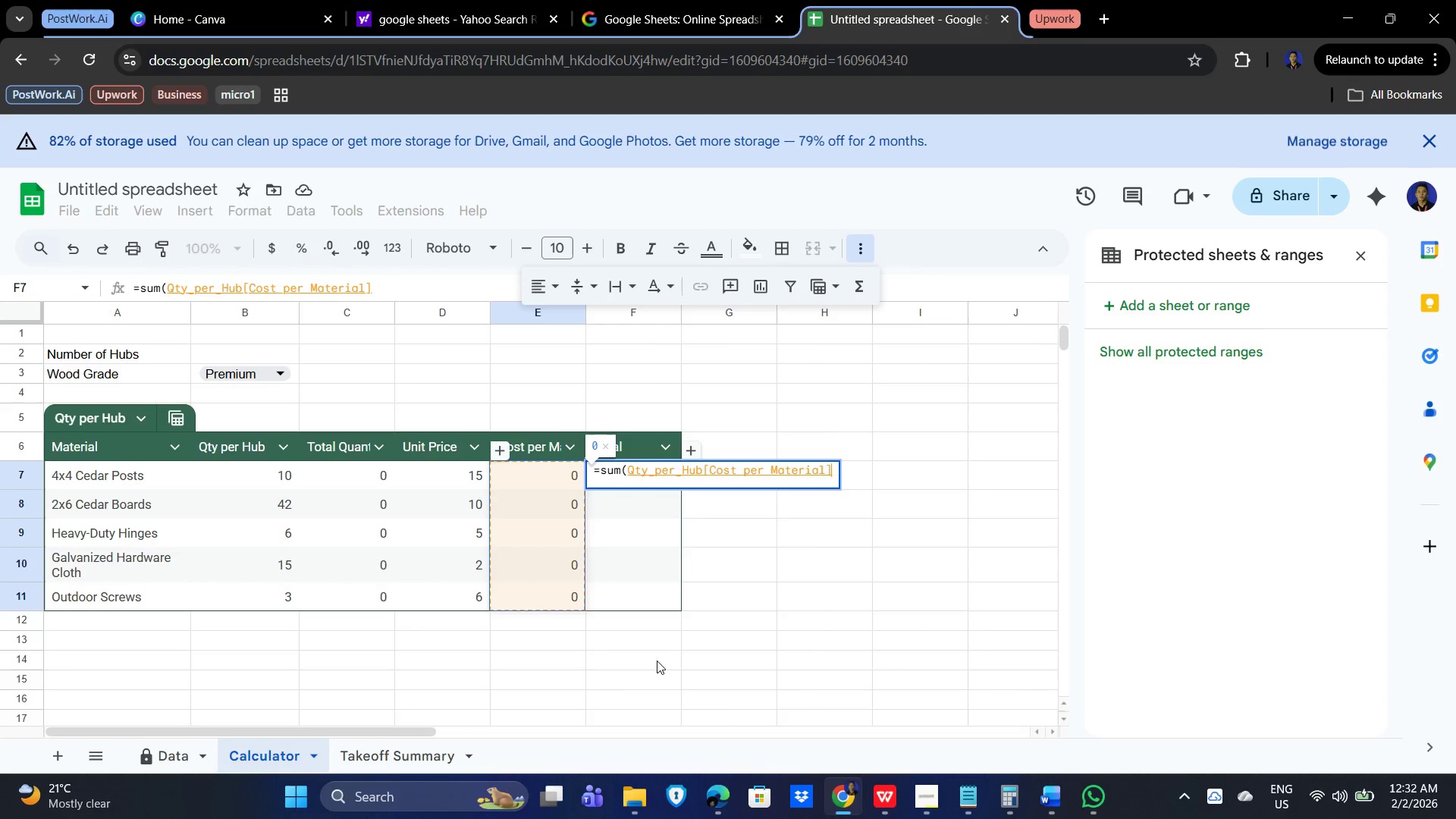 
key(NumpadEnter)
 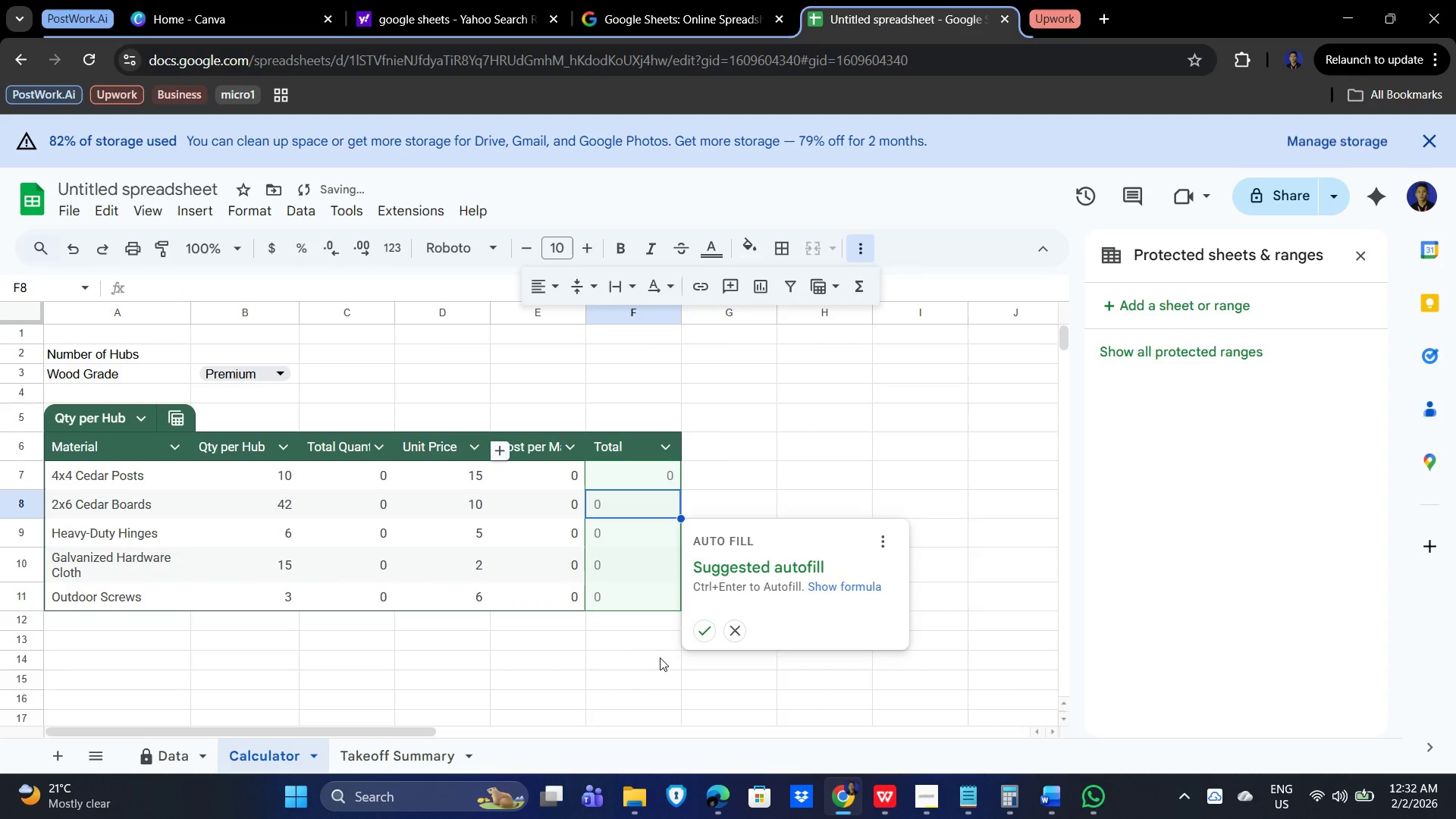 
left_click([566, 667])
 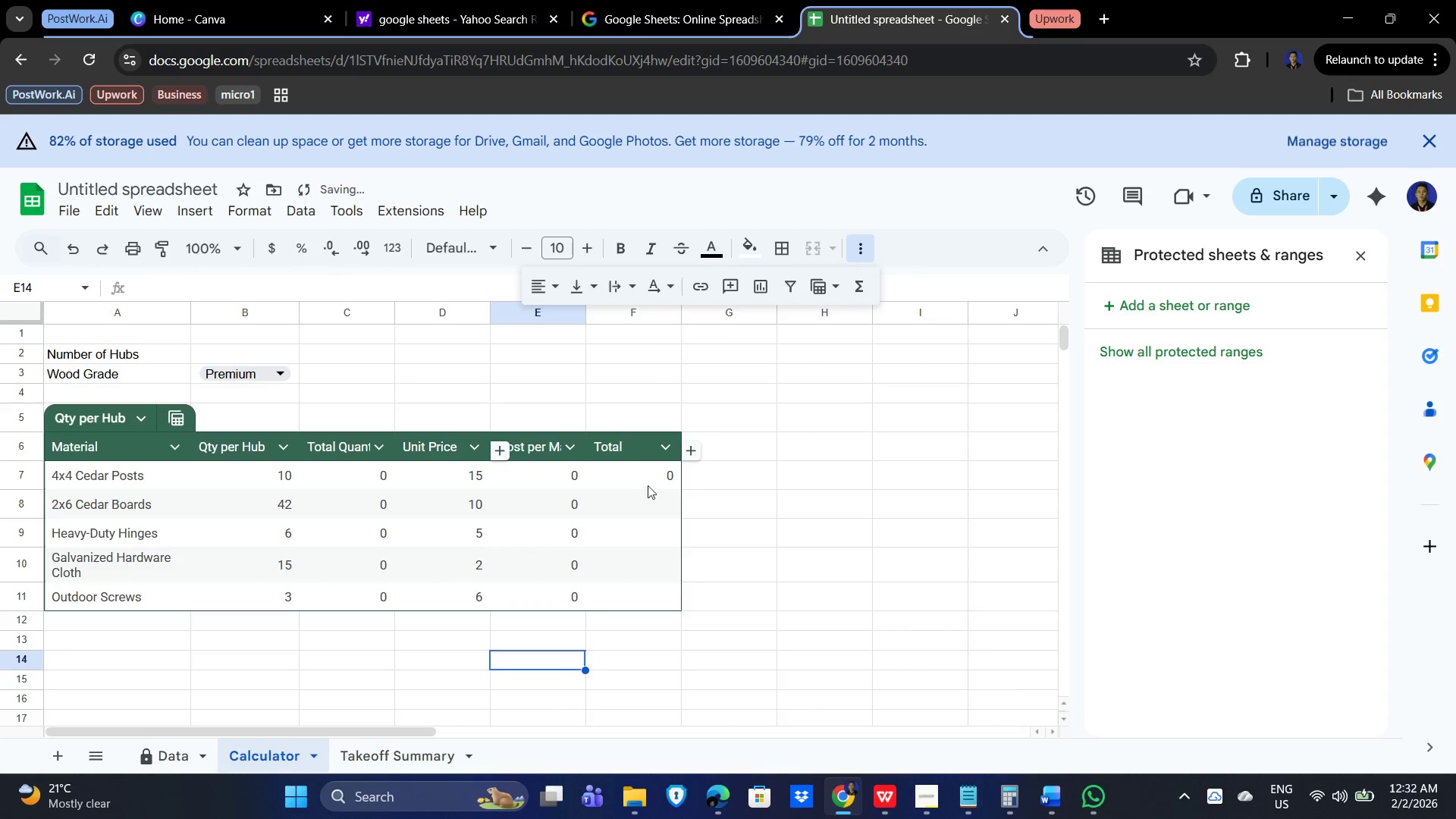 
left_click([663, 473])
 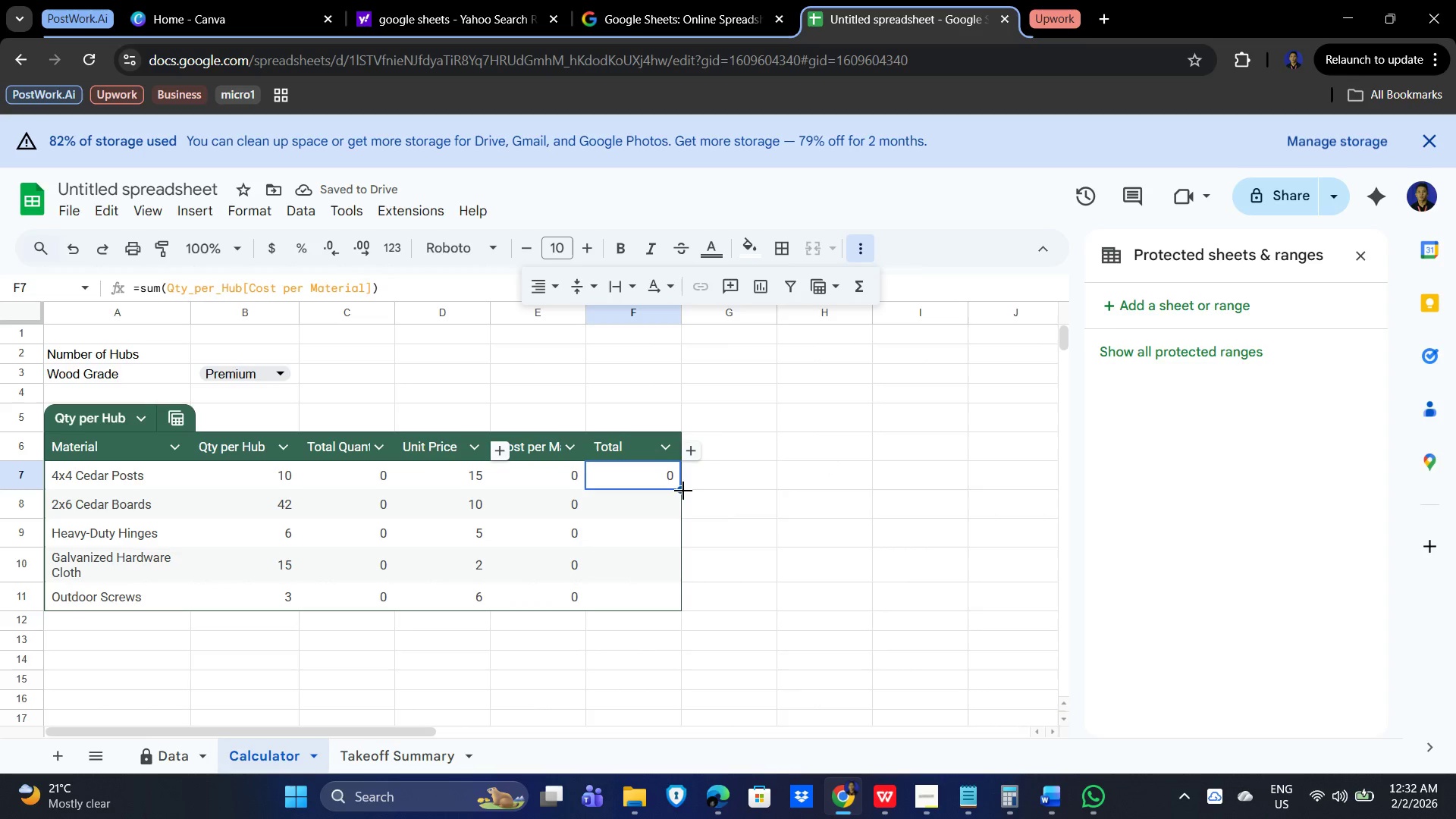 
left_click_drag(start_coordinate=[682, 491], to_coordinate=[664, 598])
 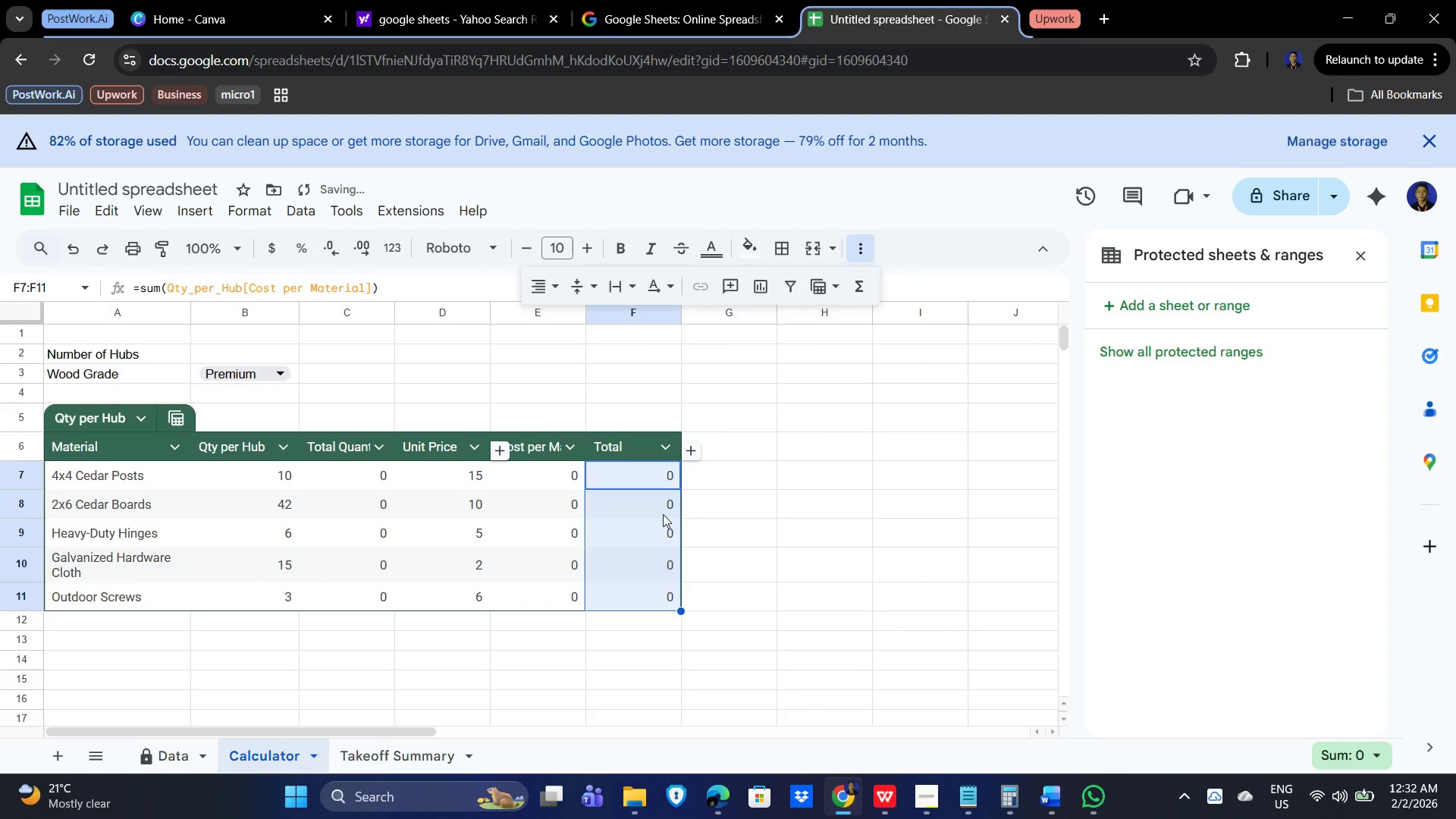 
left_click([660, 509])
 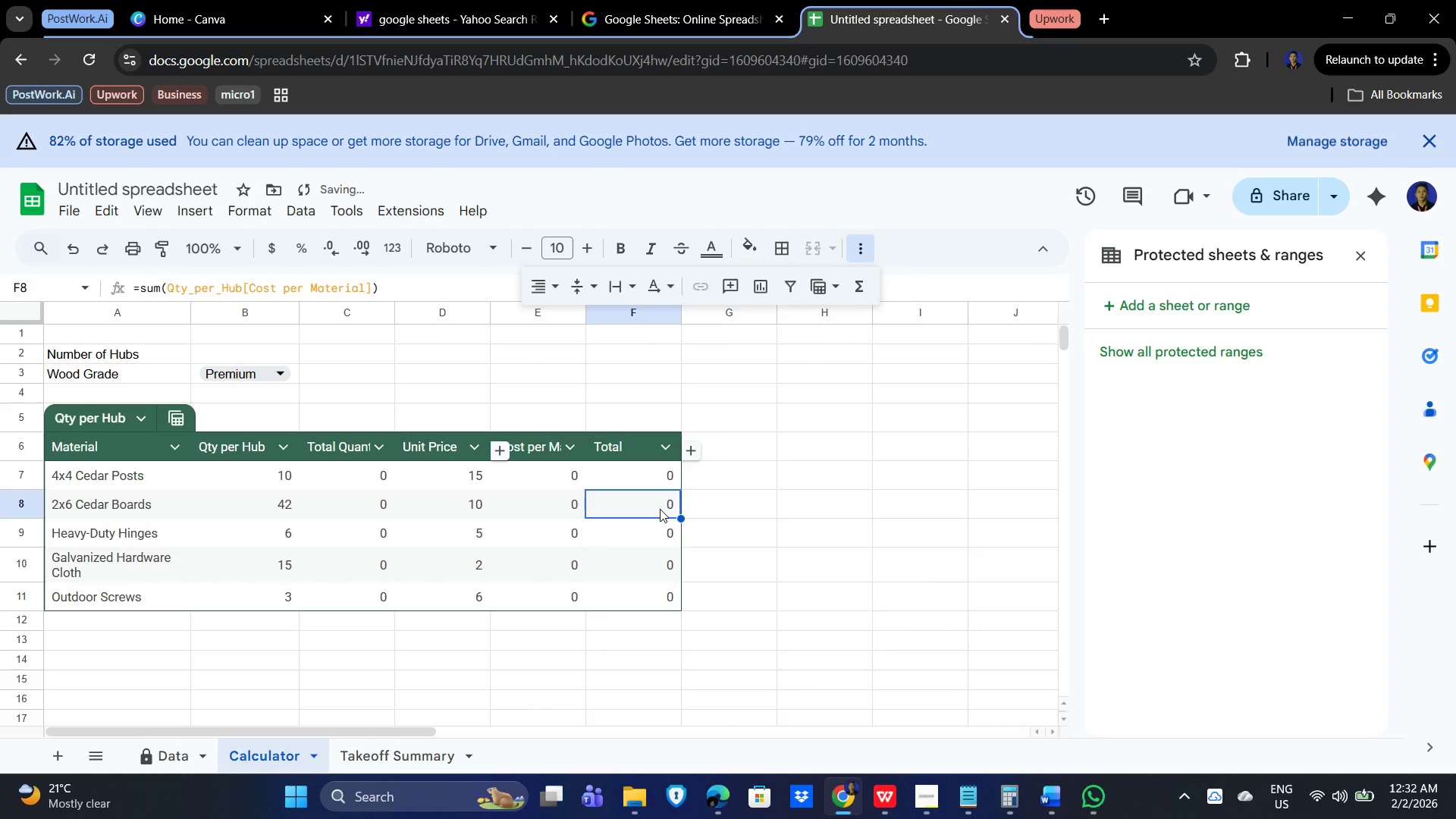 
double_click([660, 509])
 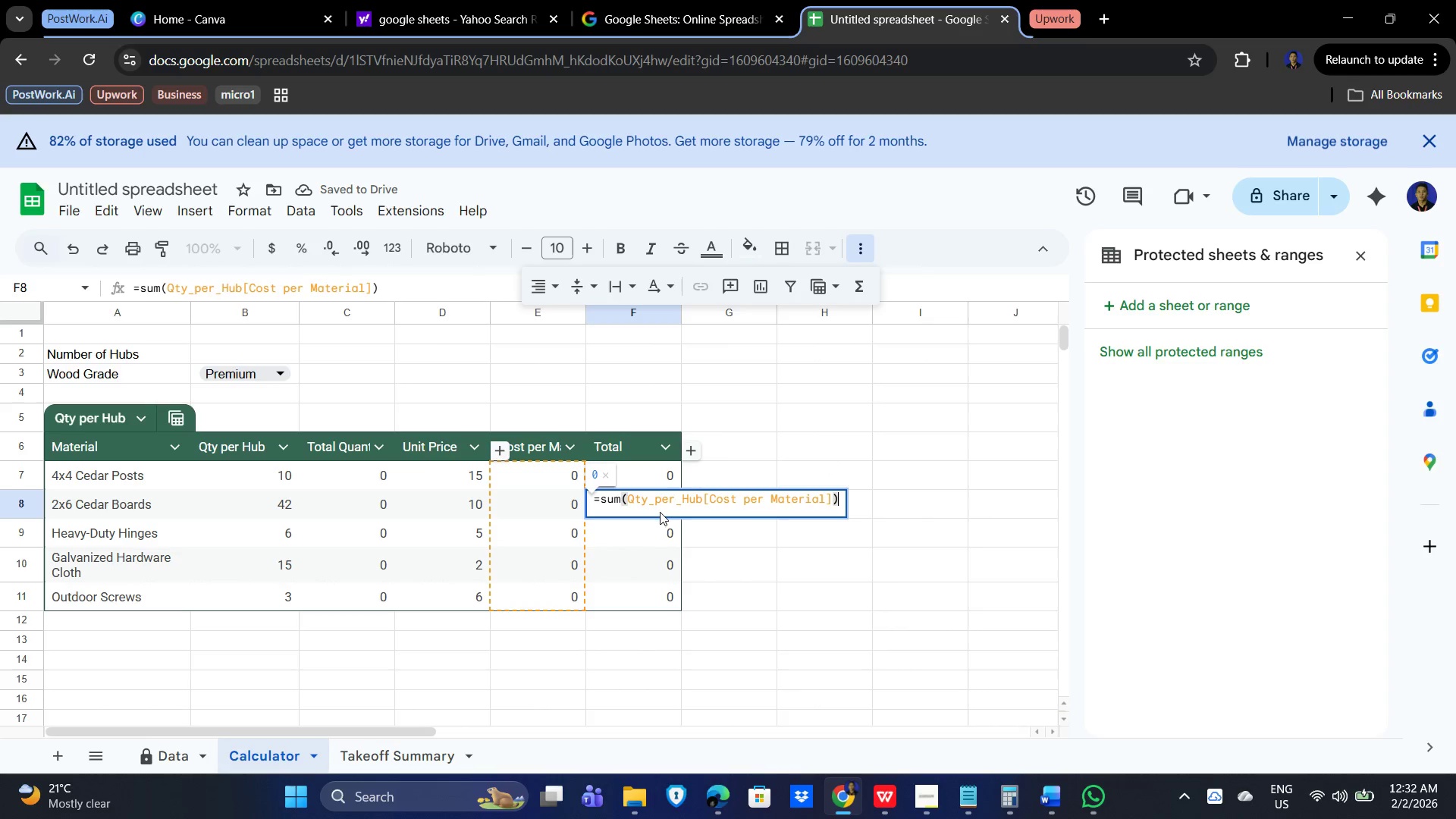 
left_click([654, 528])
 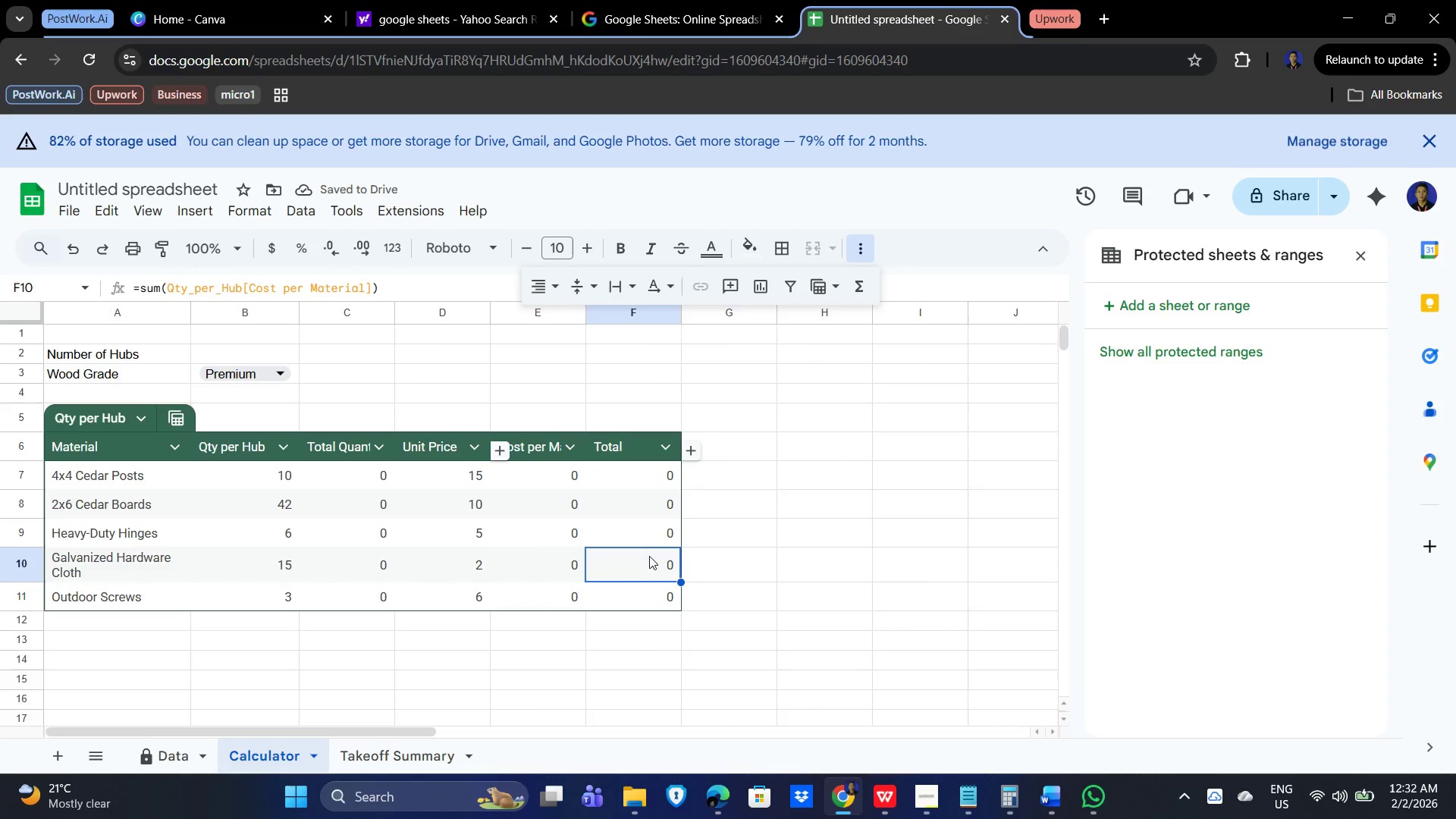 
double_click([655, 541])
 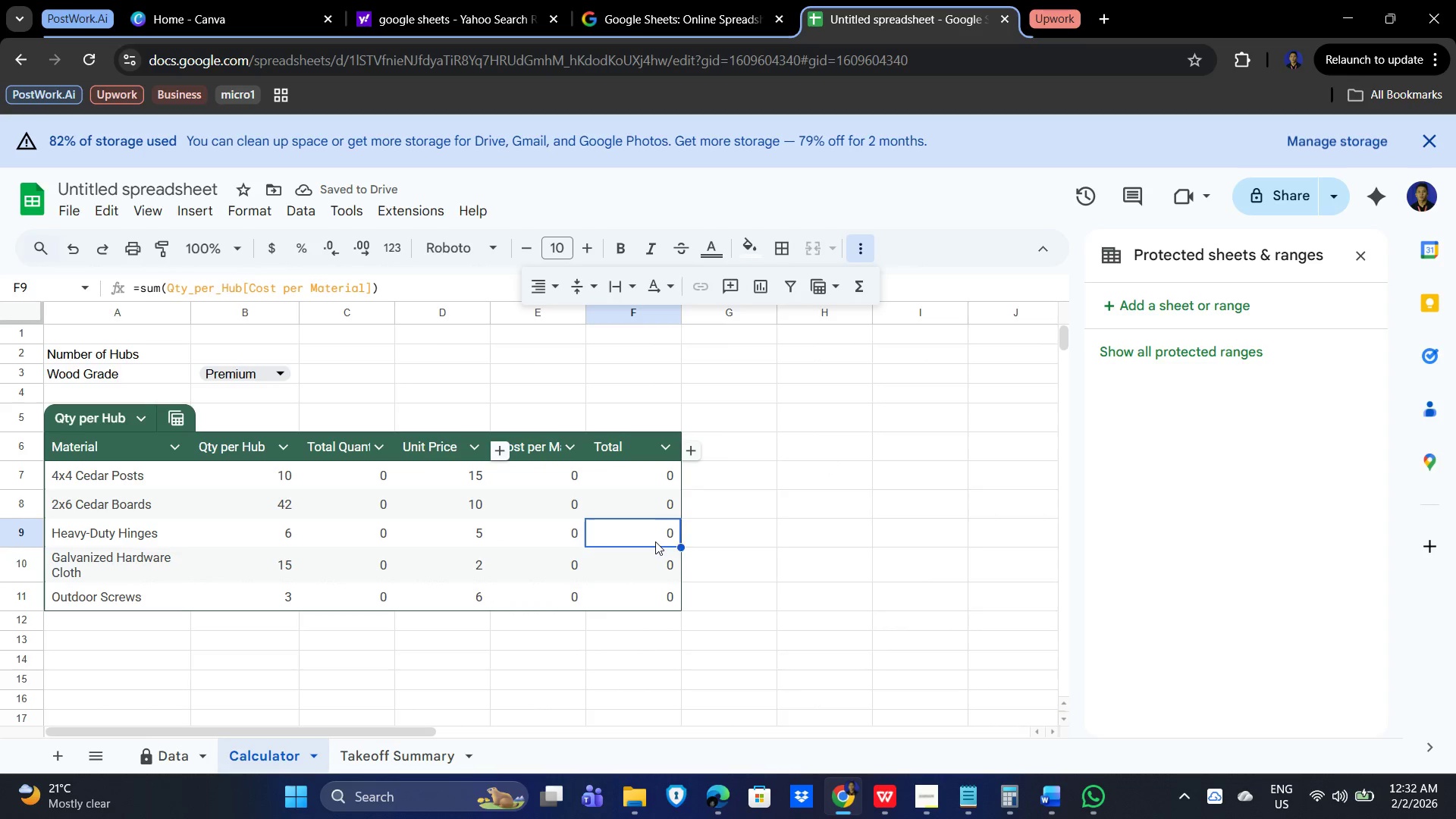 
triple_click([655, 541])
 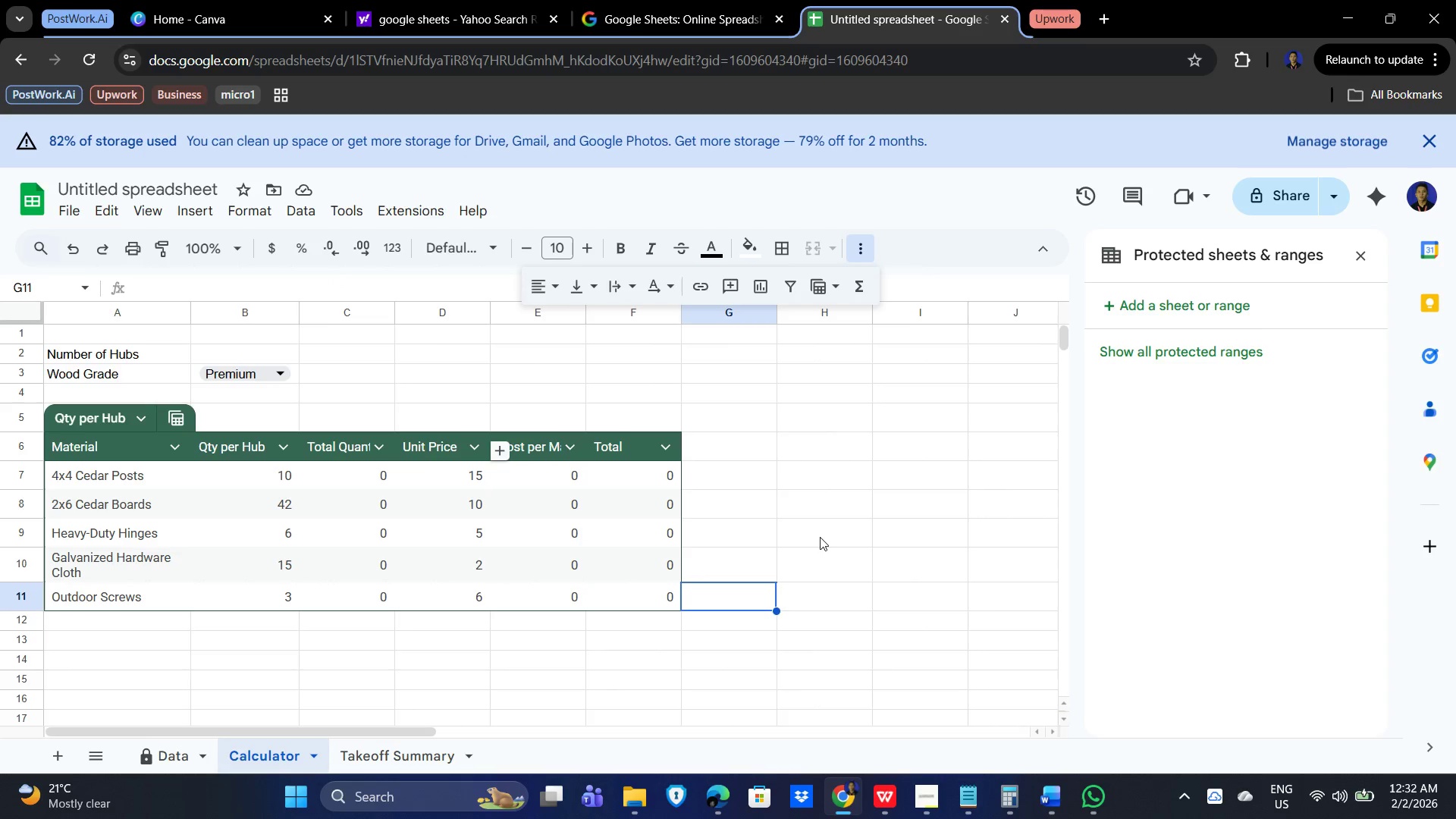 
wait(8.64)
 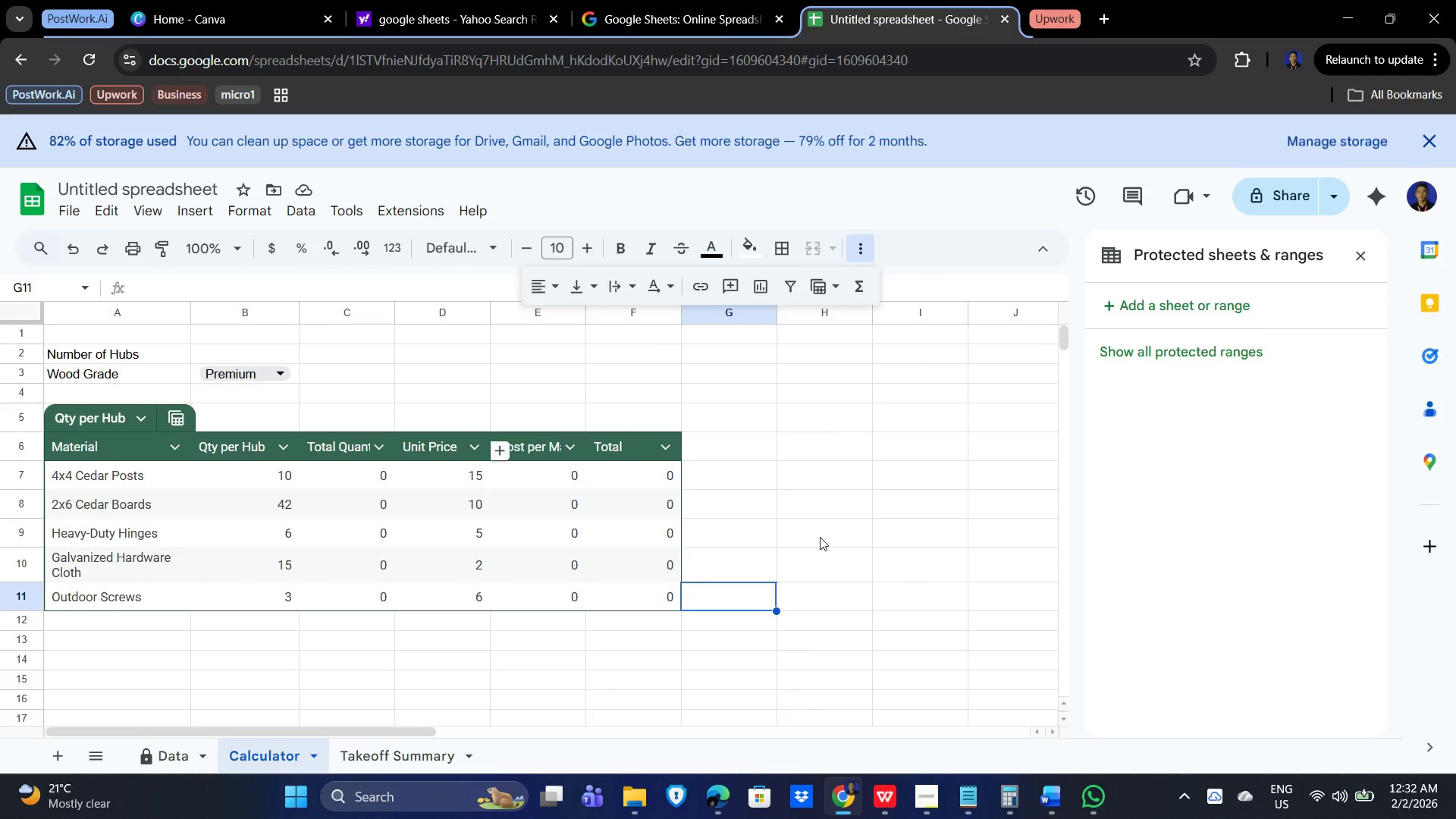 
left_click([372, 479])
 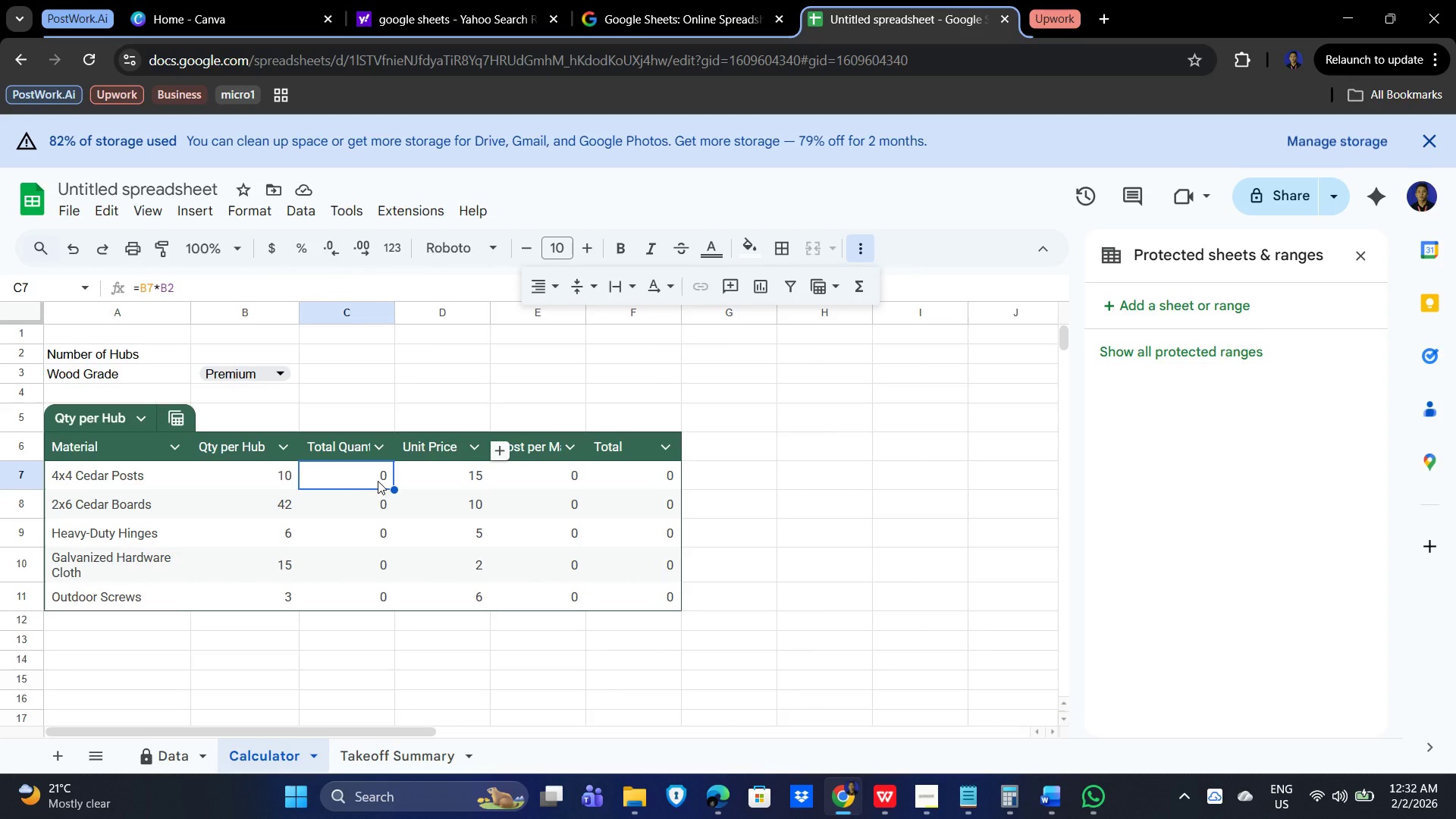 
double_click([359, 475])
 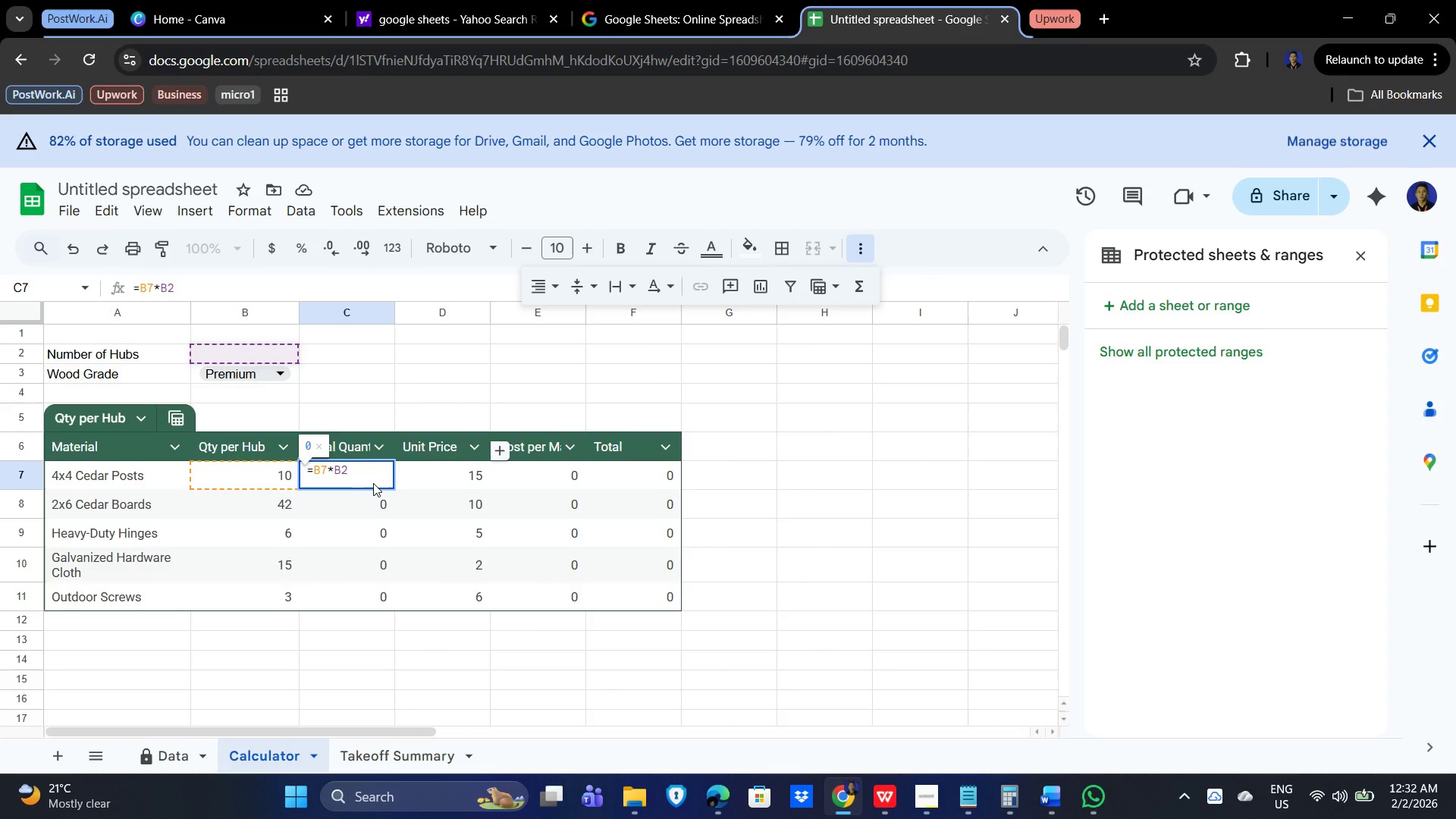 
key(NumpadEnter)
 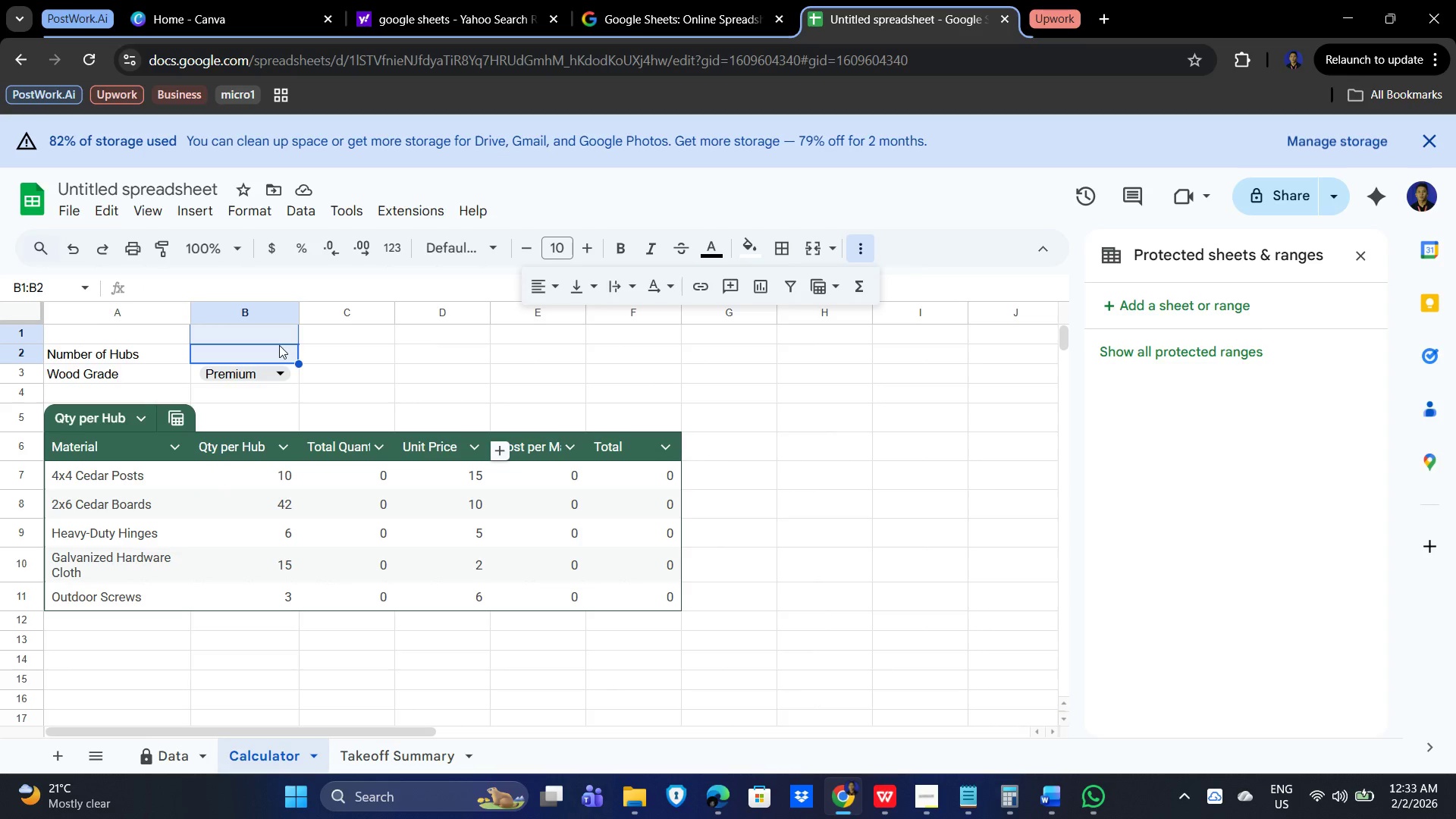 
left_click_drag(start_coordinate=[350, 376], to_coordinate=[261, 353])
 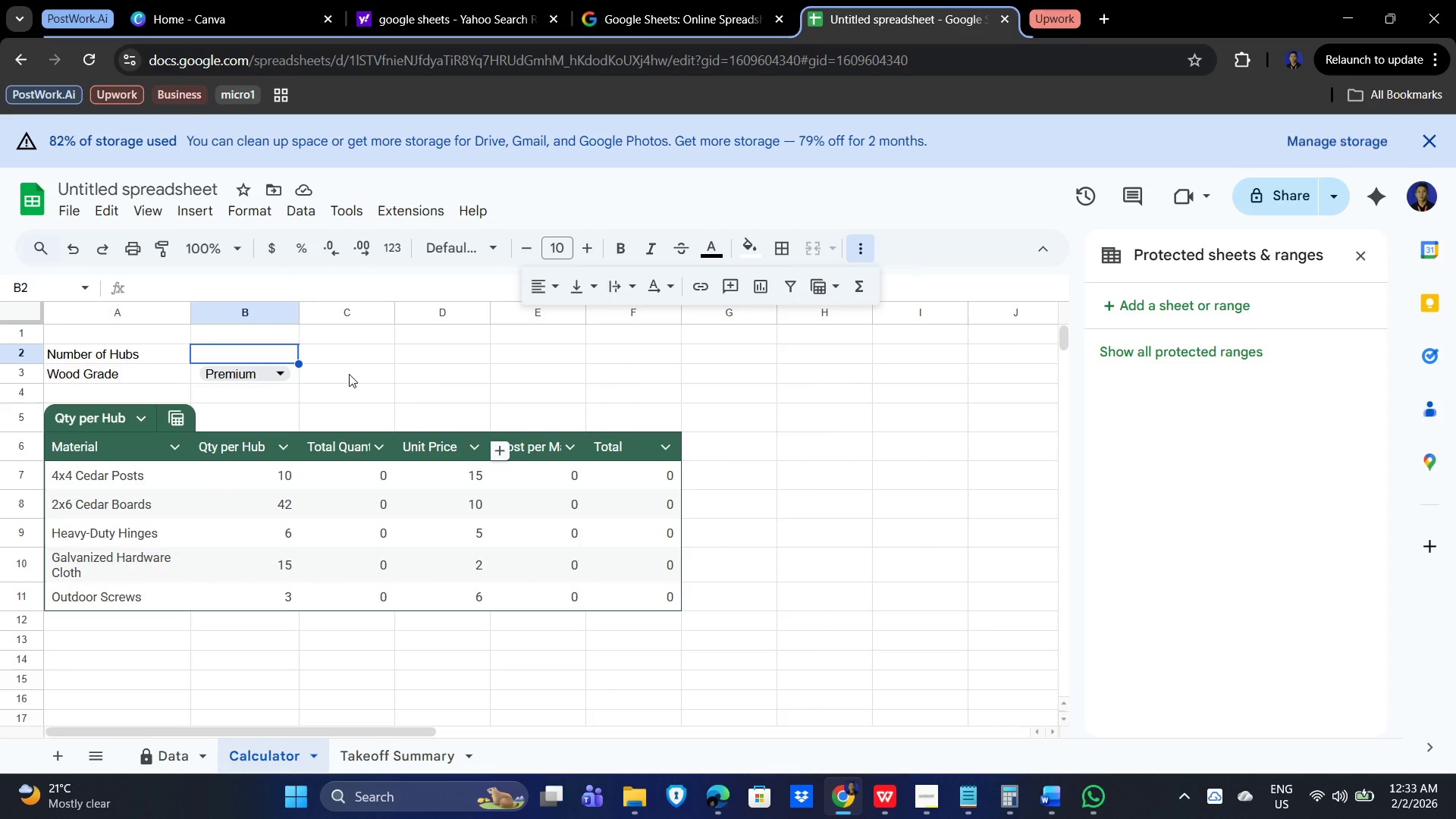 
double_click([261, 353])
 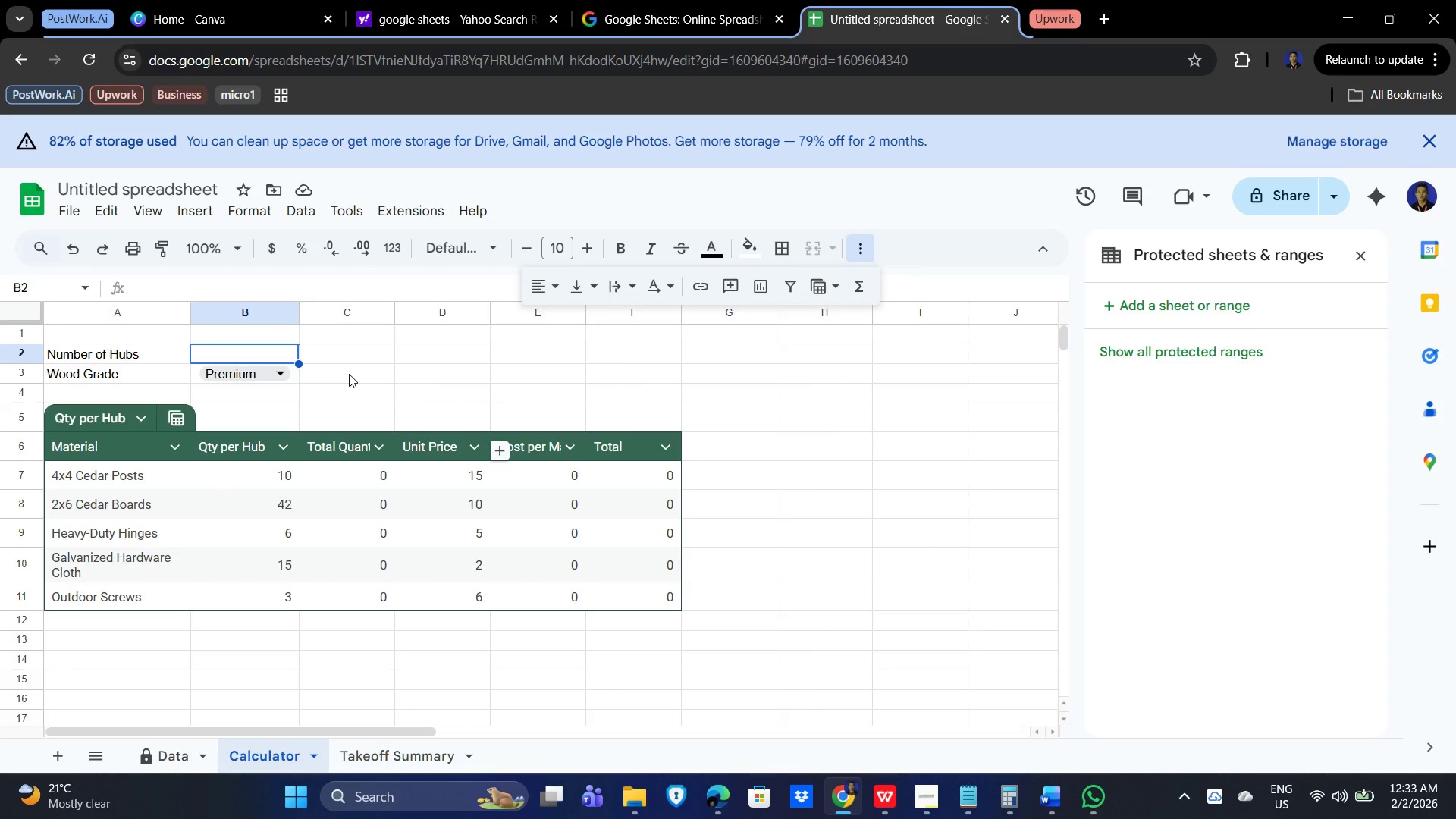 
key(Numpad5)
 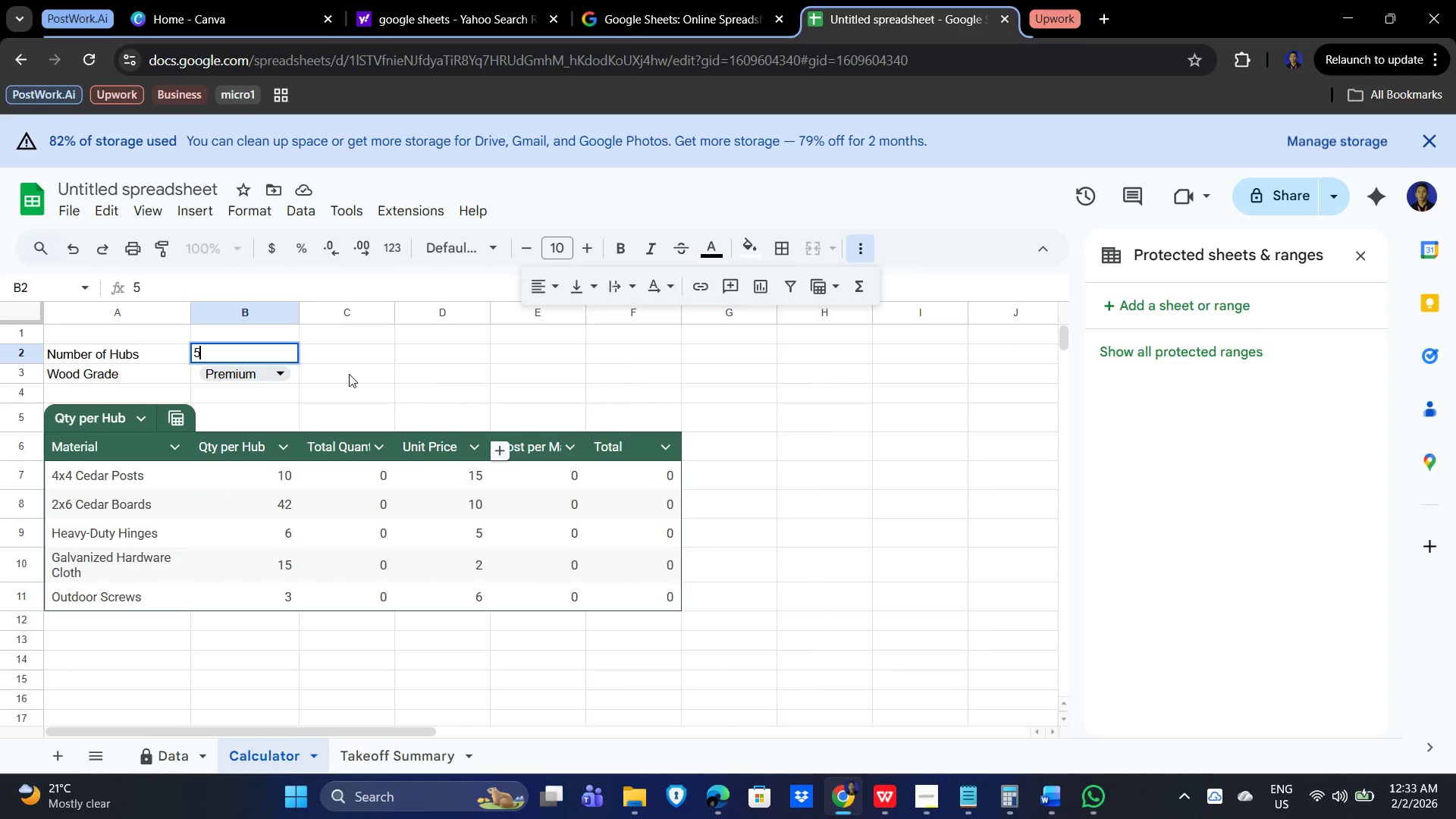 
key(NumpadEnter)
 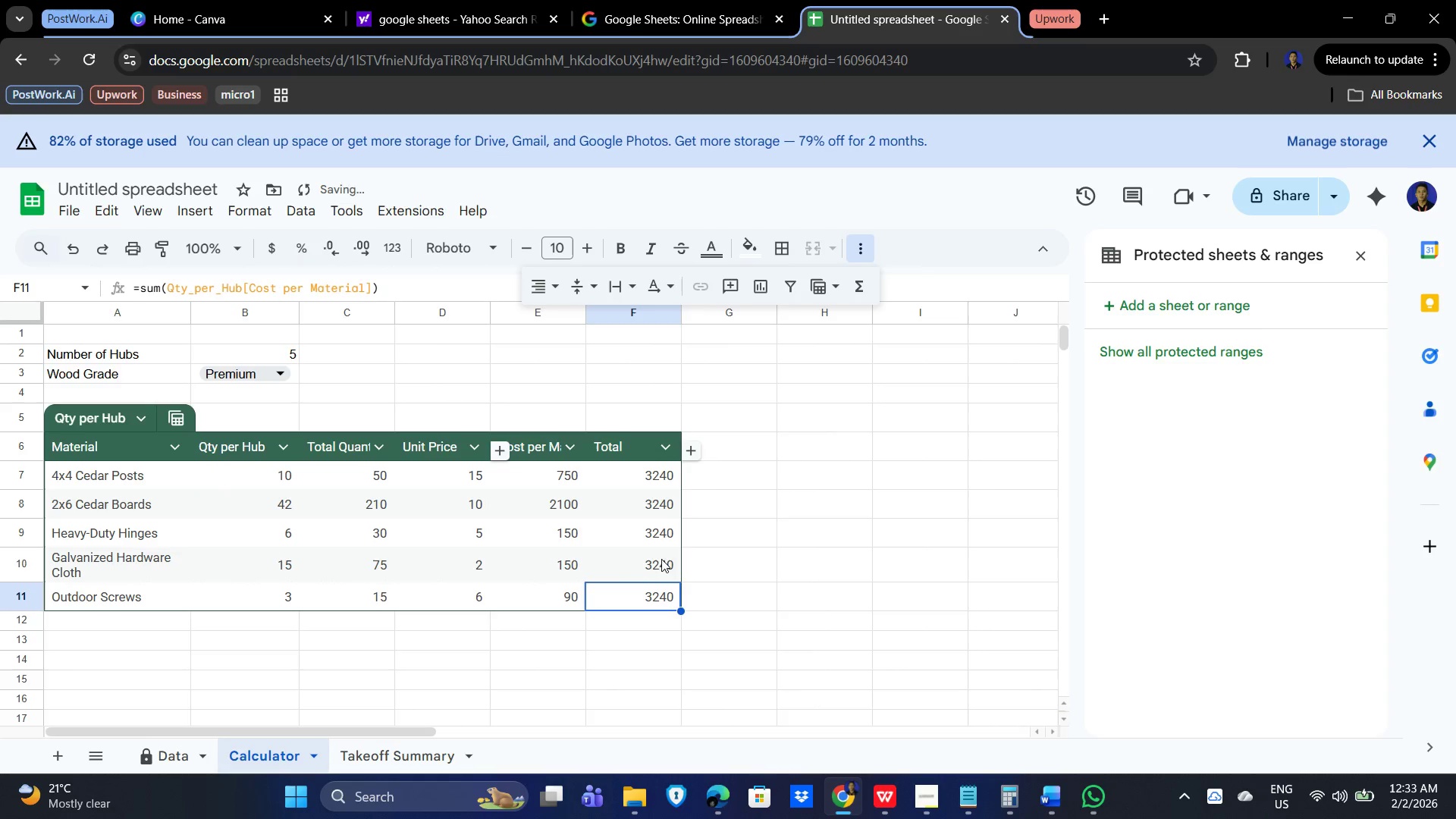 
left_click([654, 504])
 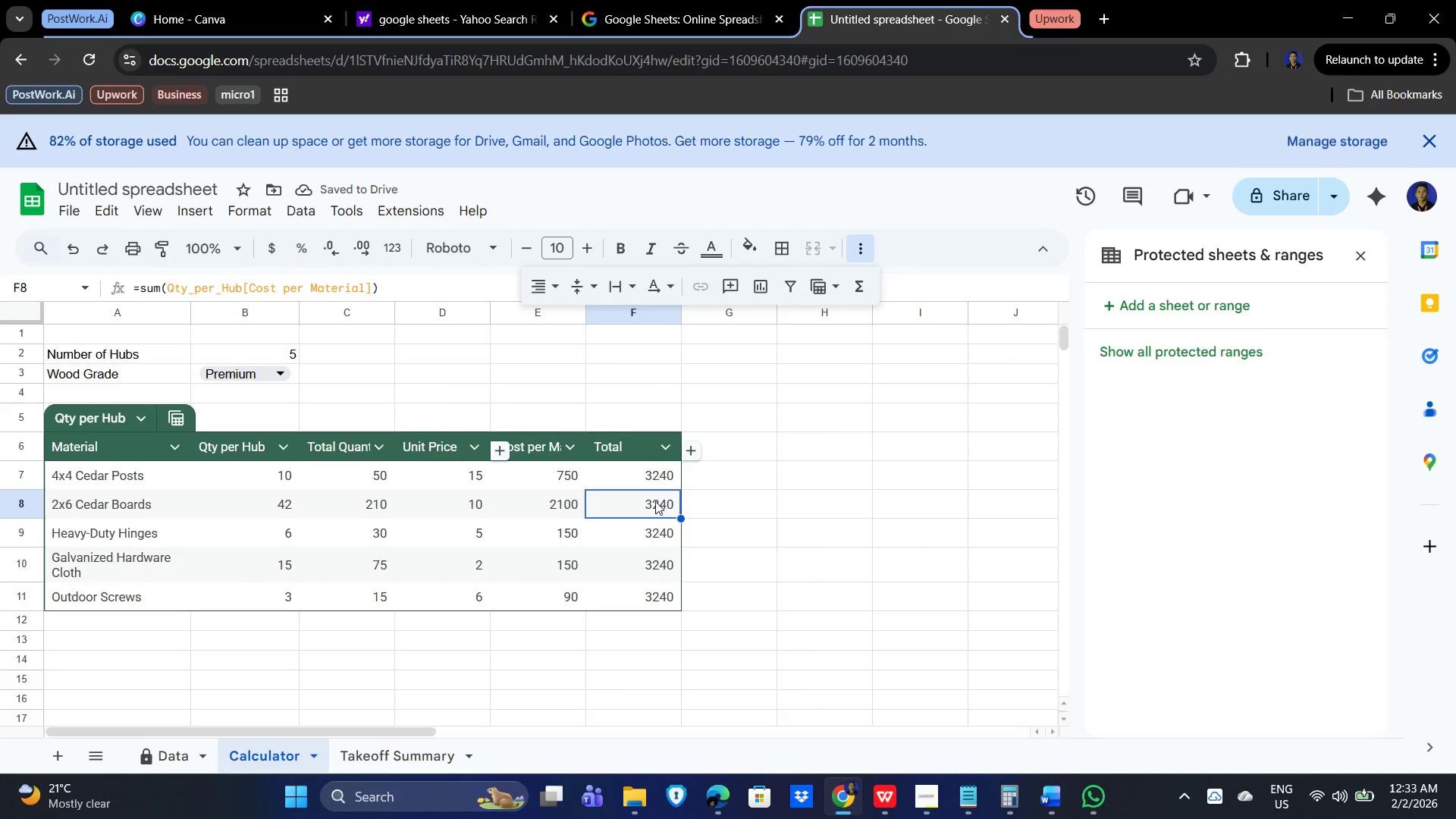 
left_click_drag(start_coordinate=[655, 501], to_coordinate=[655, 593])
 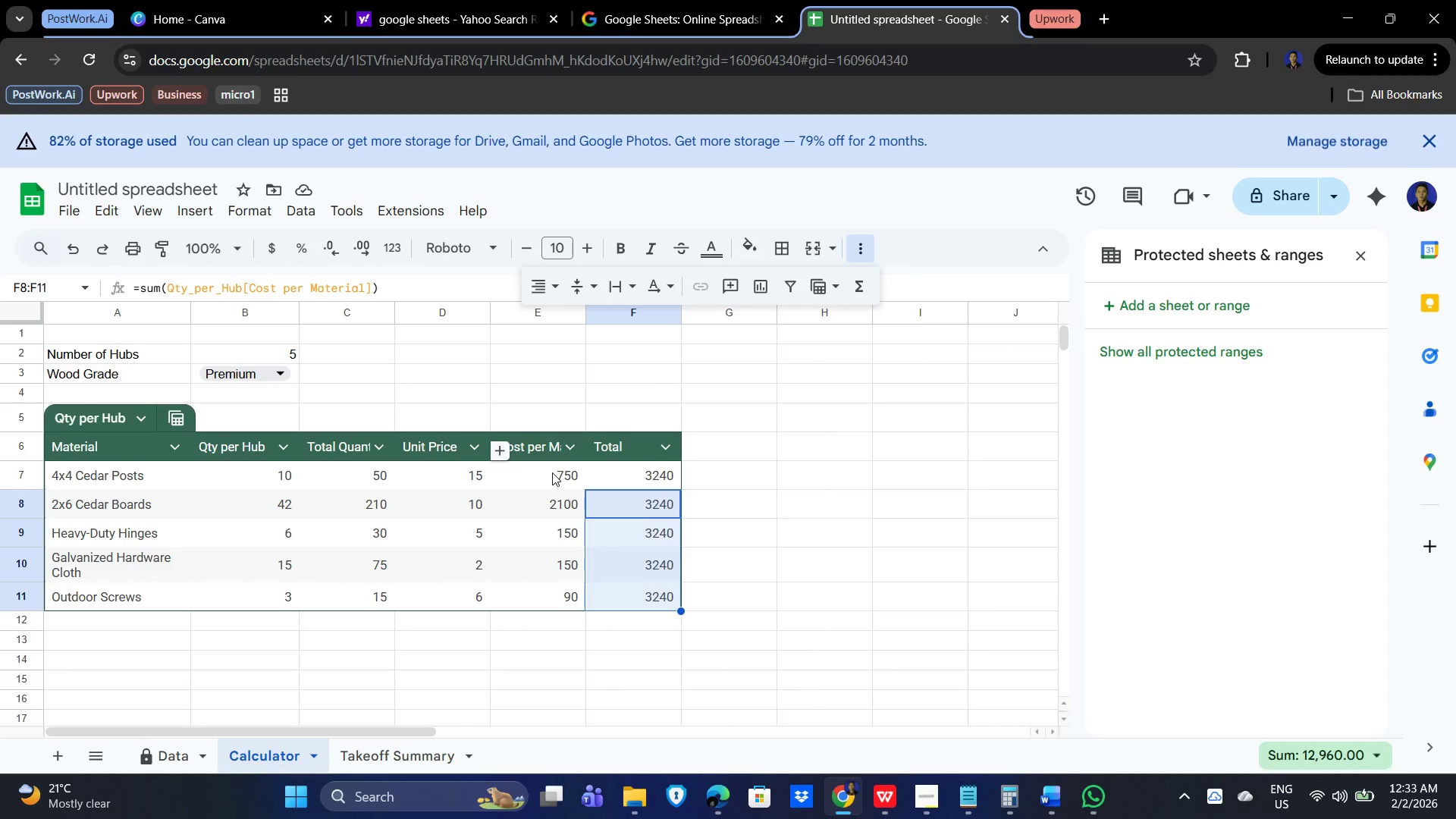 
wait(24.25)
 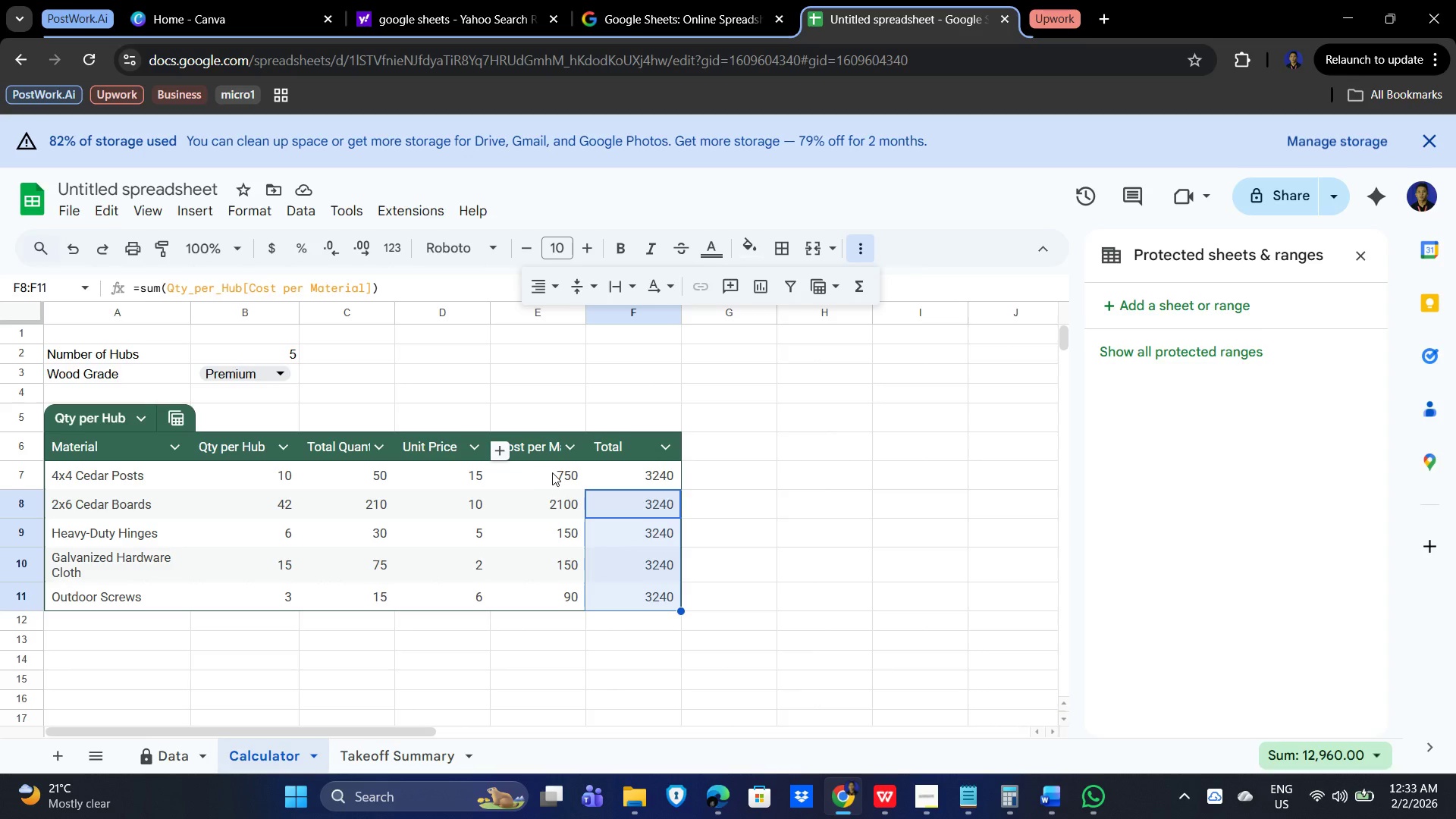 
left_click_drag(start_coordinate=[651, 505], to_coordinate=[664, 602])
 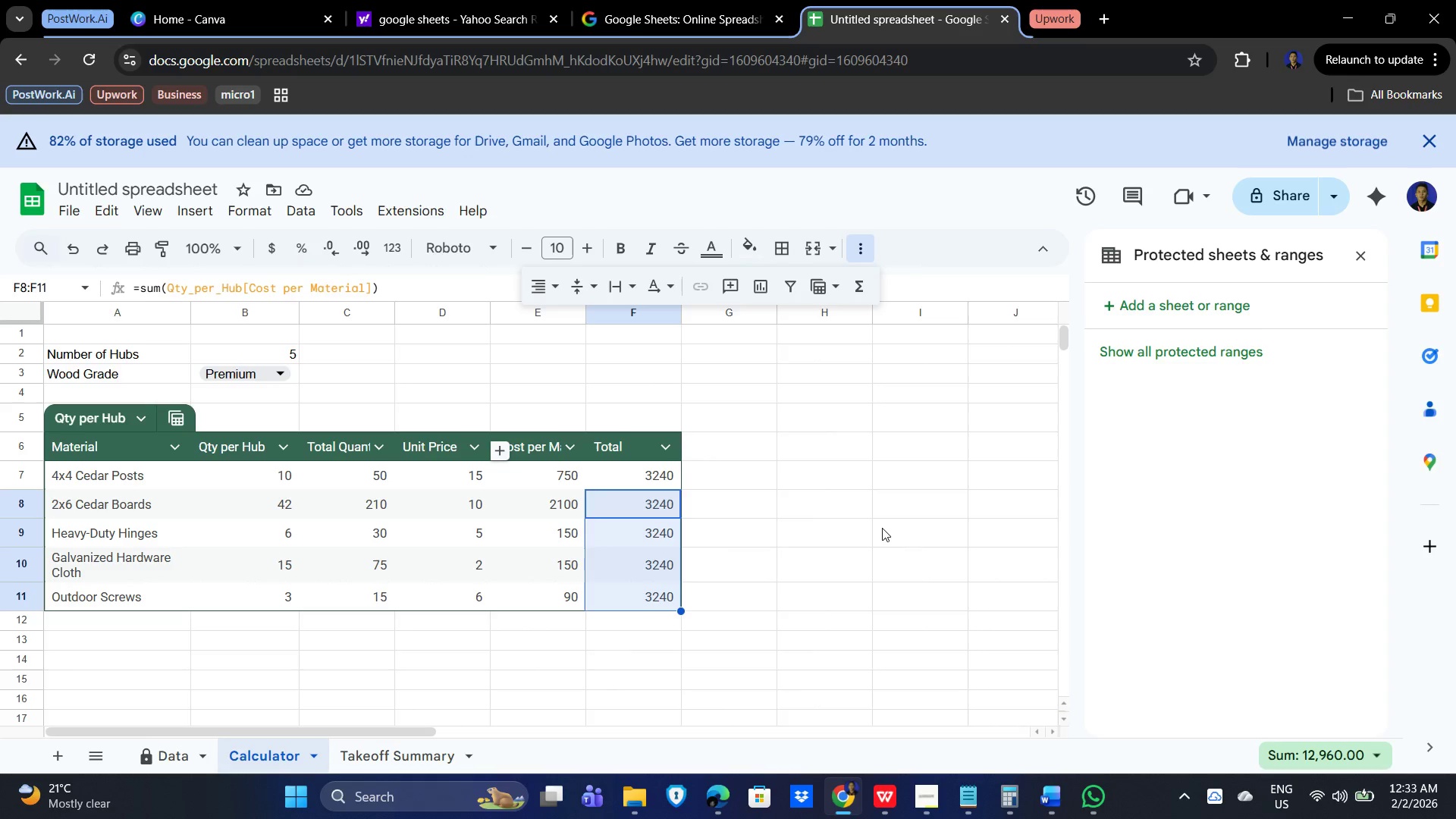 
key(Delete)
 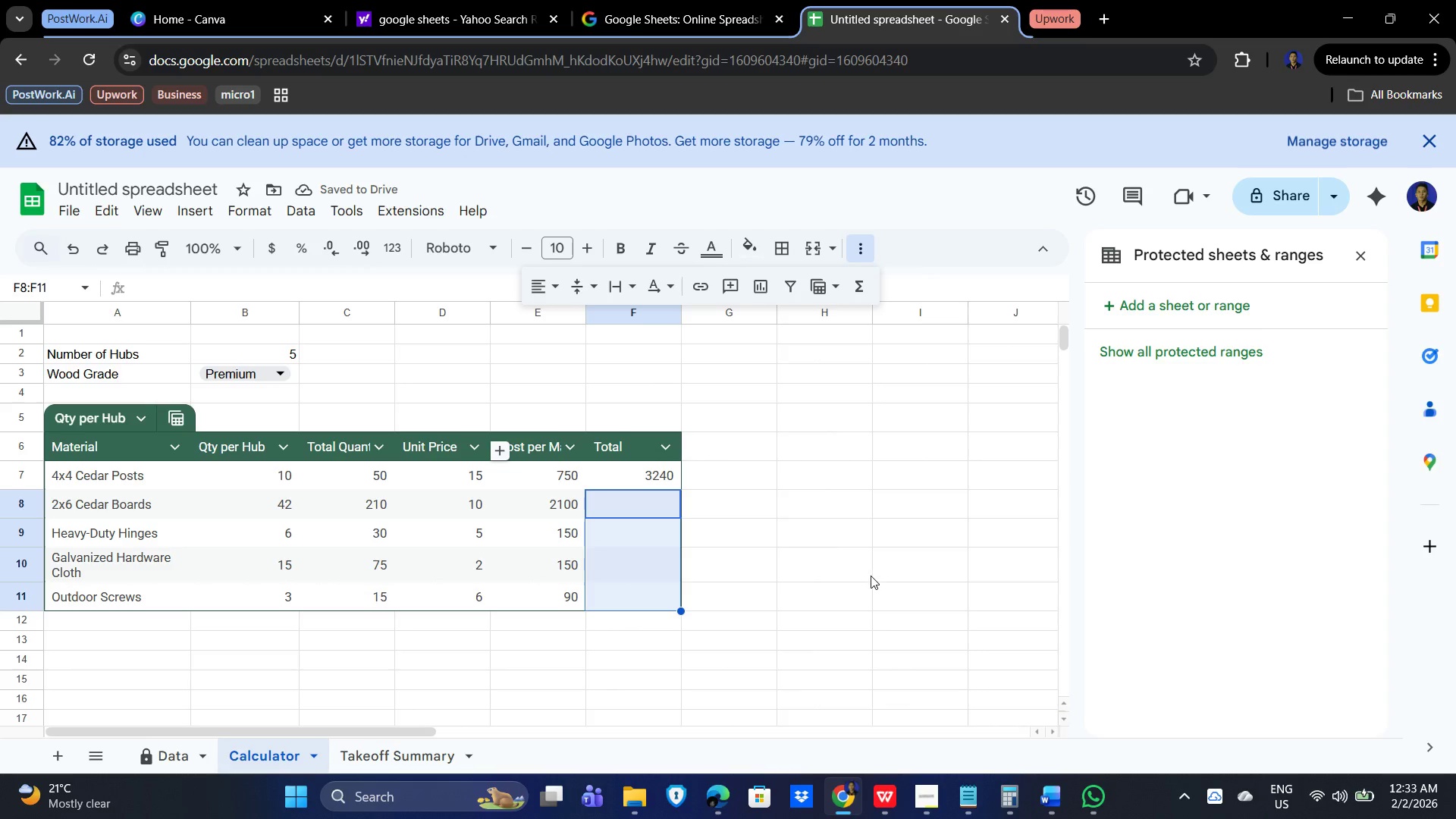 
left_click([651, 461])
 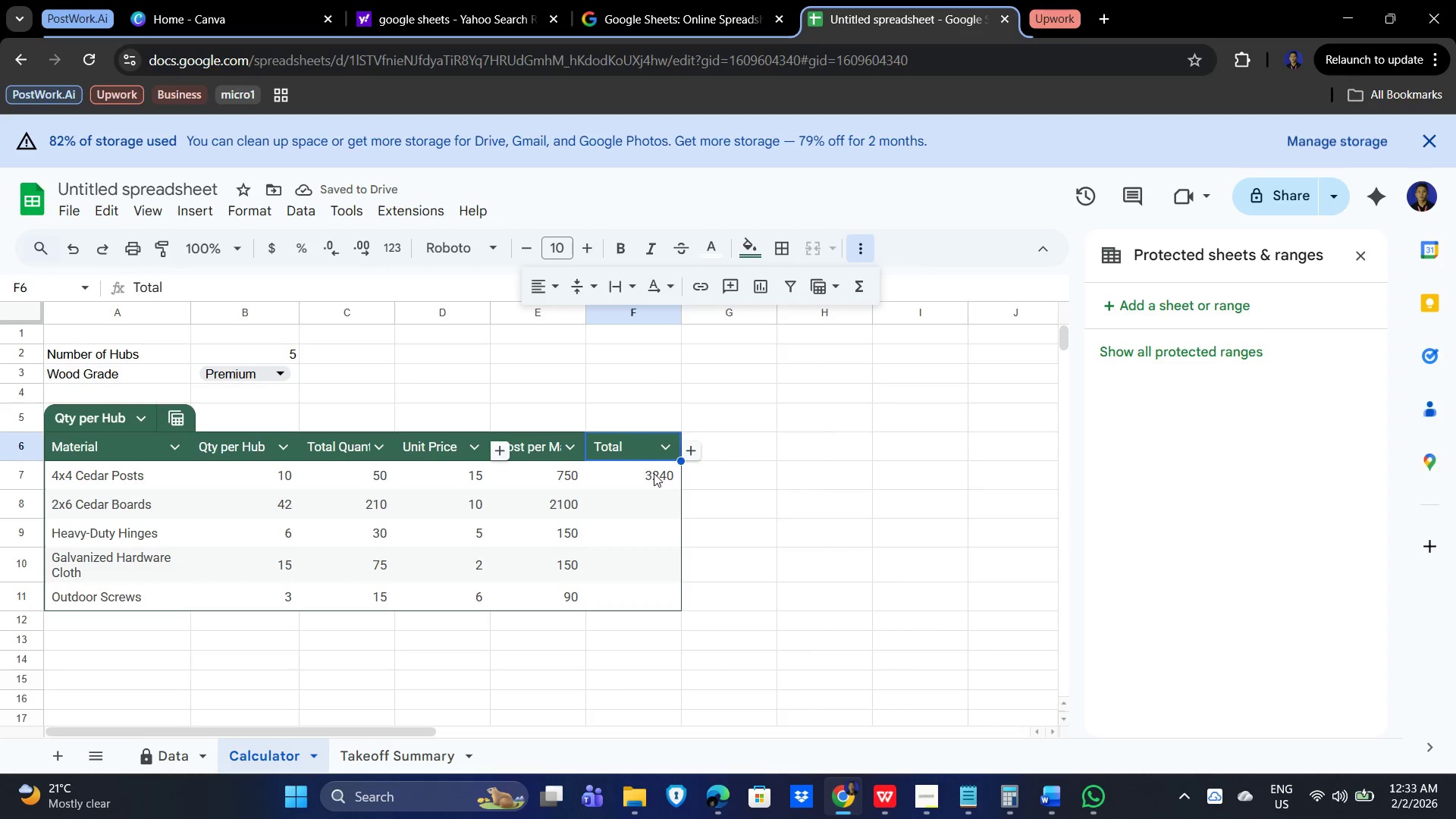 
left_click([653, 473])
 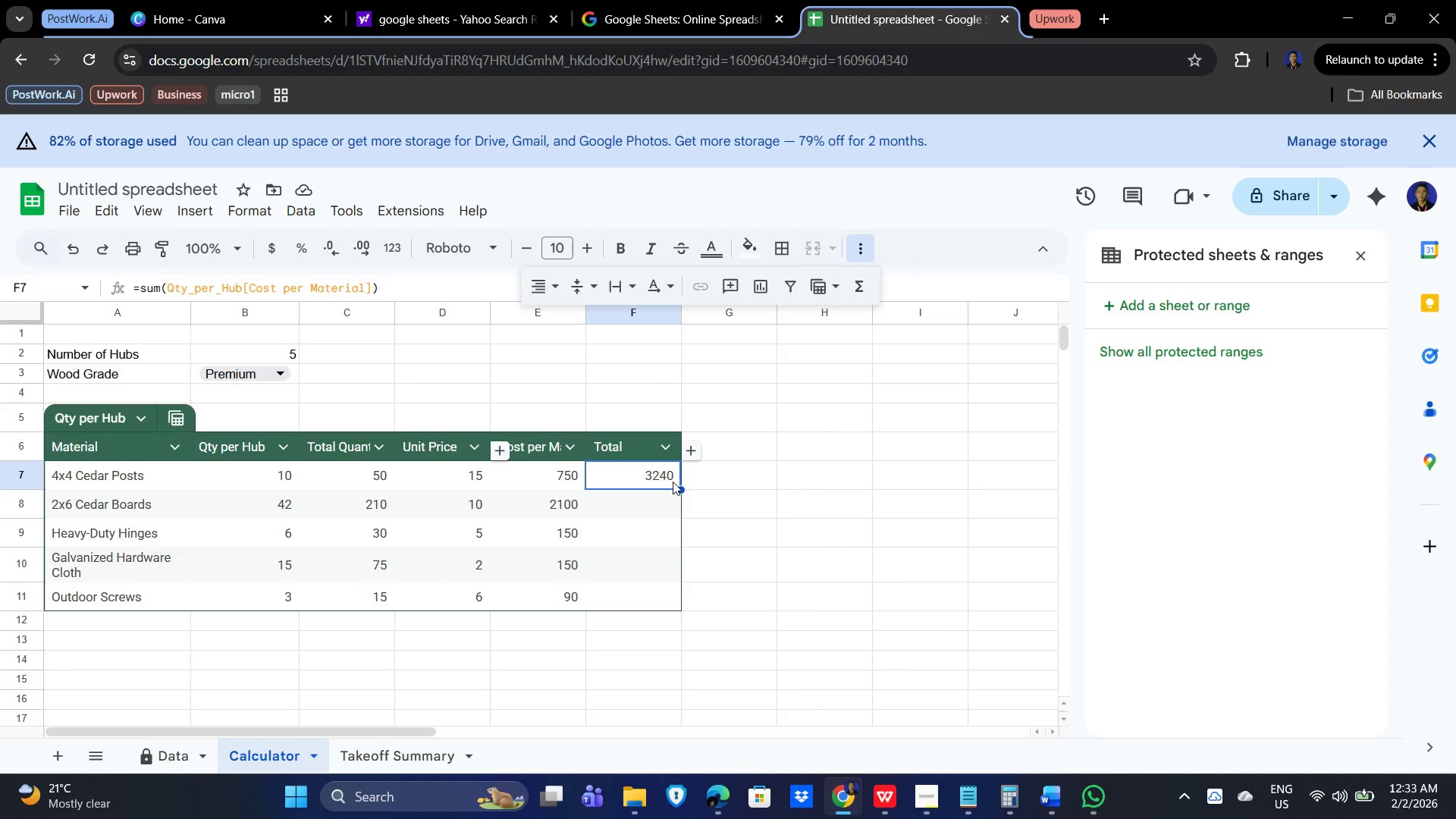 
key(Delete)
 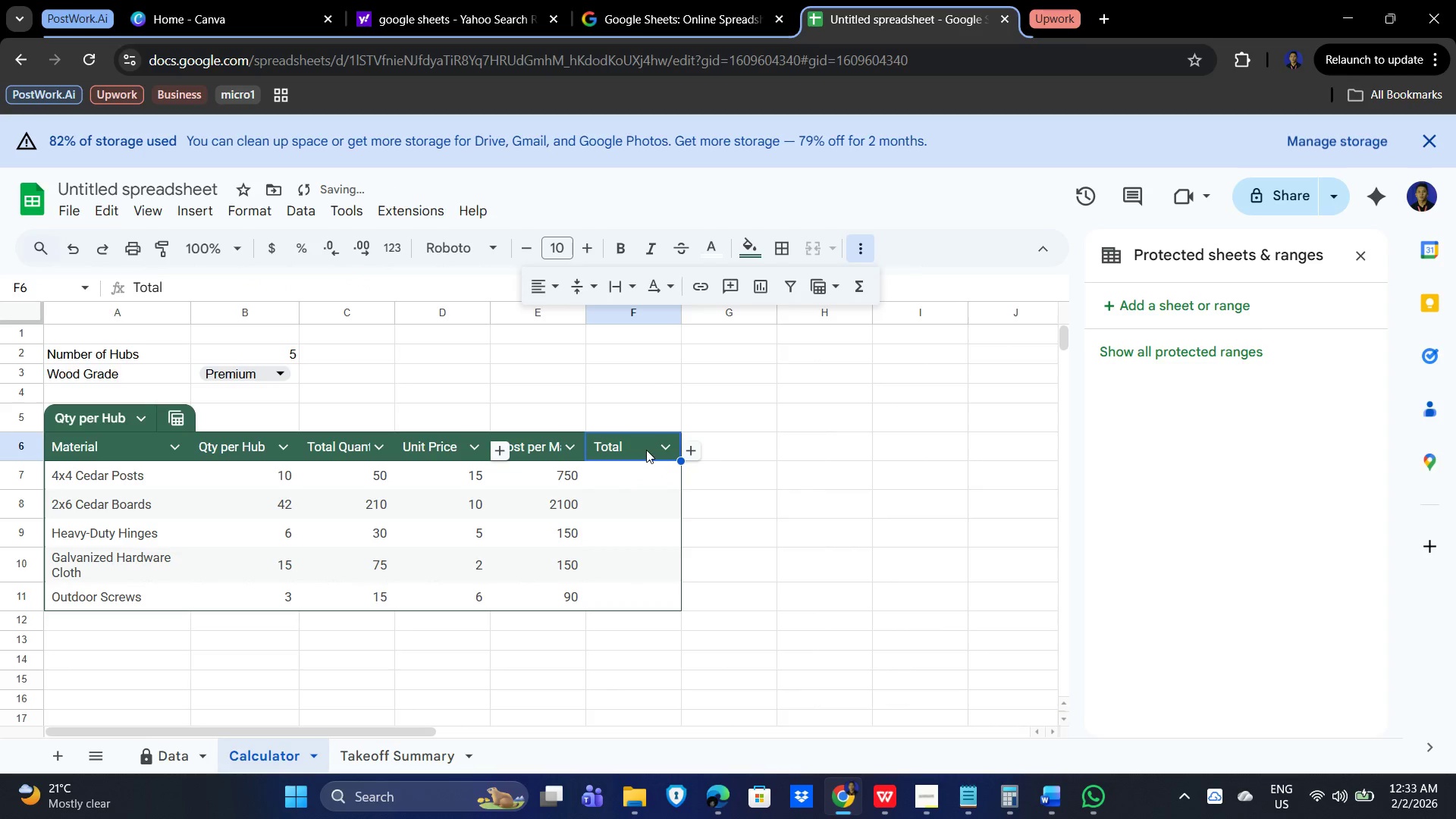 
right_click([650, 441])
 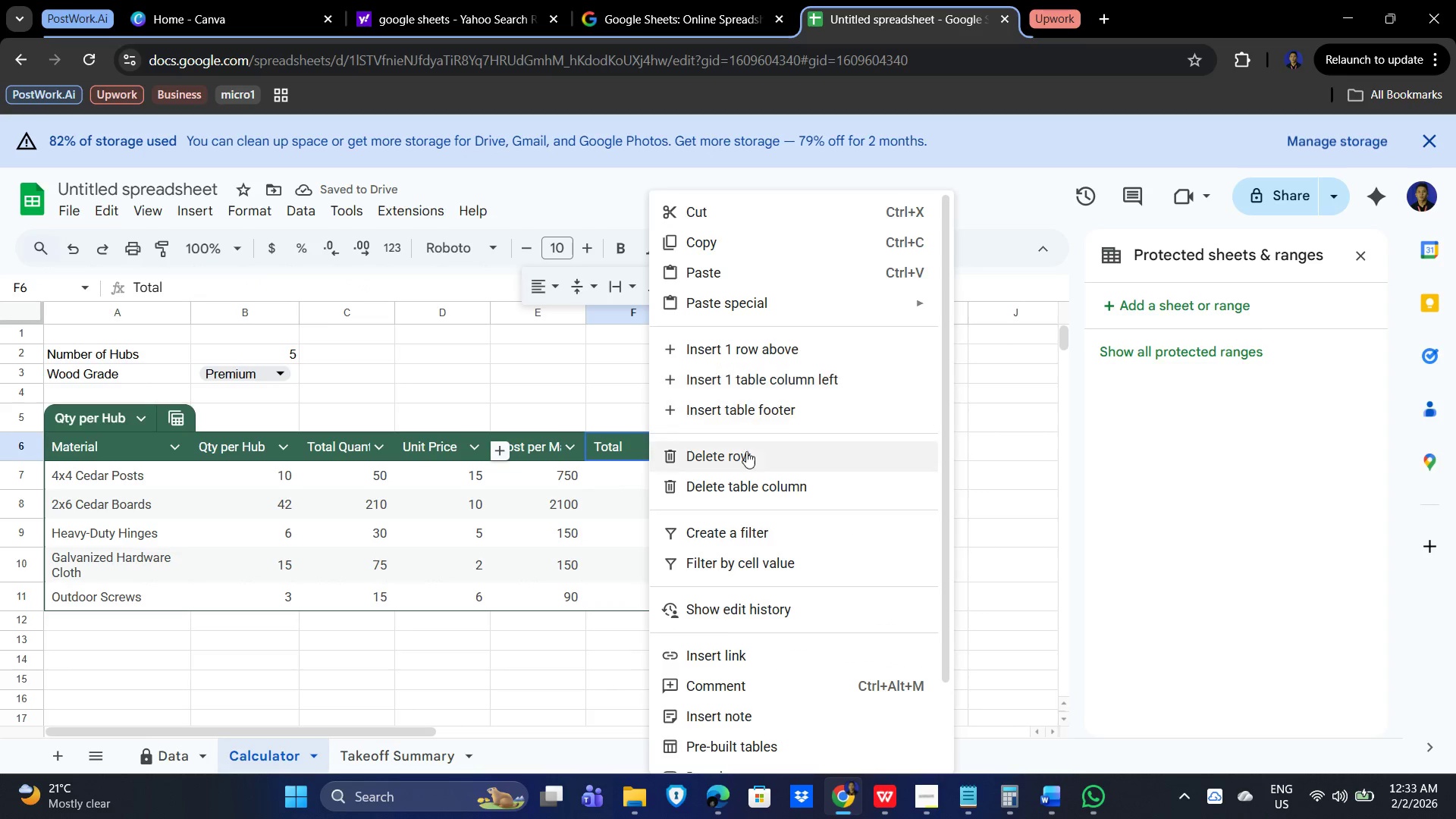 
left_click([745, 459])
 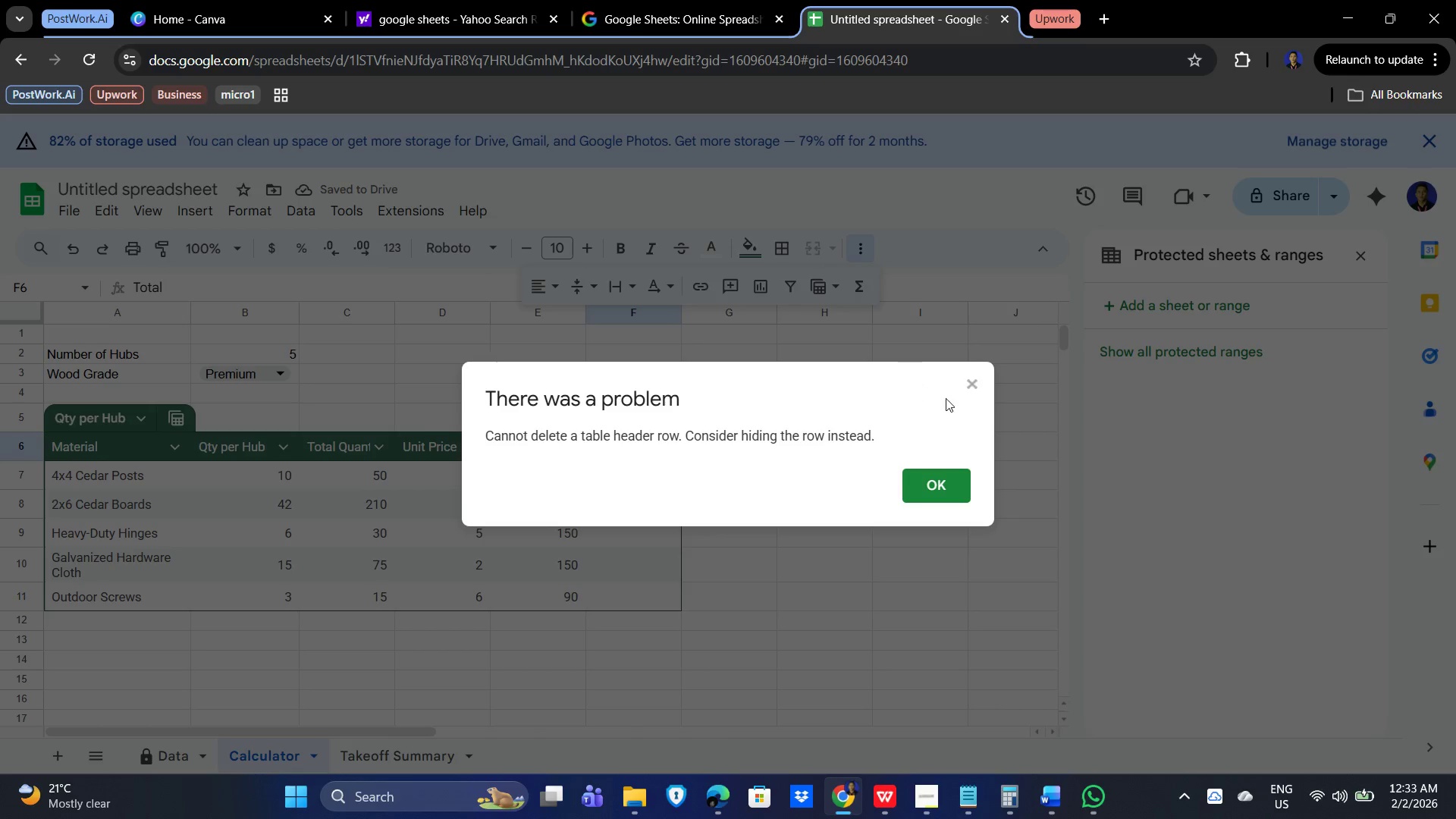 
left_click([977, 384])
 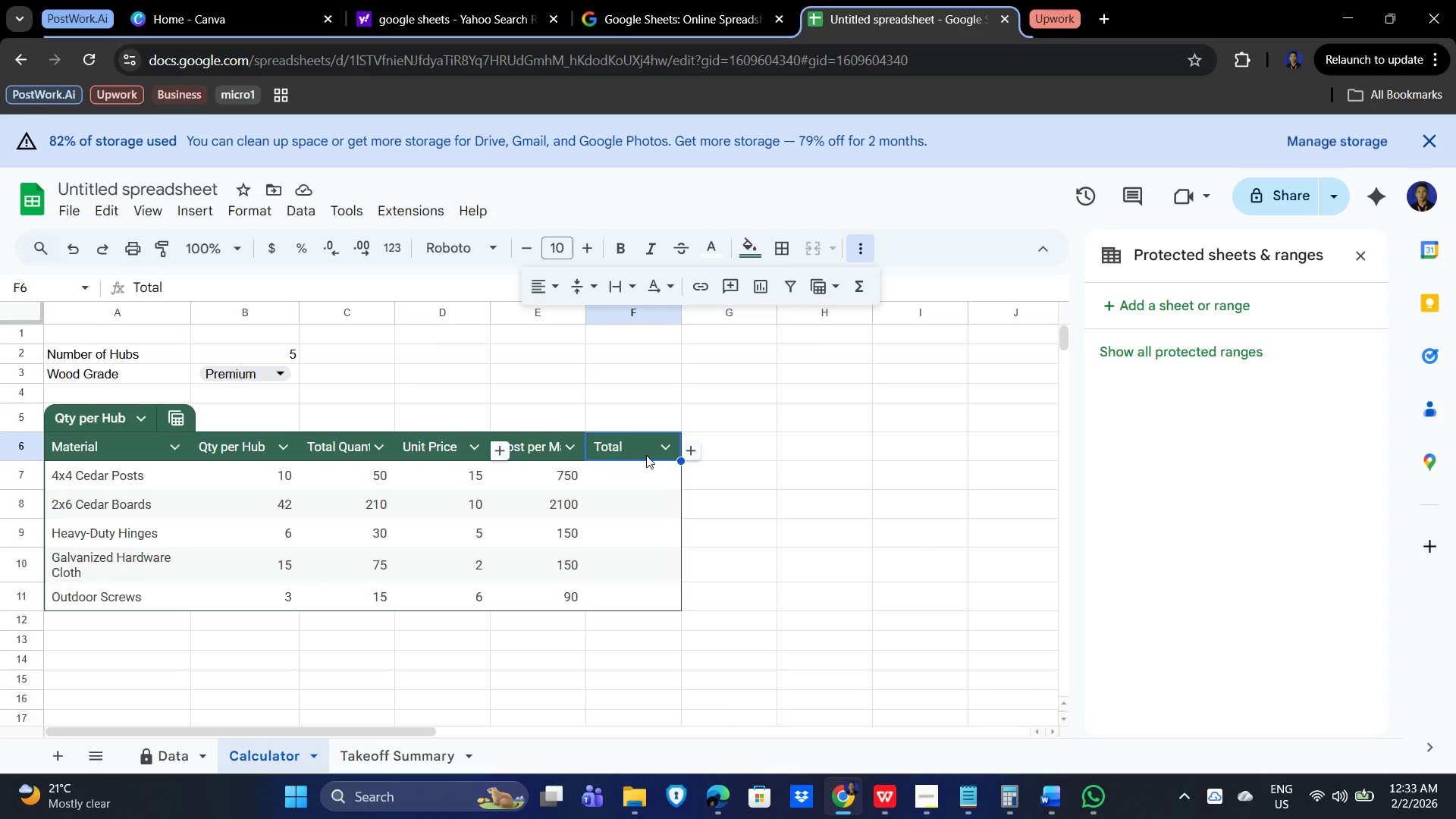 
right_click([642, 450])
 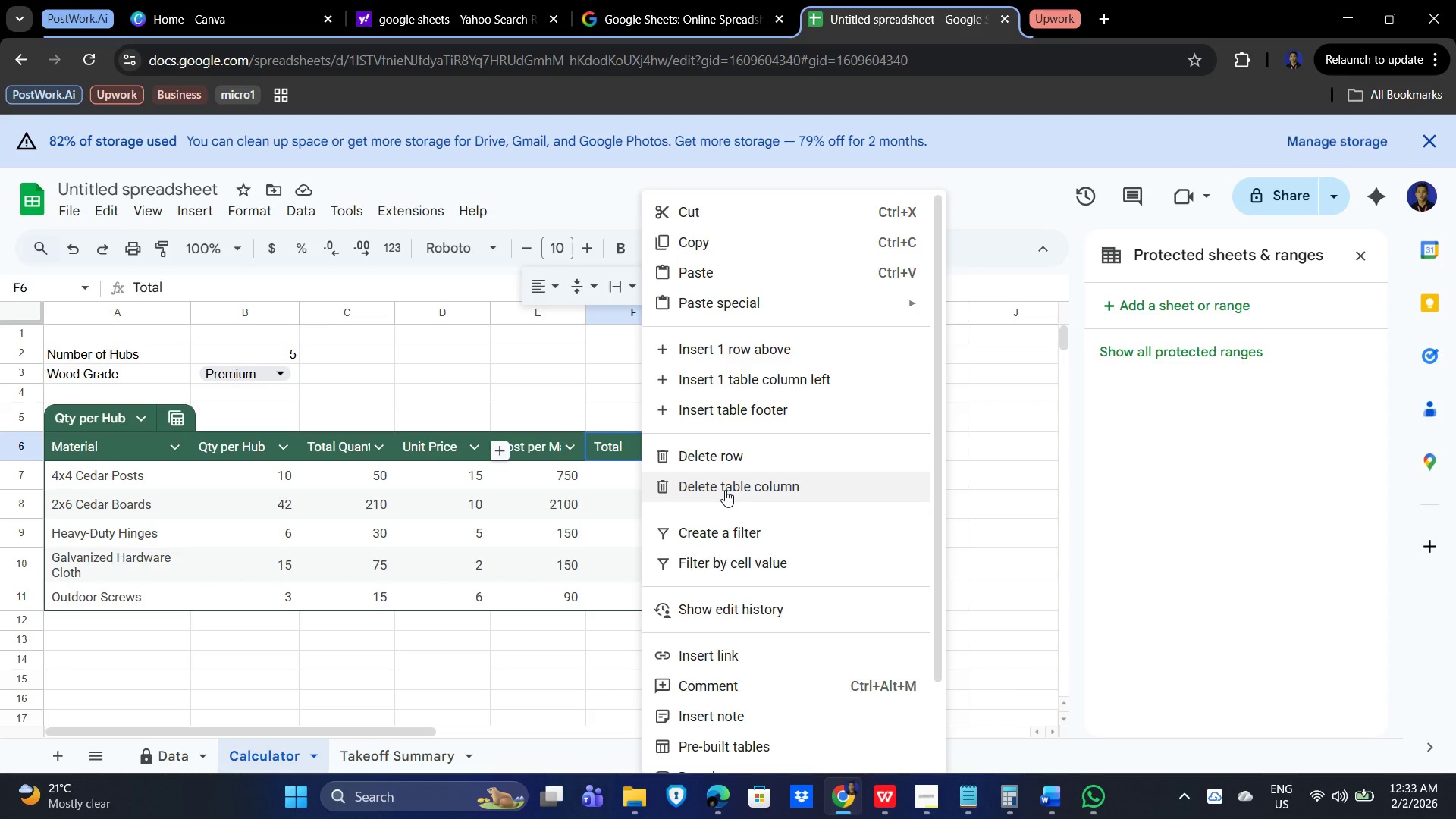 
left_click([725, 490])
 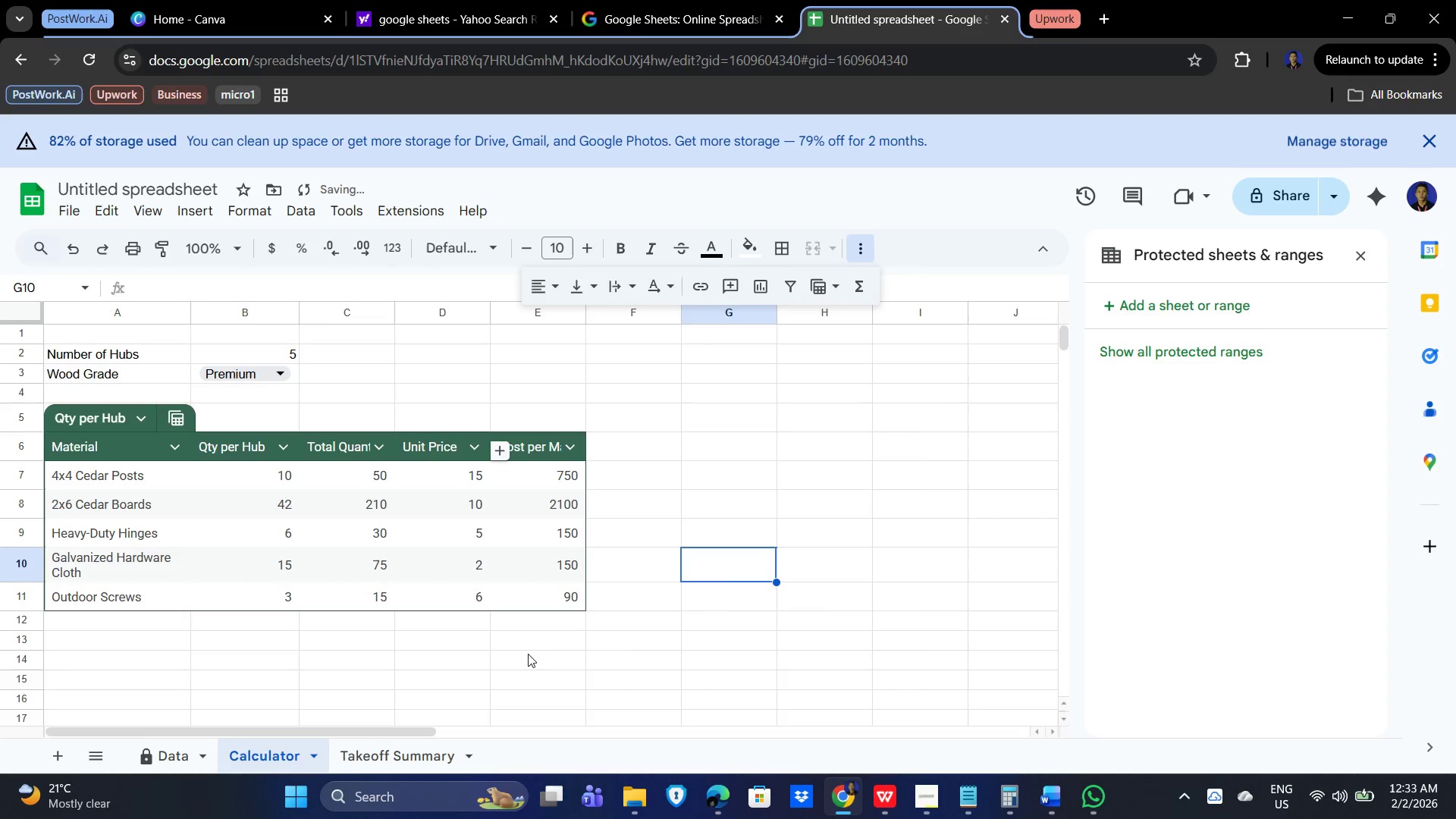 
left_click([542, 623])
 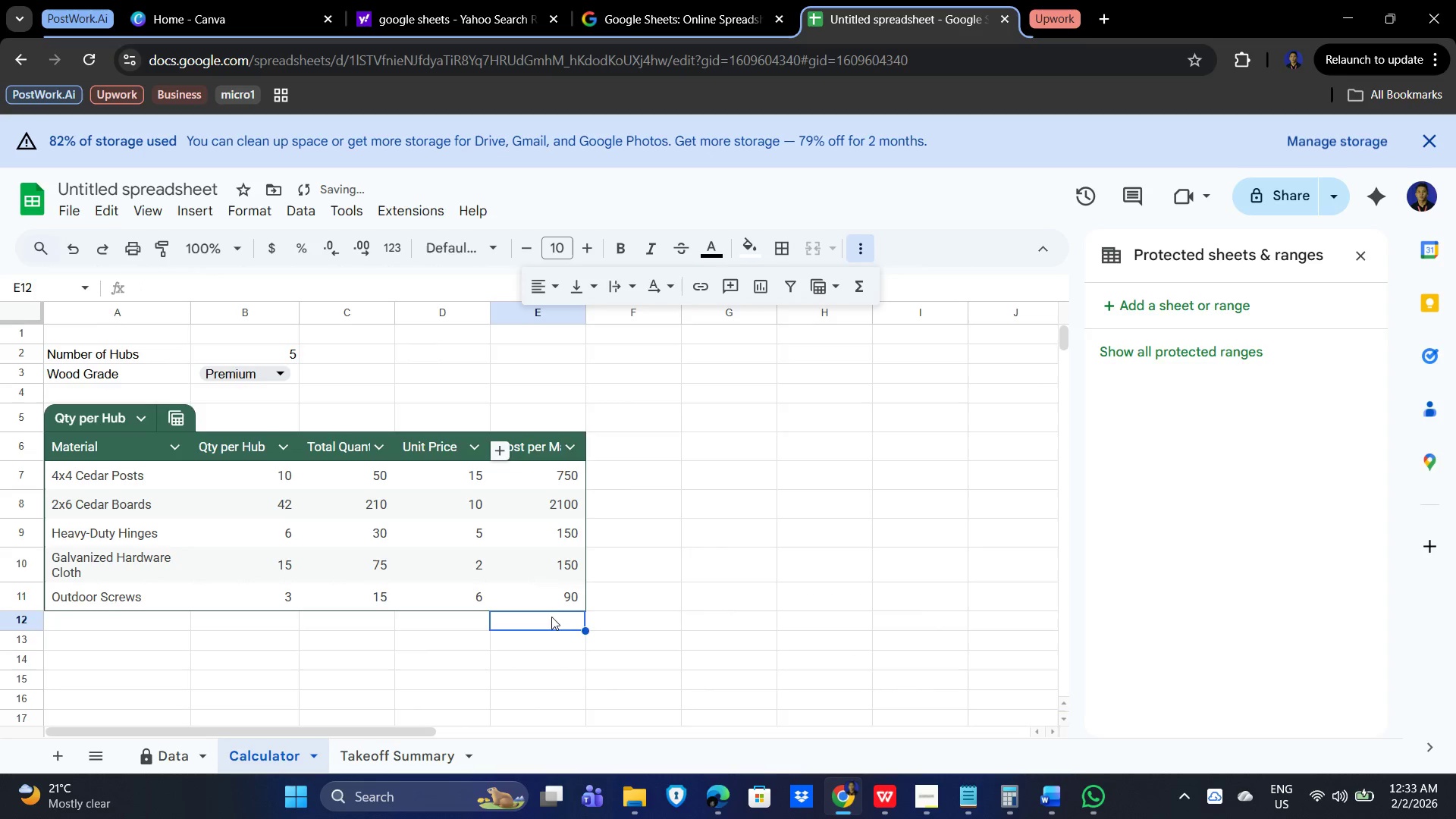 
scroll: coordinate [561, 617], scroll_direction: down, amount: 1.0
 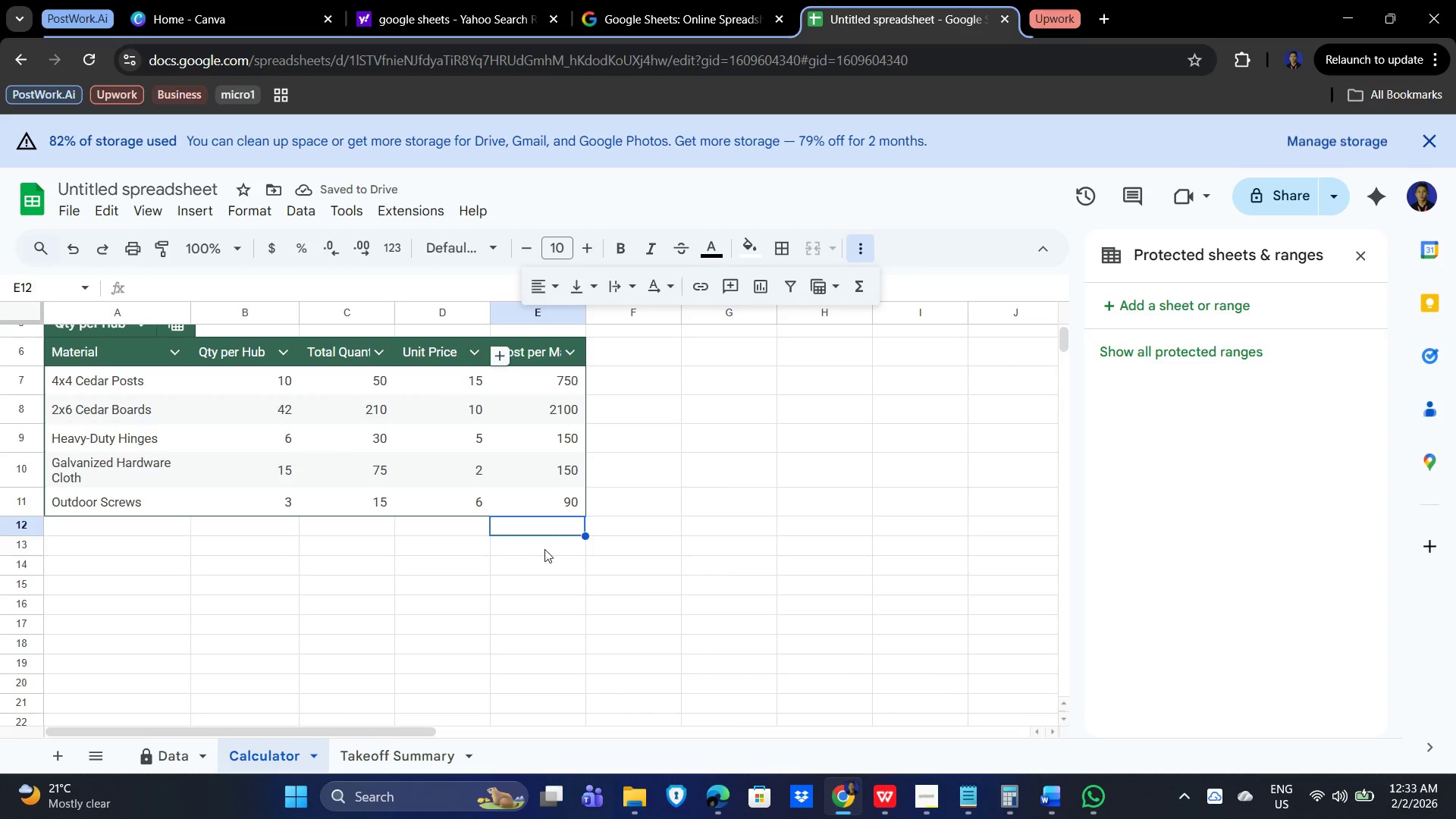 
left_click([540, 549])
 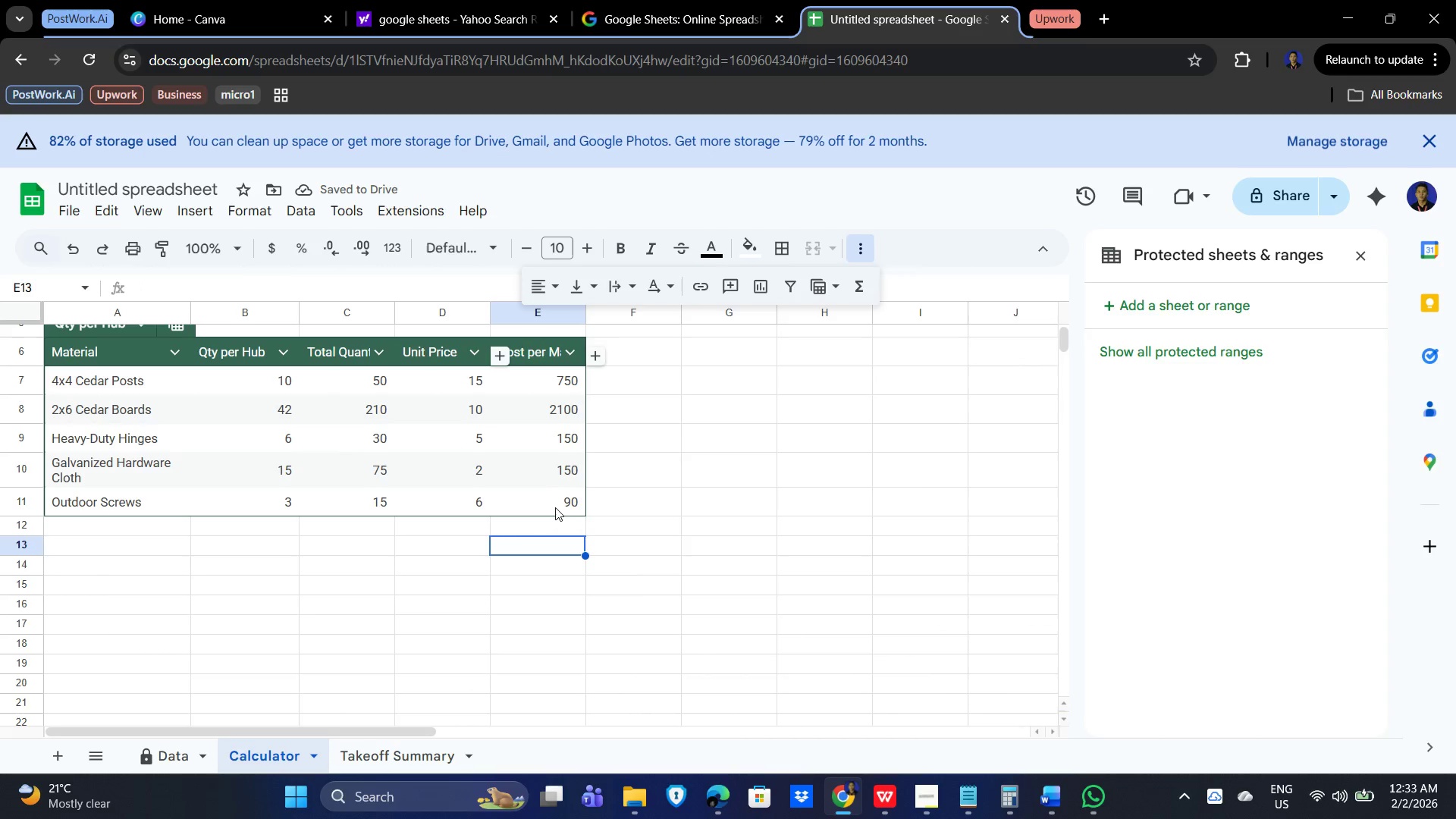 
left_click([549, 508])
 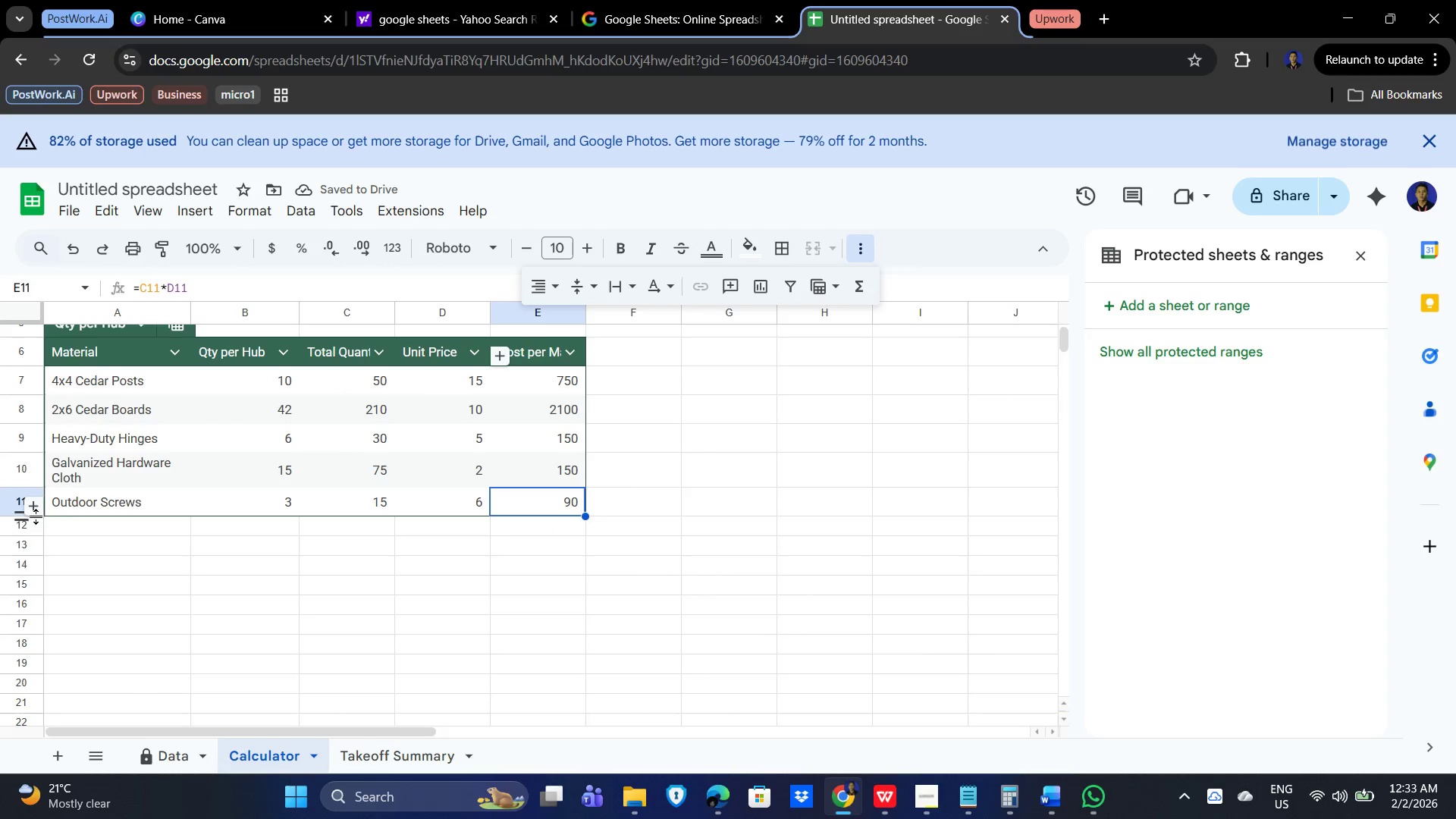 
left_click([77, 503])
 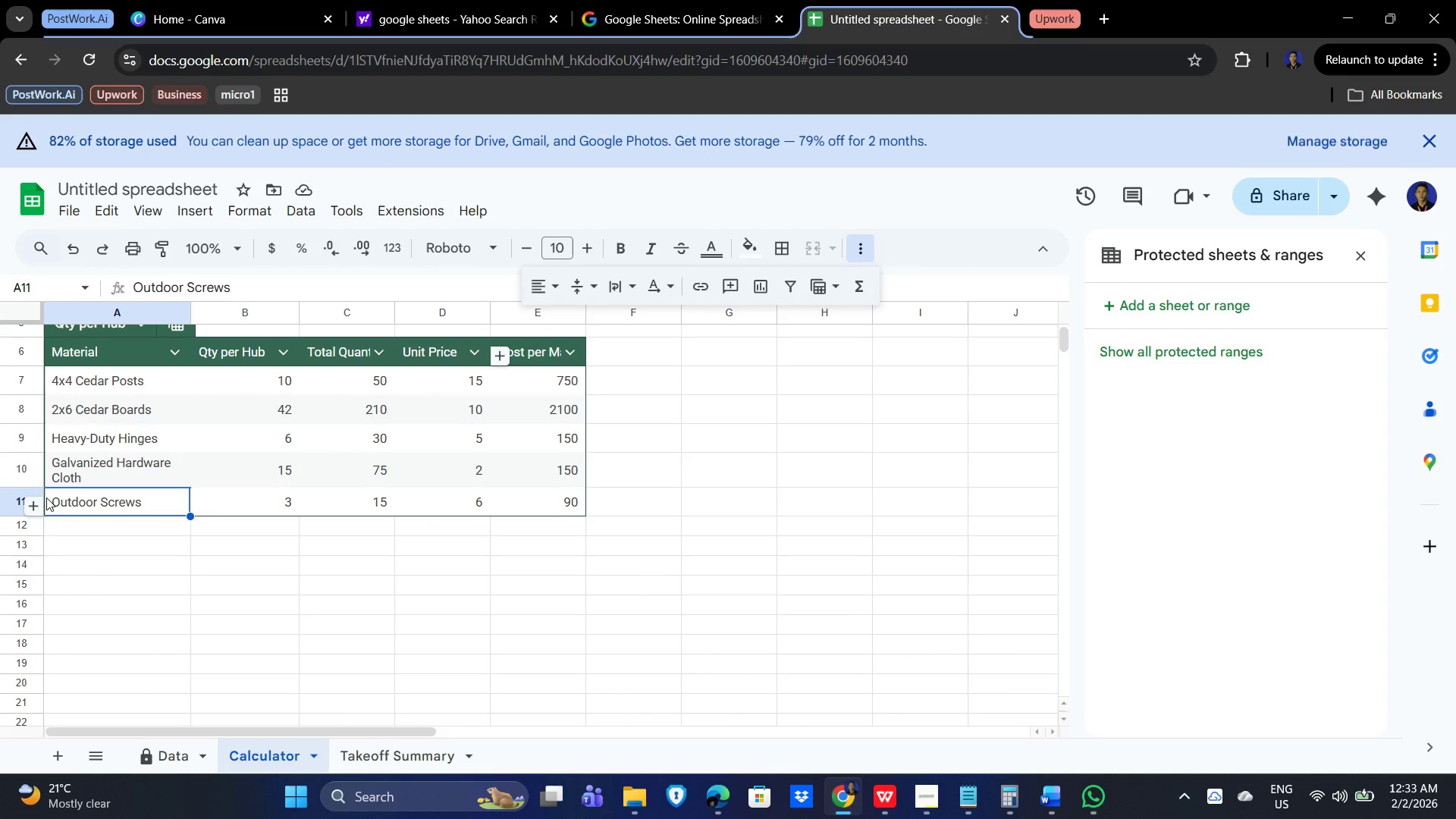 
left_click([26, 504])
 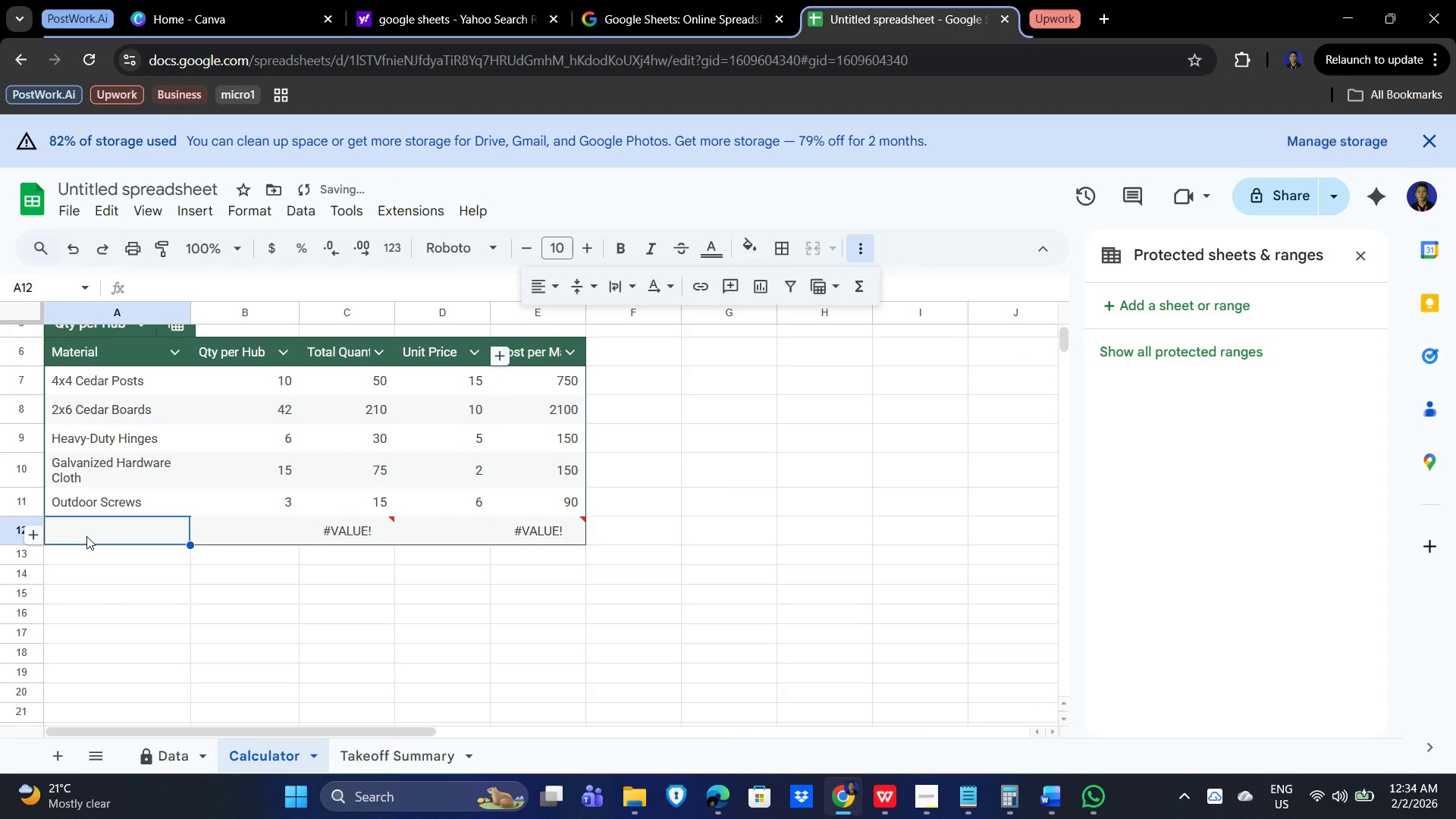 
left_click([88, 535])
 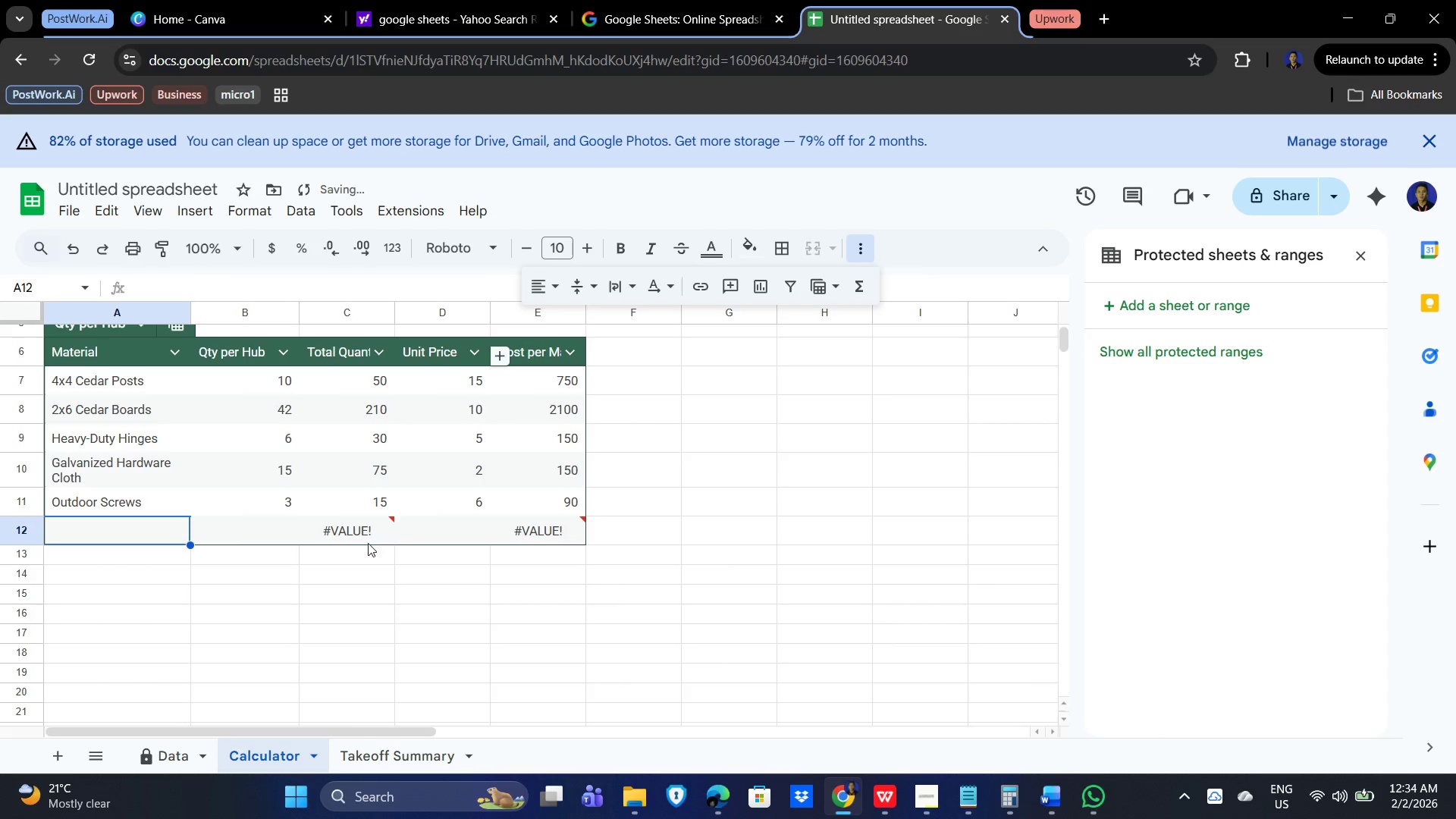 
left_click([353, 536])
 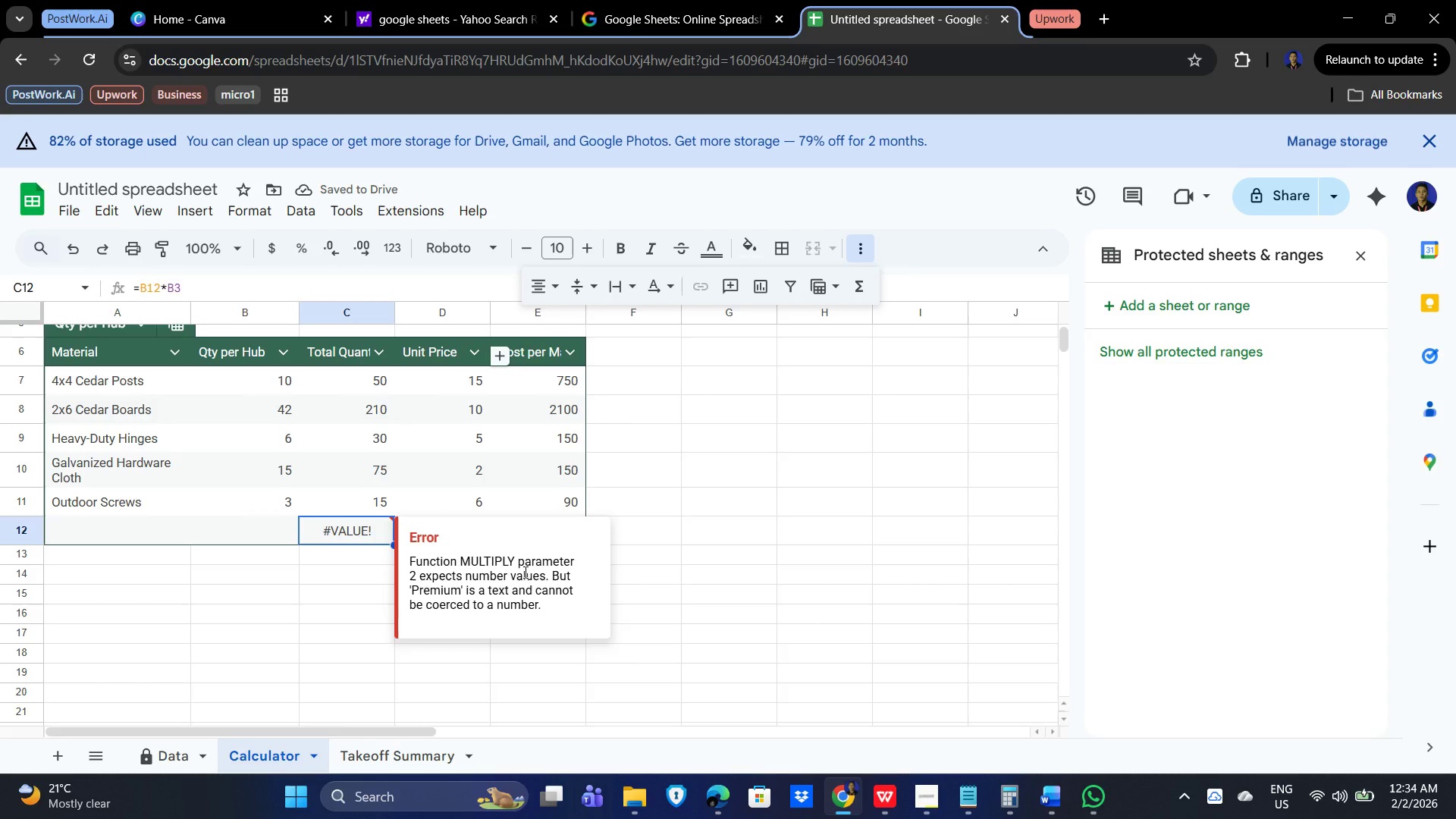 
key(Delete)
 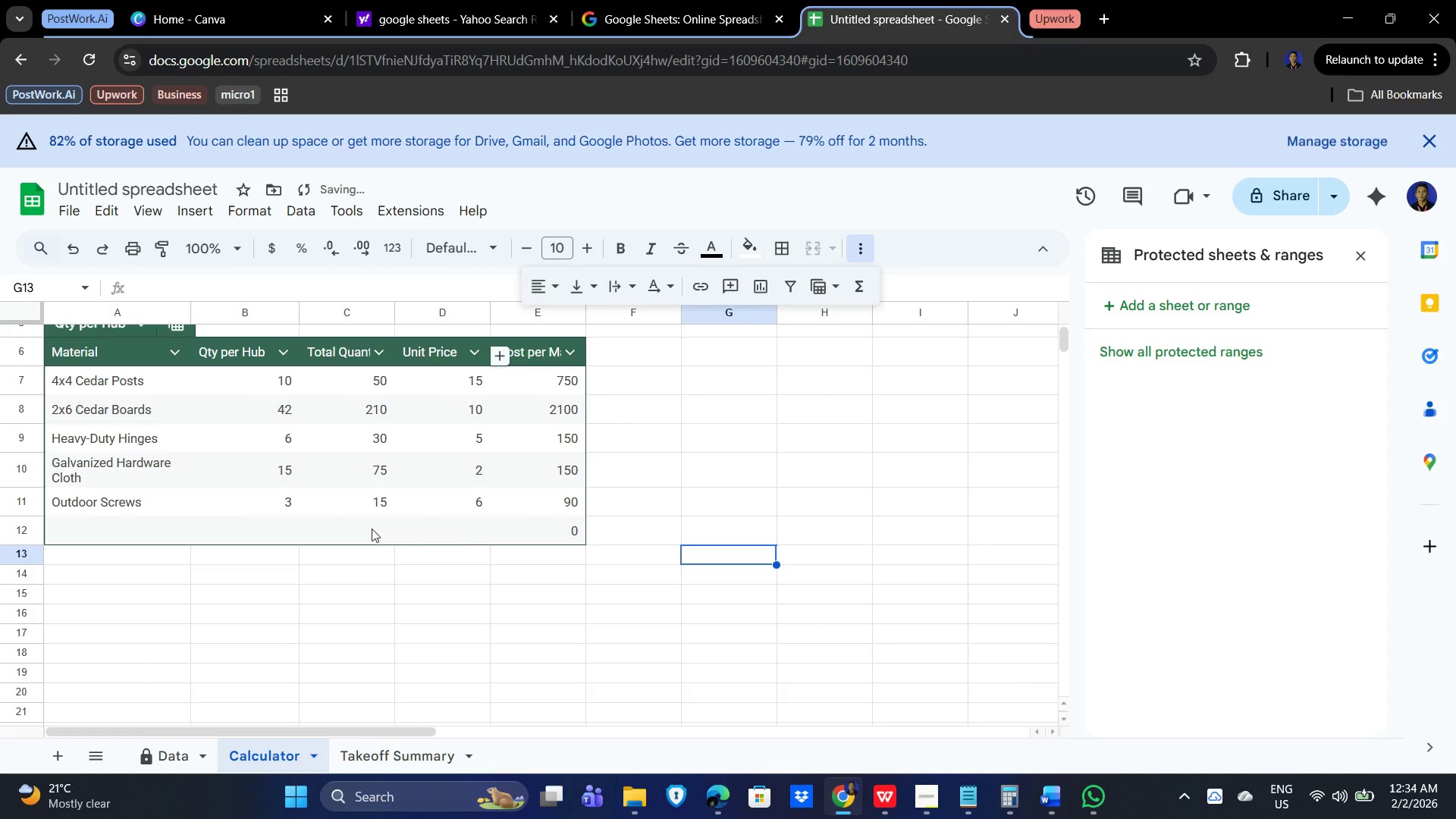 
double_click([482, 533])
 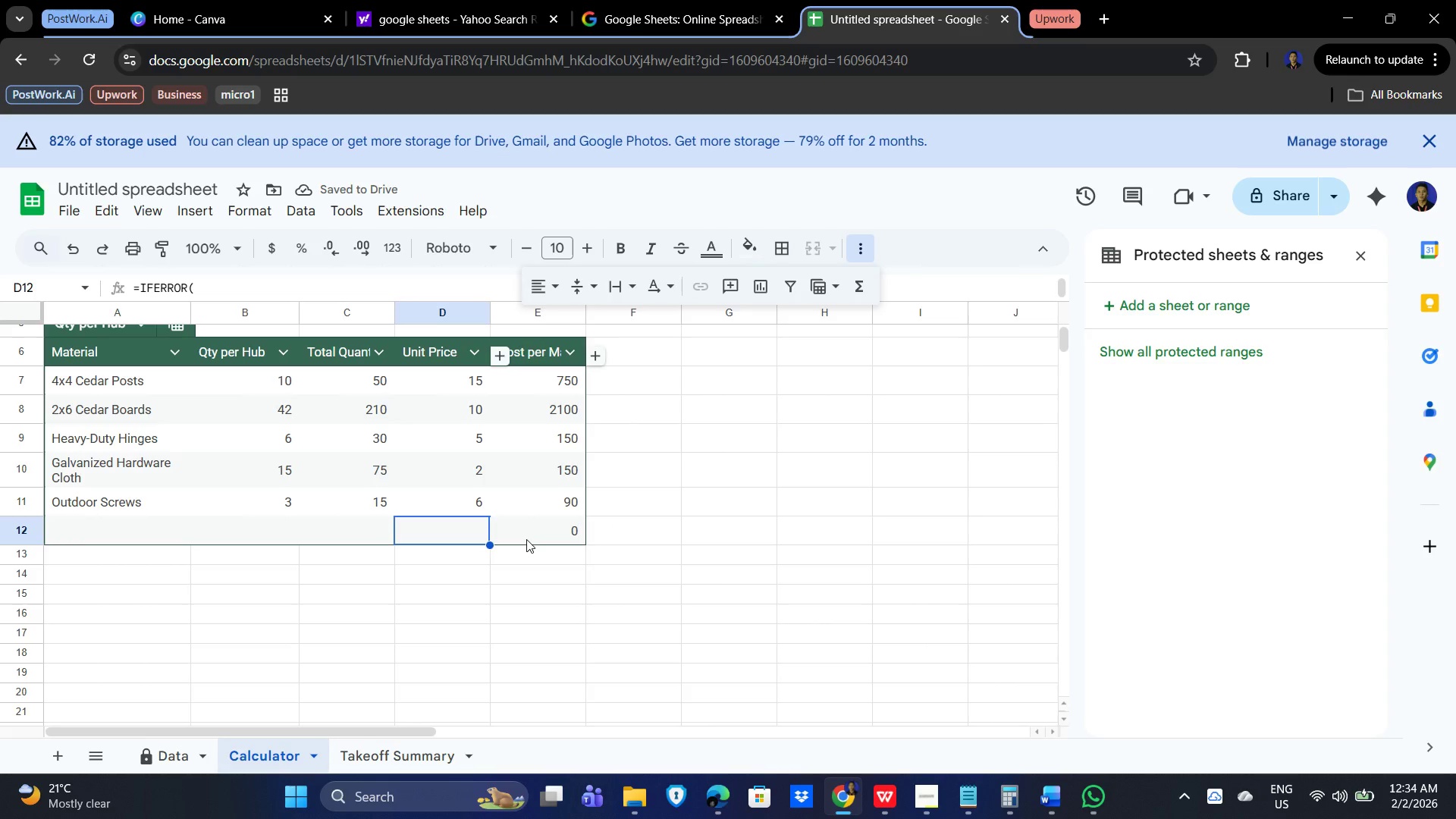 
key(Delete)
 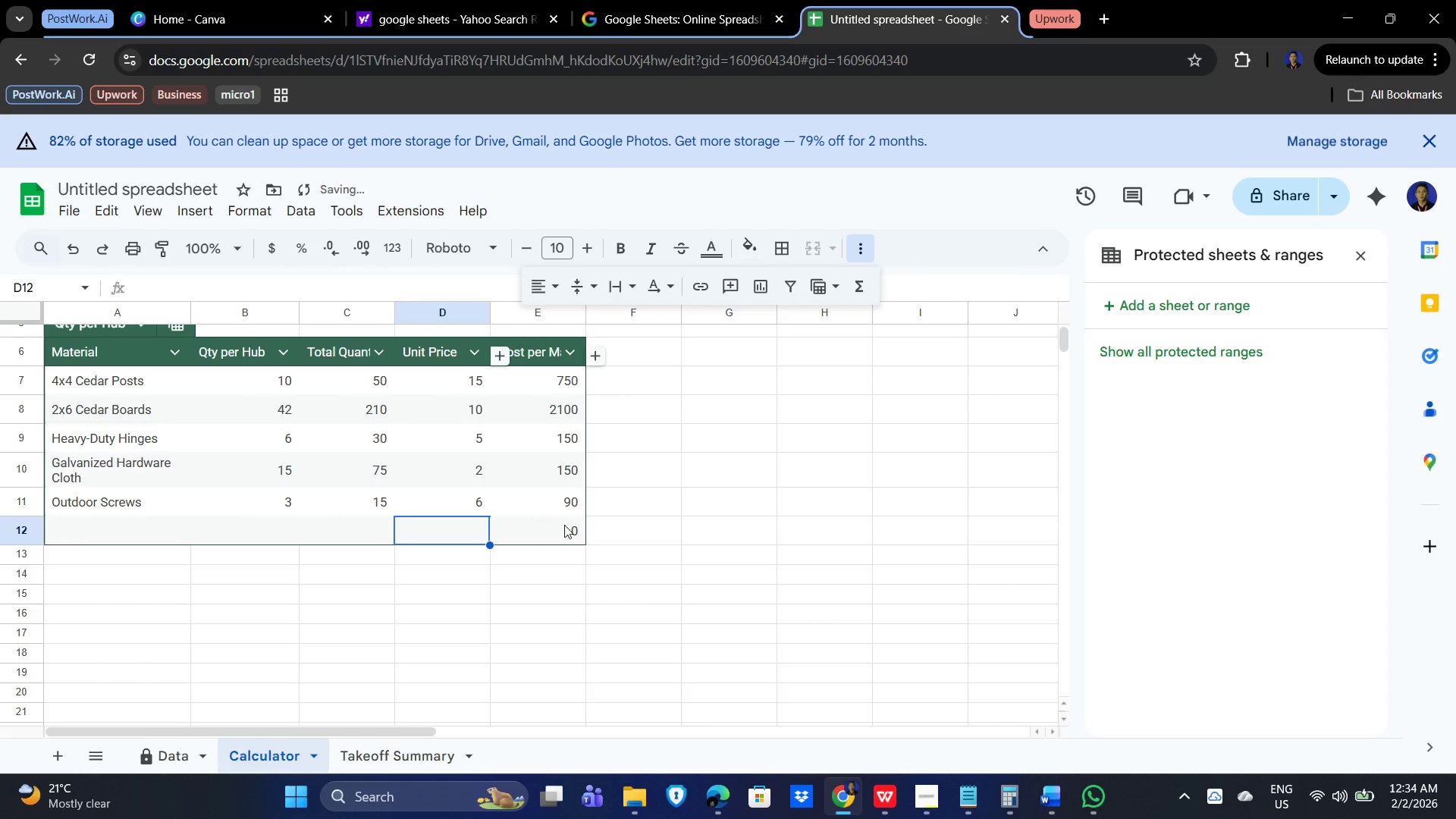 
left_click([560, 535])
 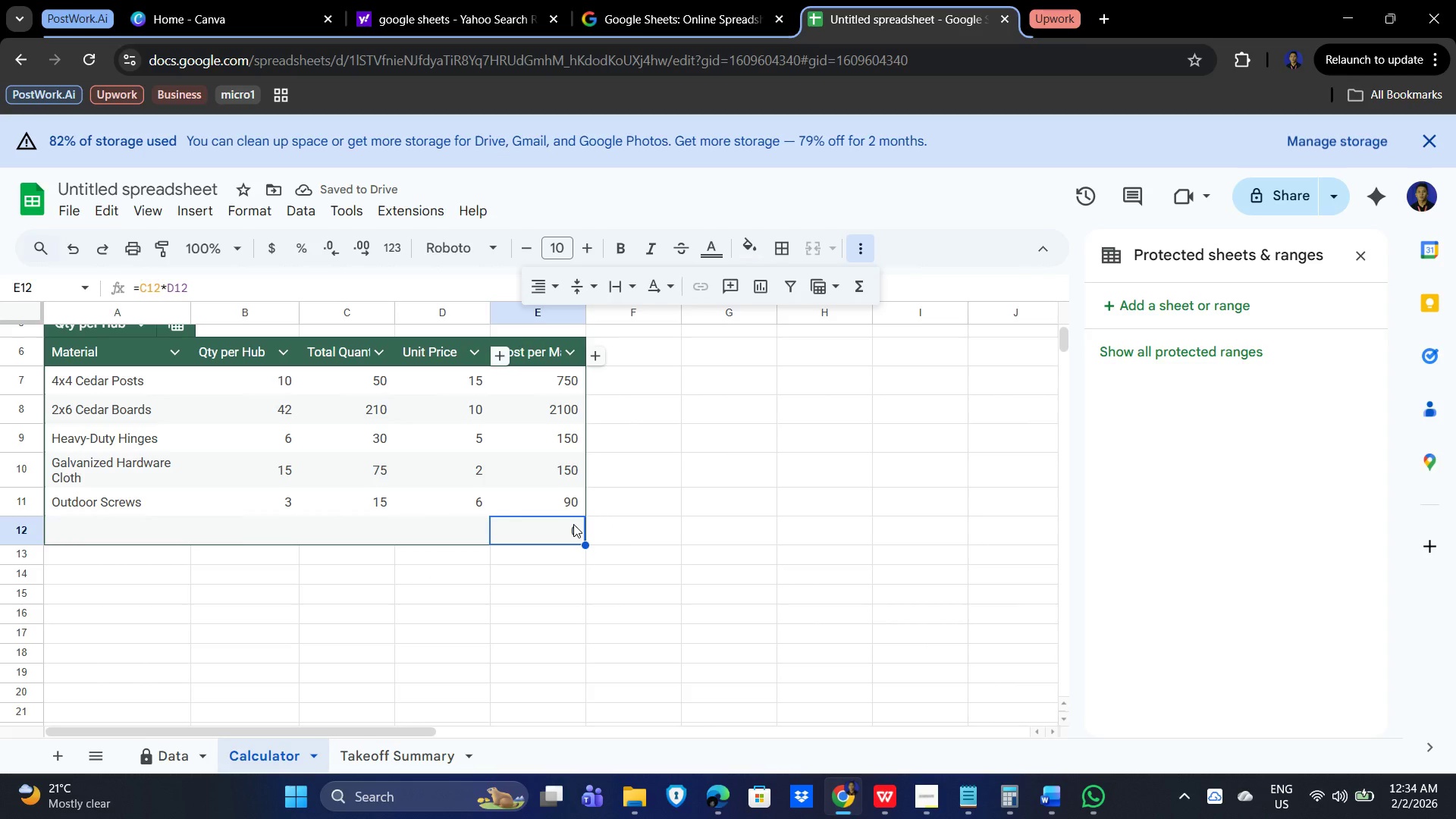 
type(=sum)
 